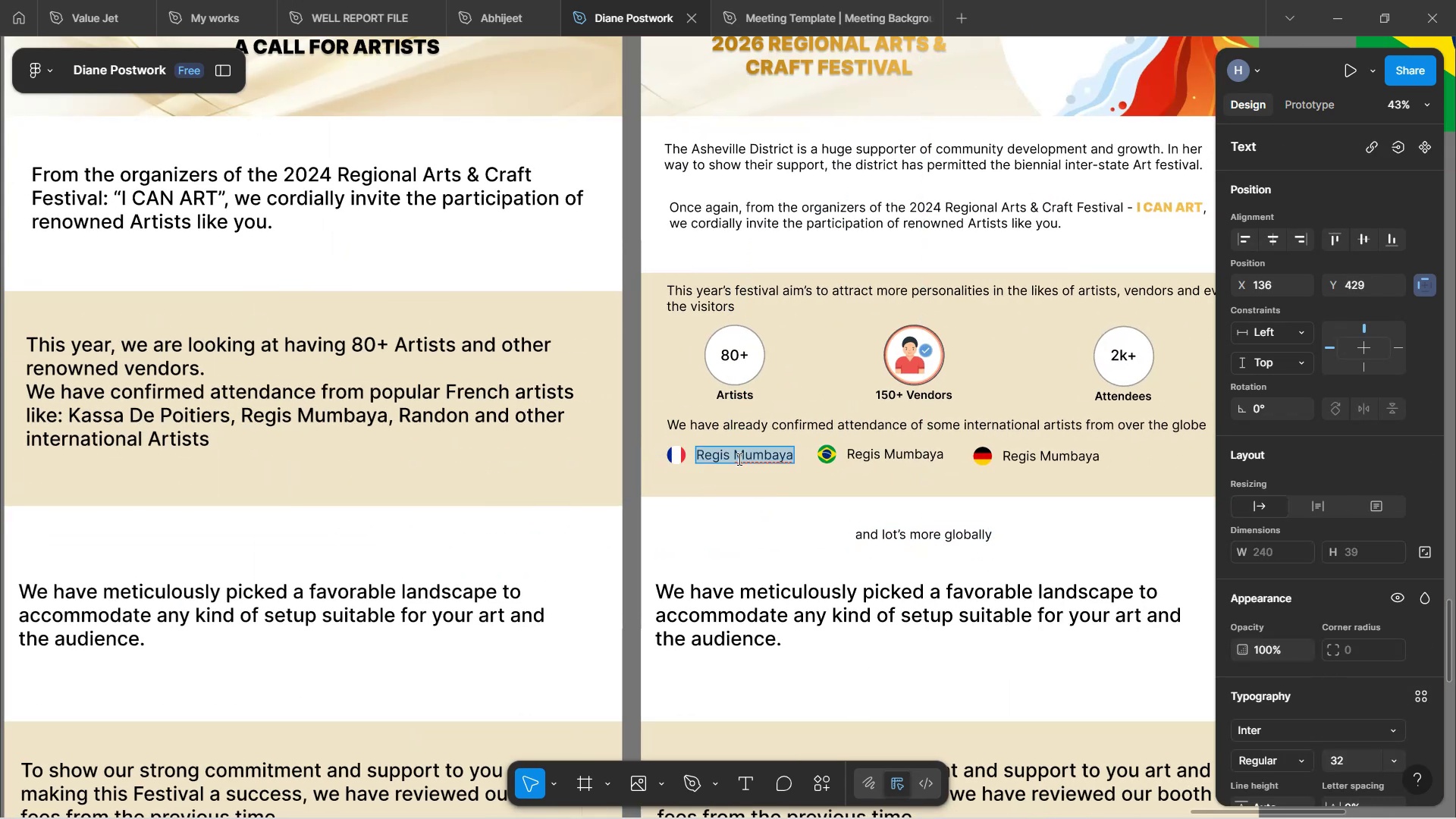 
type(Kassa De Poitiers)
 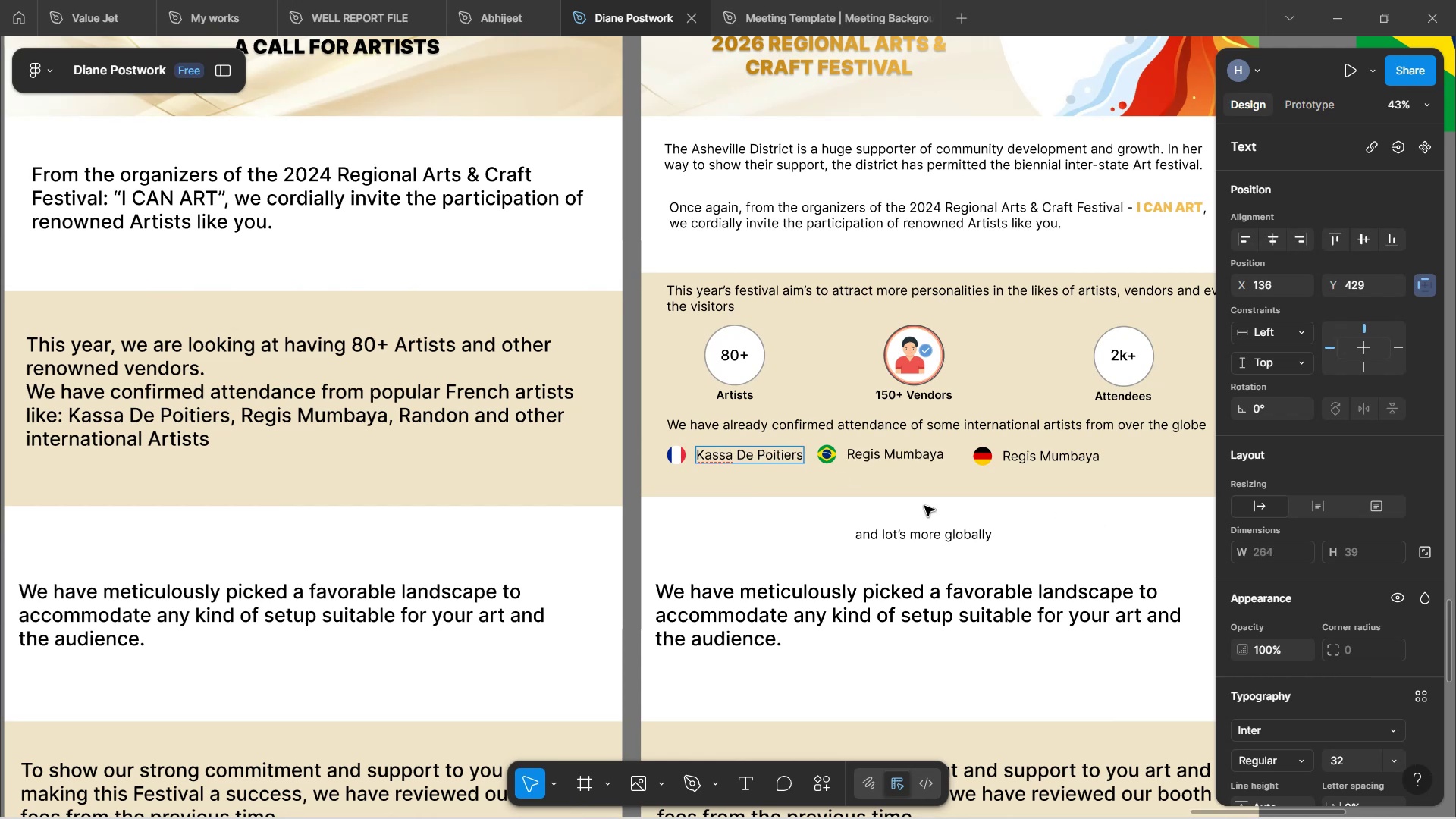 
left_click([903, 476])
 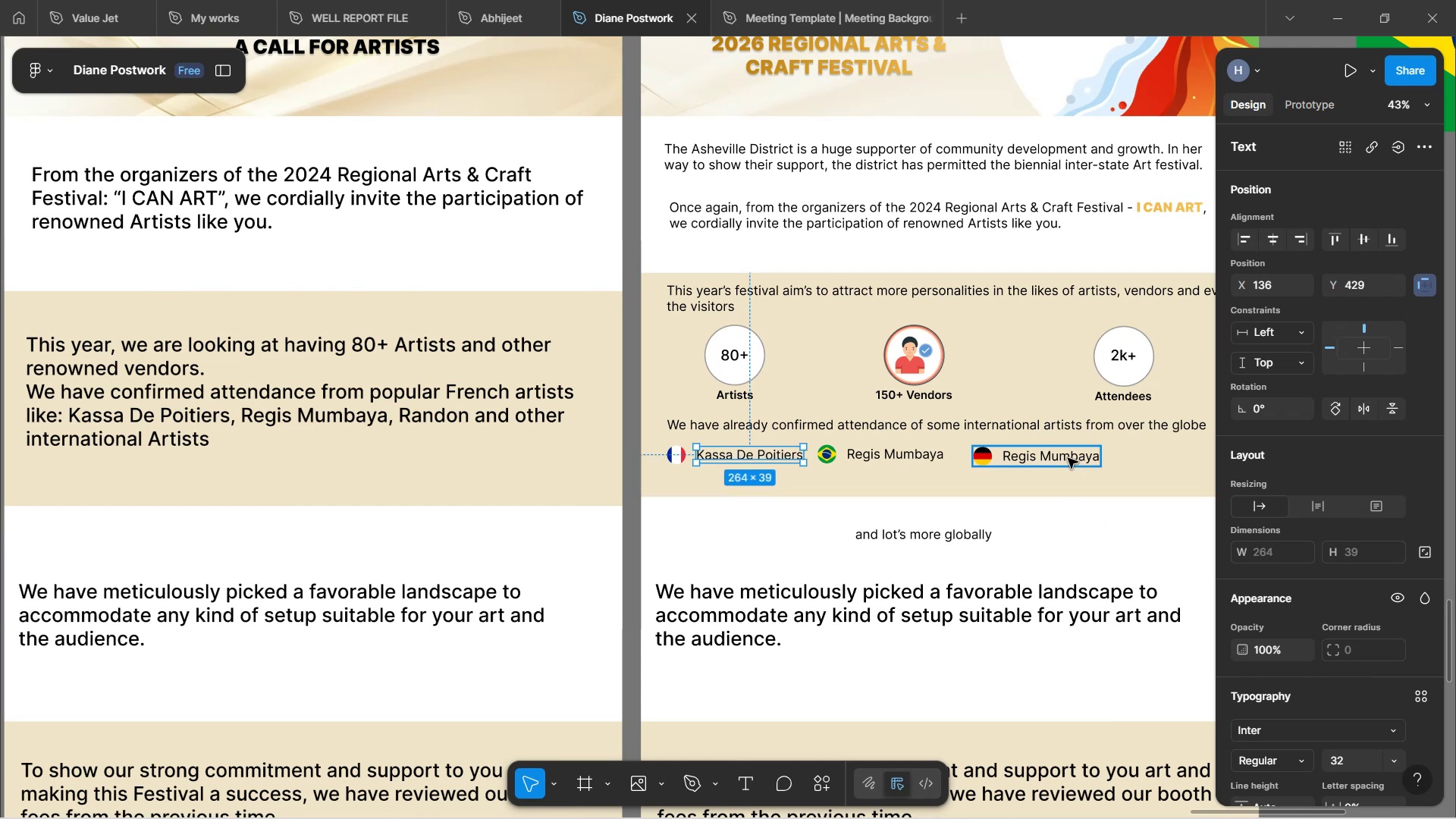 
double_click([1068, 458])
 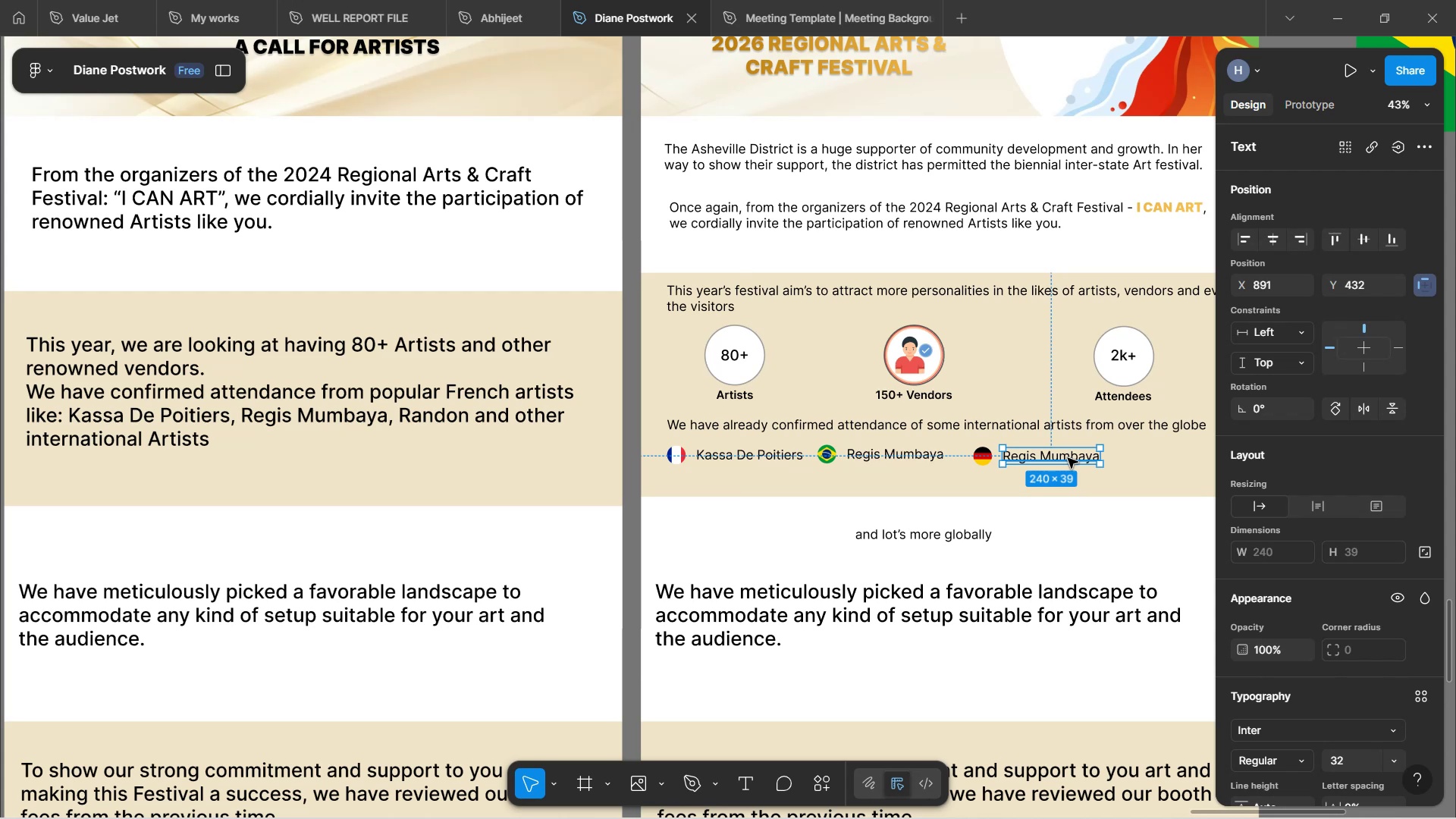 
double_click([1068, 458])
 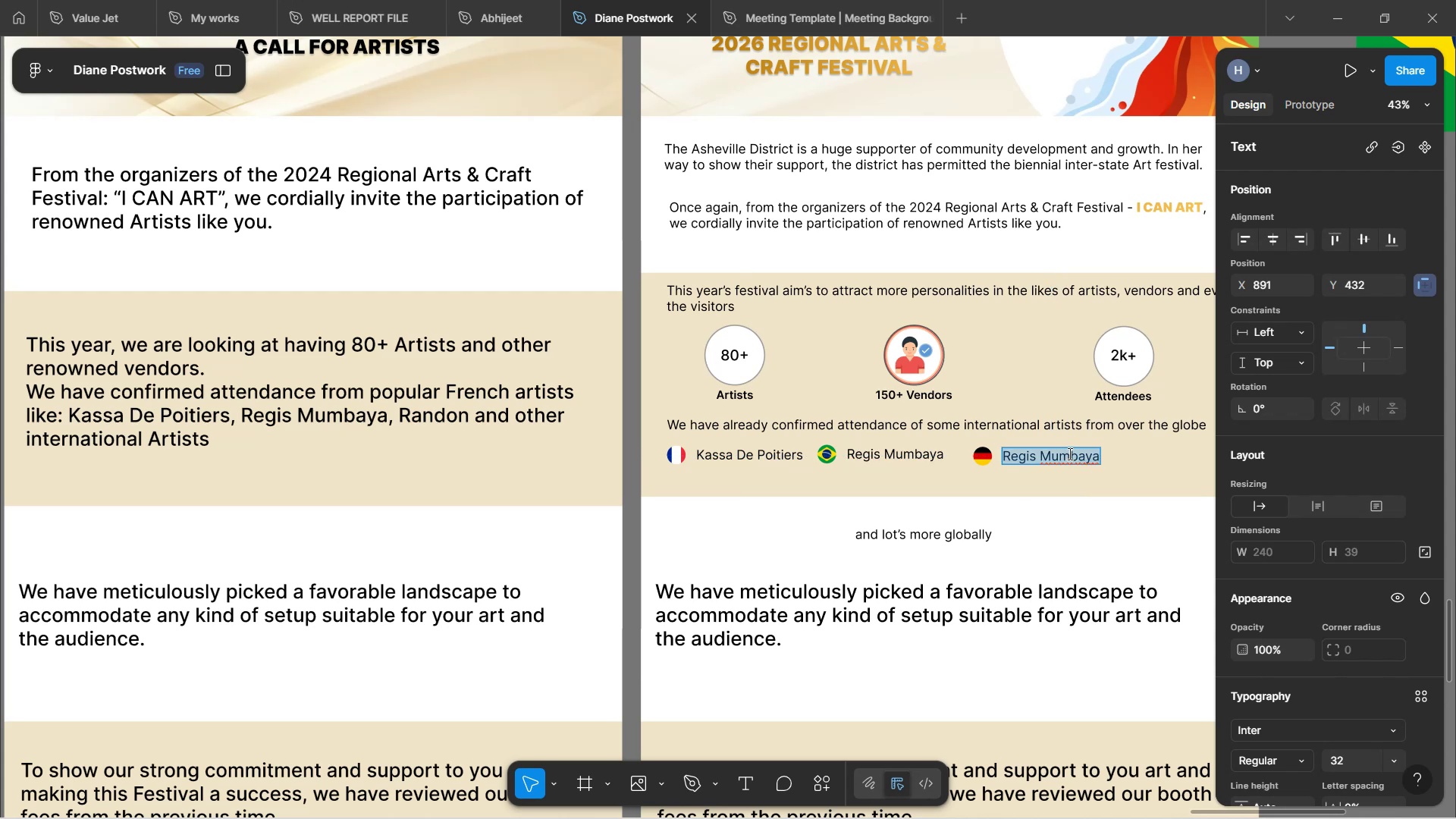 
type(Randon)
 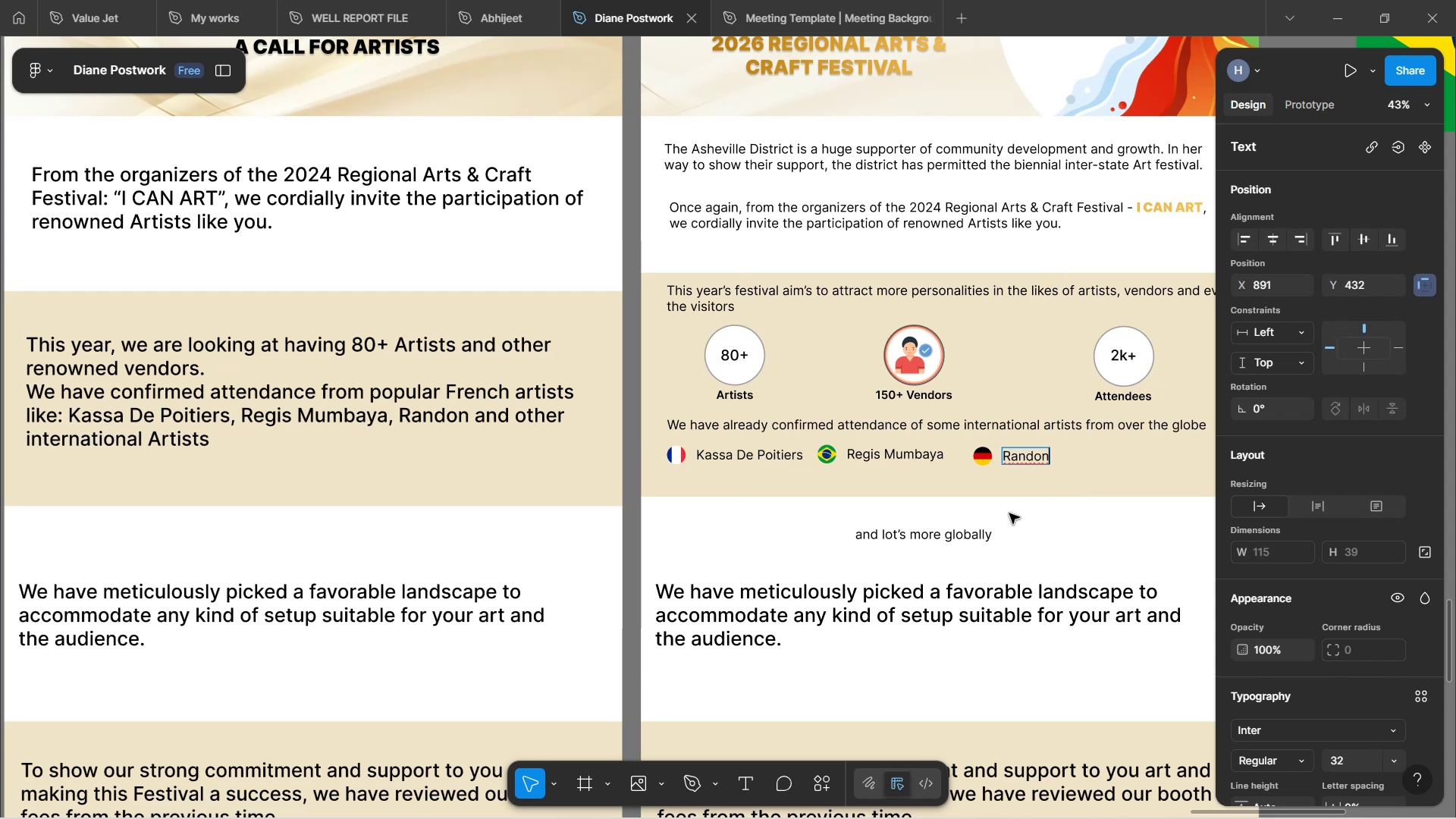 
left_click([999, 493])
 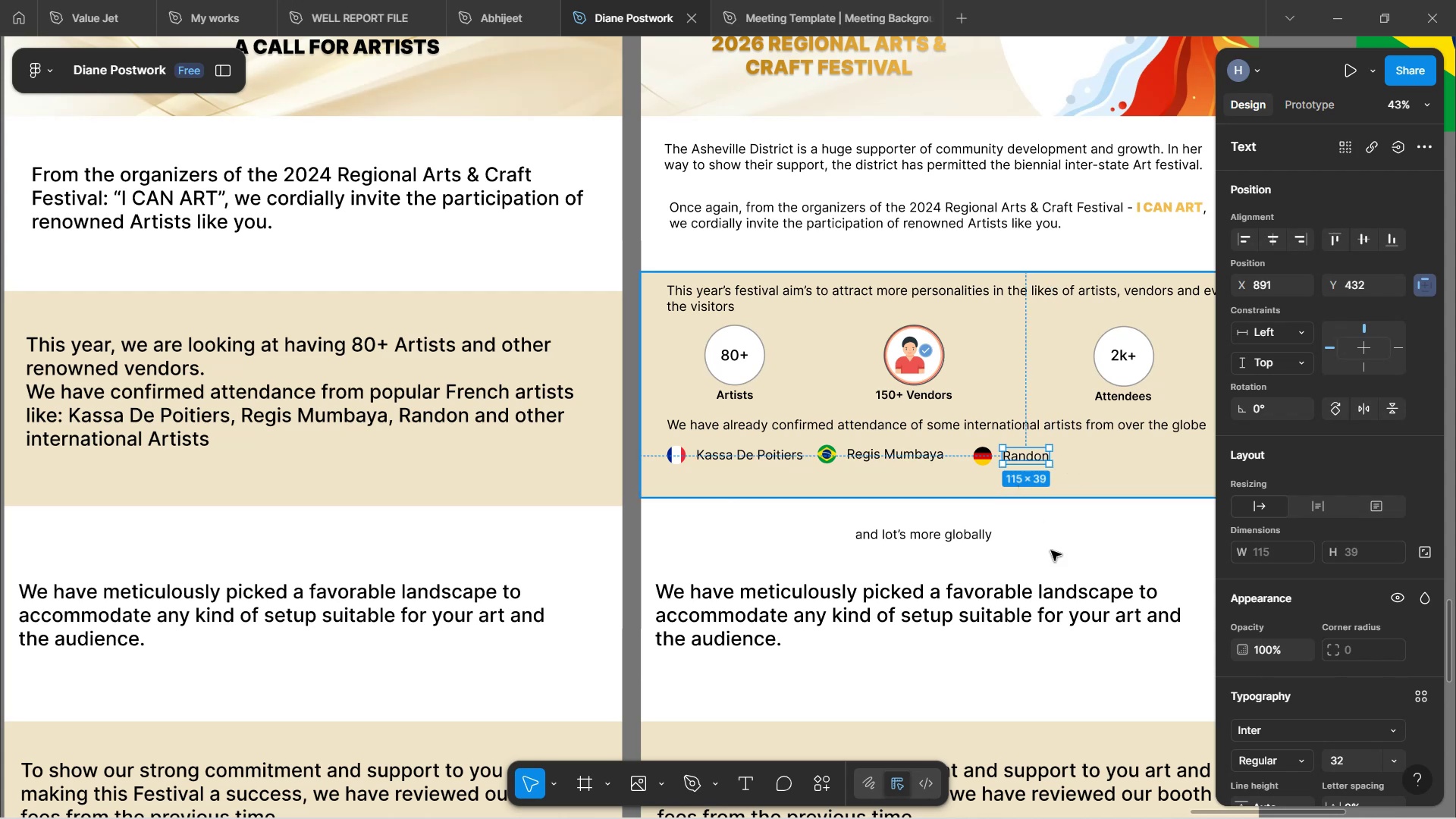 
left_click([1051, 551])
 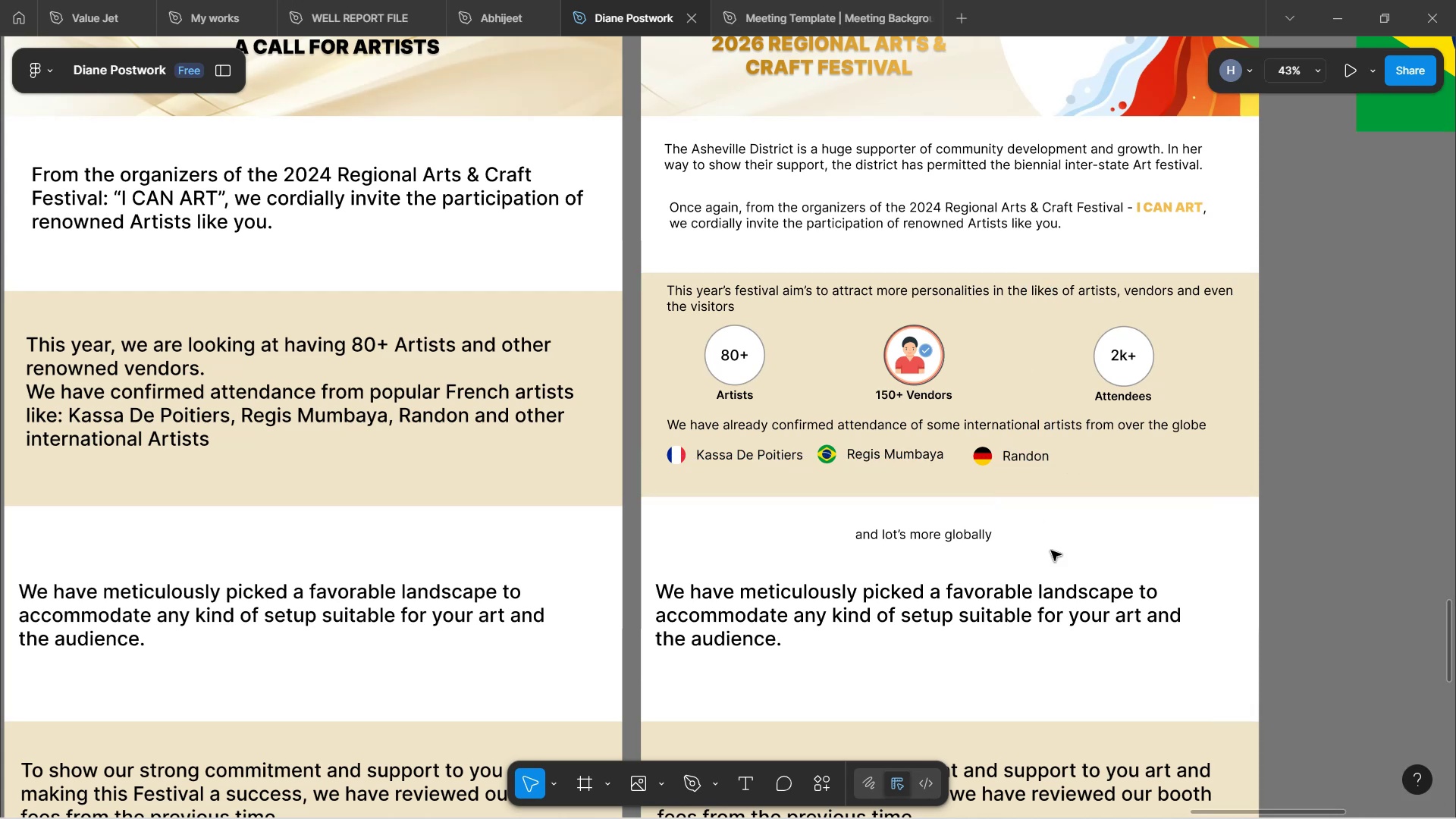 
hold_key(key=ControlLeft, duration=1.0)
scroll: coordinate [1060, 535], scroll_direction: down, amount: 1.0
 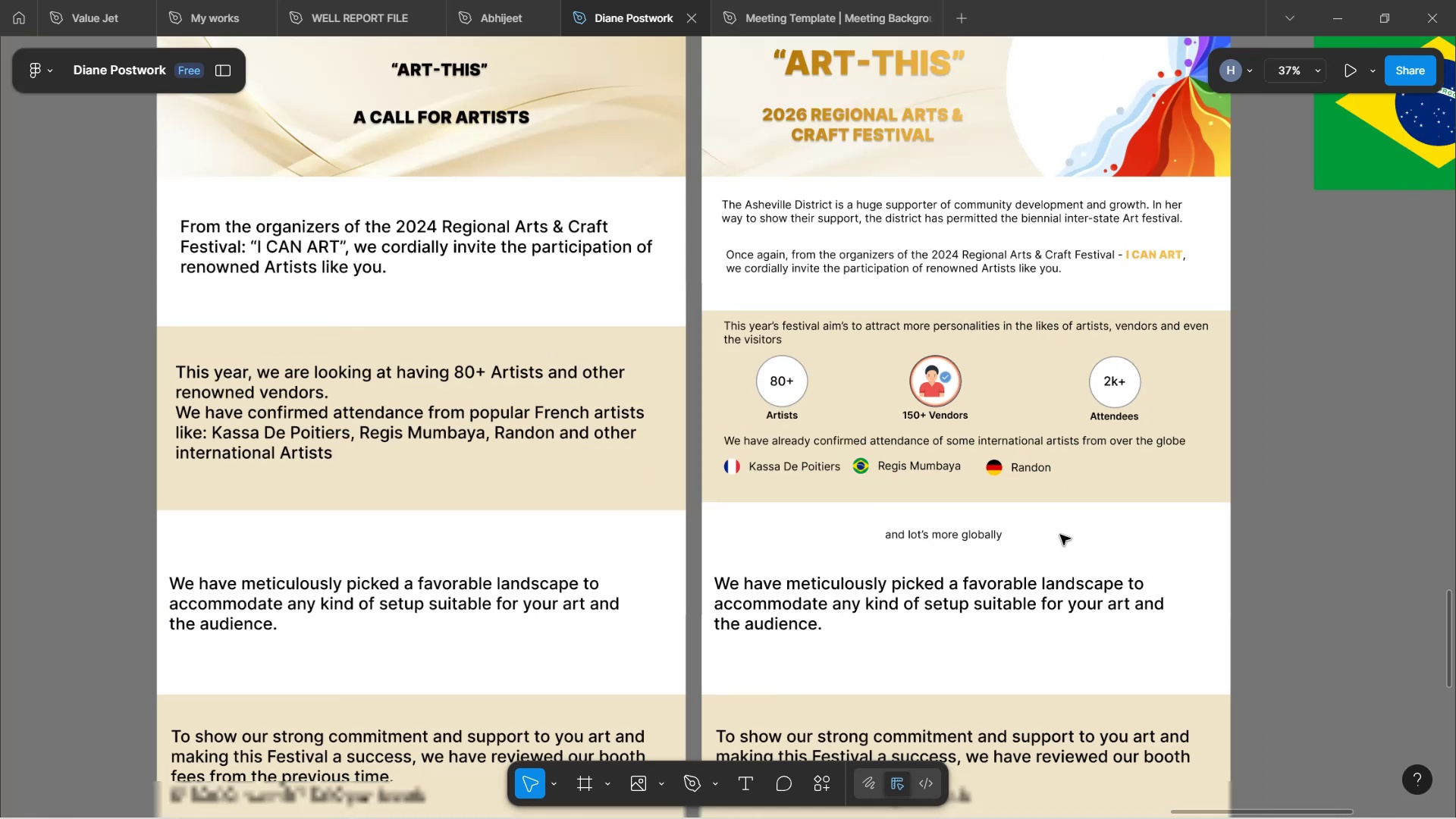 
hold_key(key=ControlLeft, duration=1.88)
 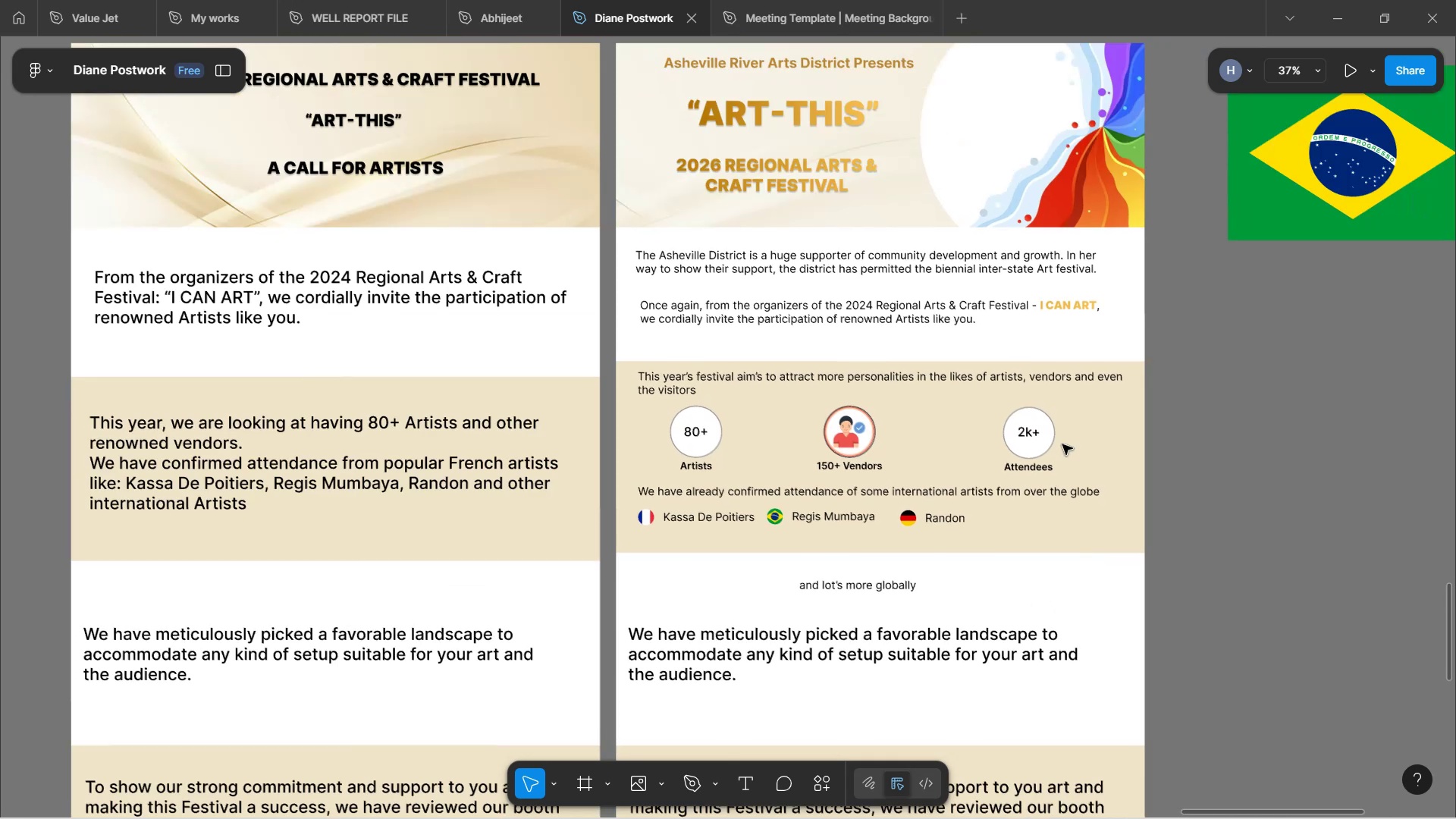 
hold_key(key=Space, duration=1.14)
 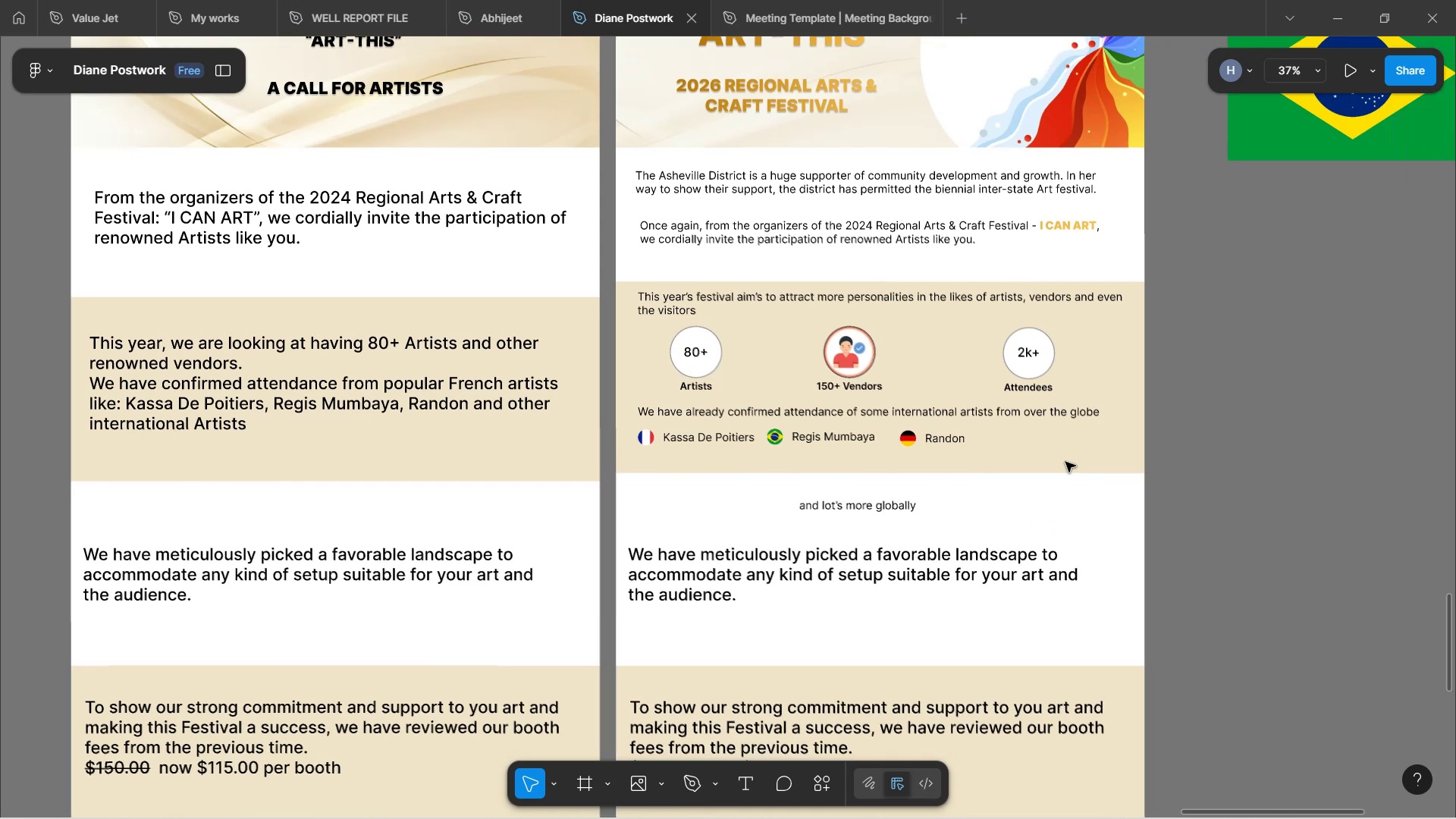 
left_click_drag(start_coordinate=[1147, 559], to_coordinate=[1061, 530])
 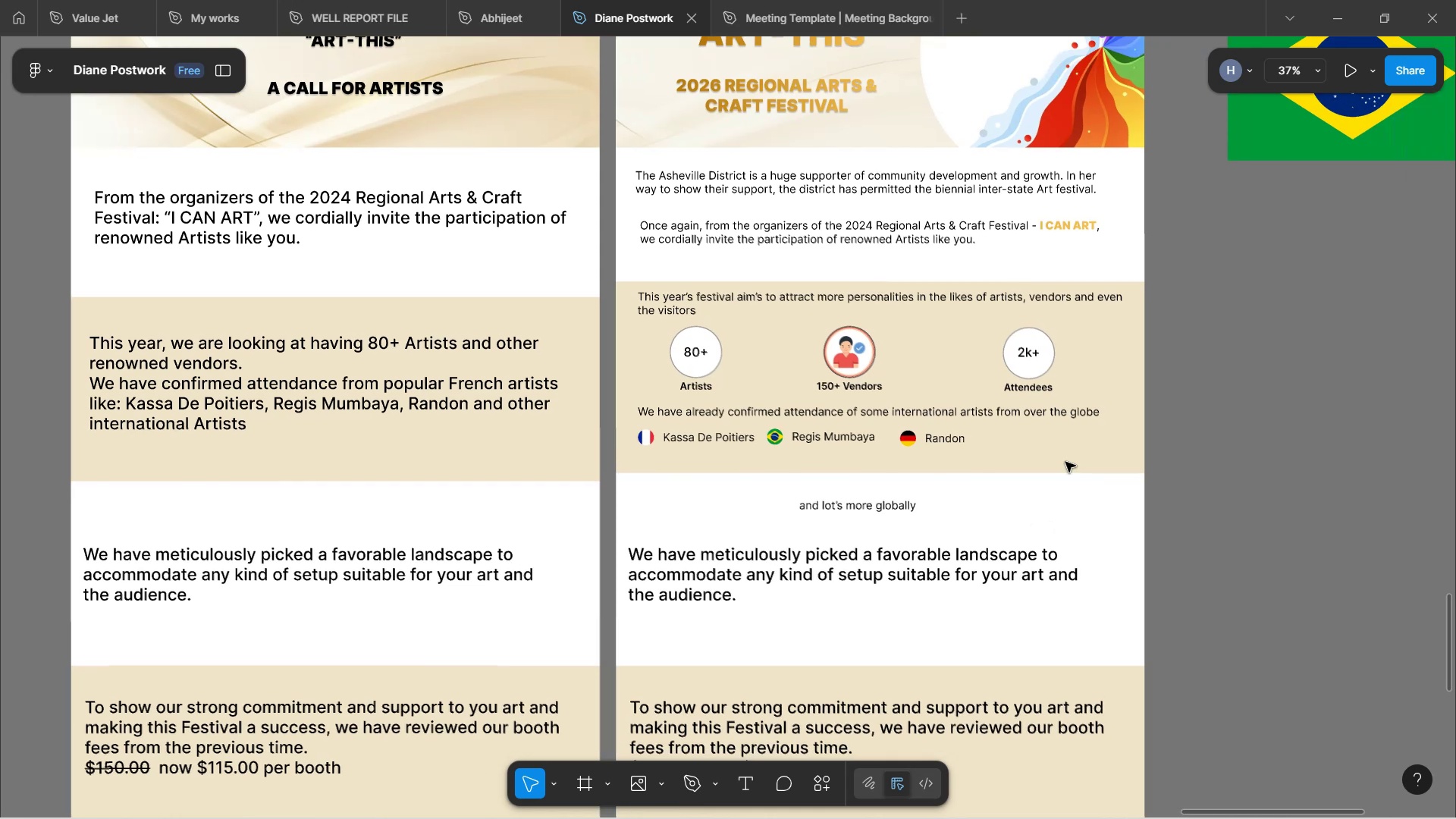 
hold_key(key=ControlLeft, duration=1.54)
scroll: coordinate [1050, 526], scroll_direction: up, amount: 5.0
 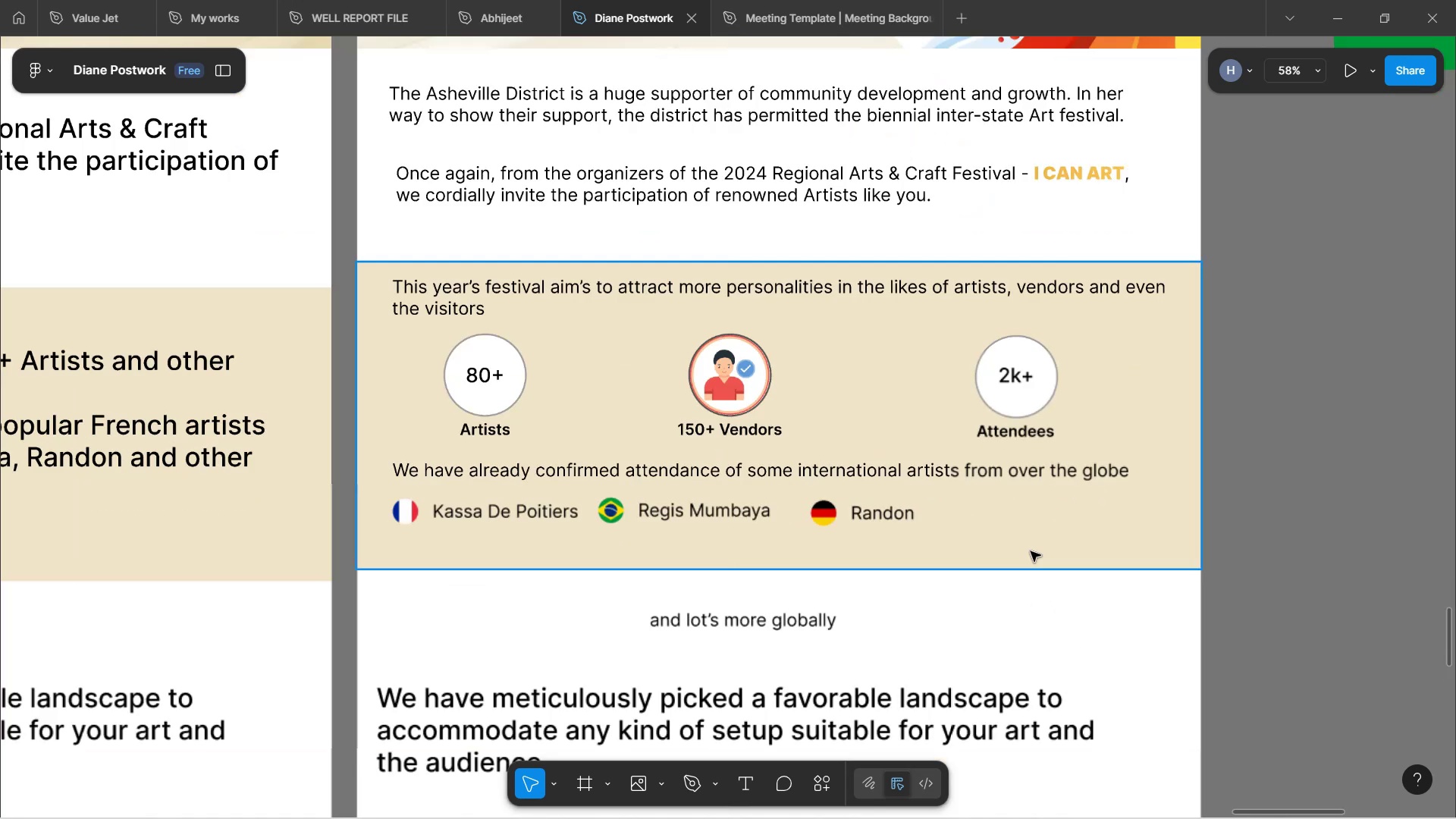 
key(Control+ControlLeft)
 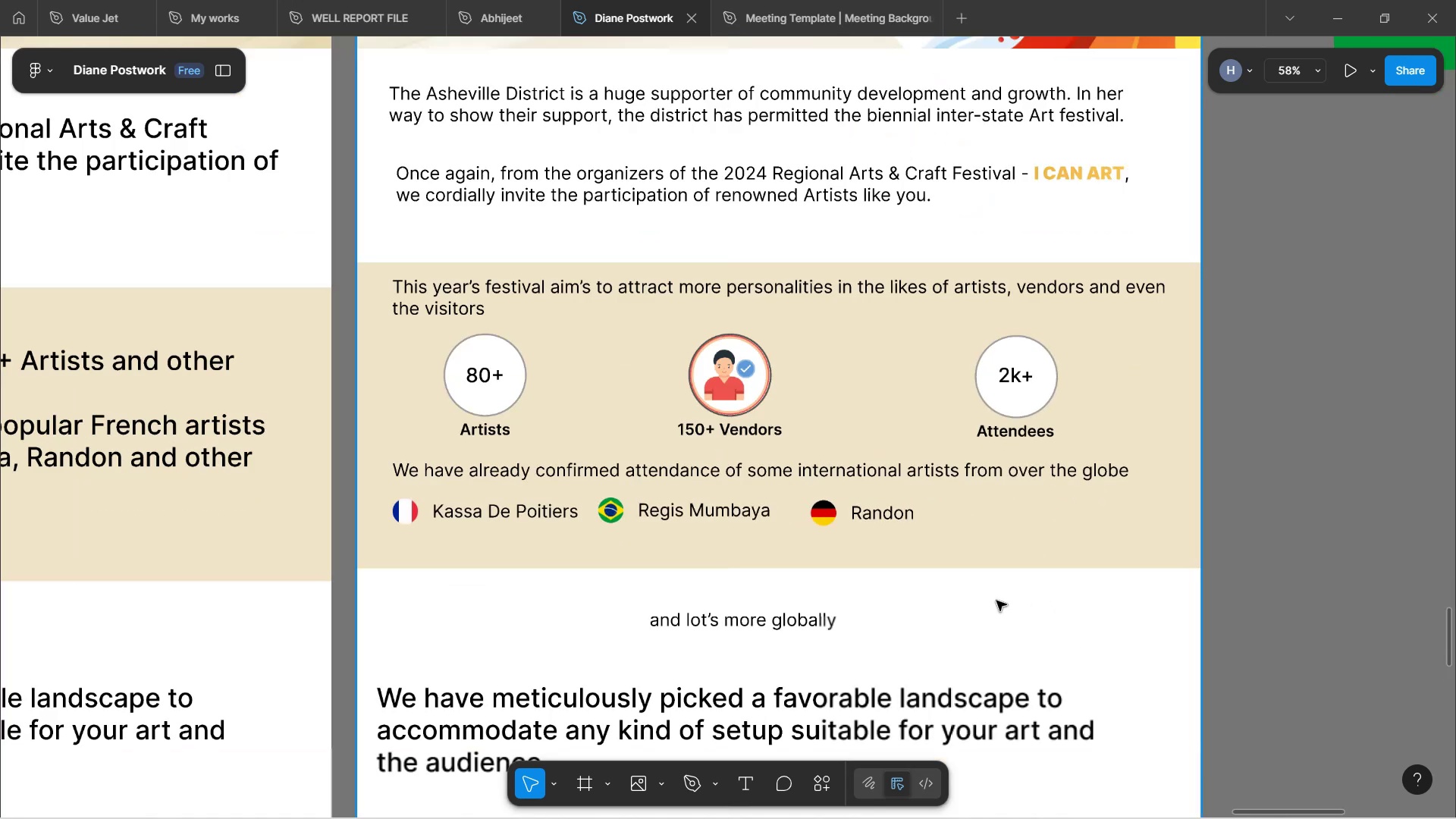 
key(Control+ControlLeft)
 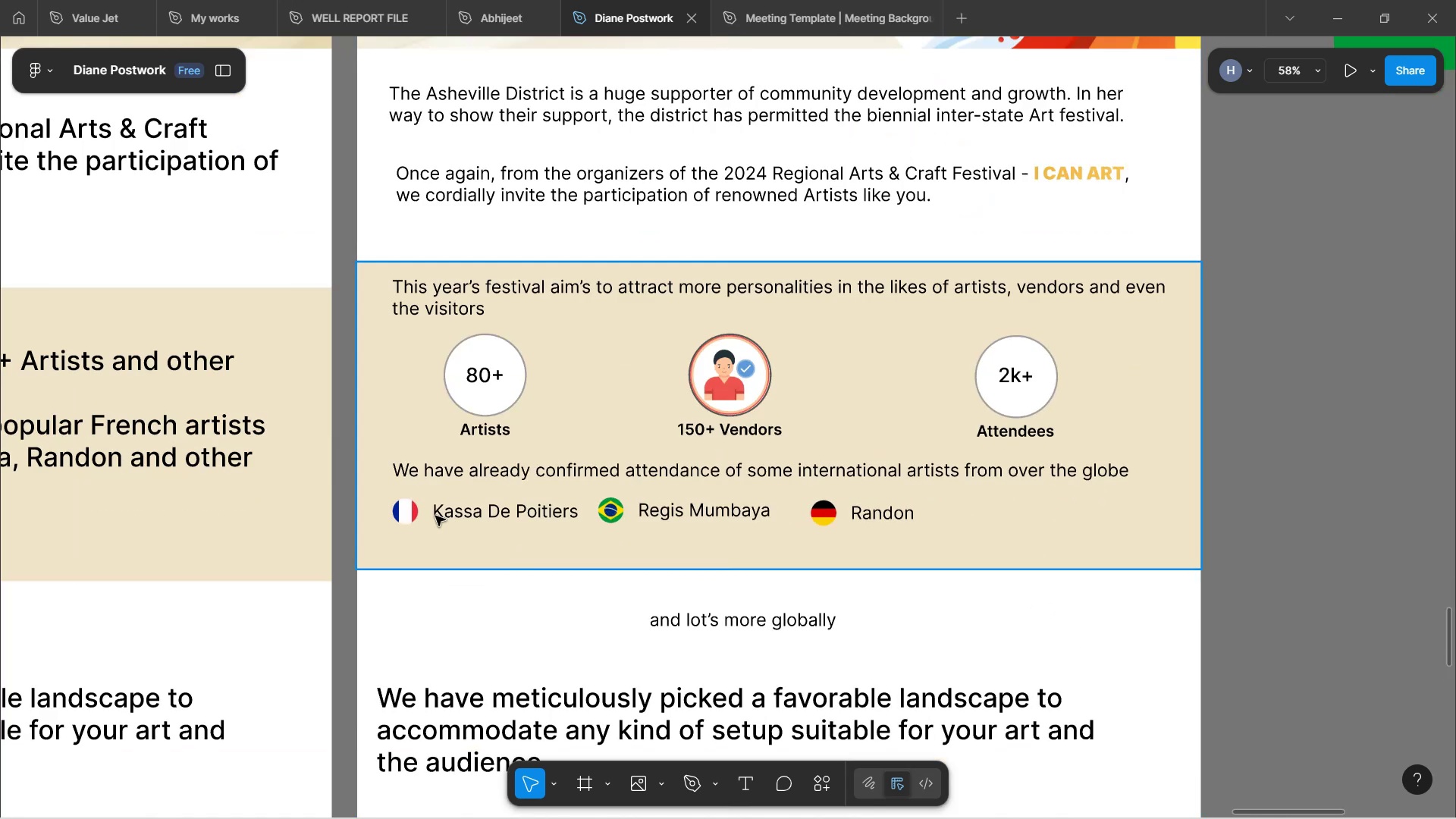 
double_click([400, 517])
 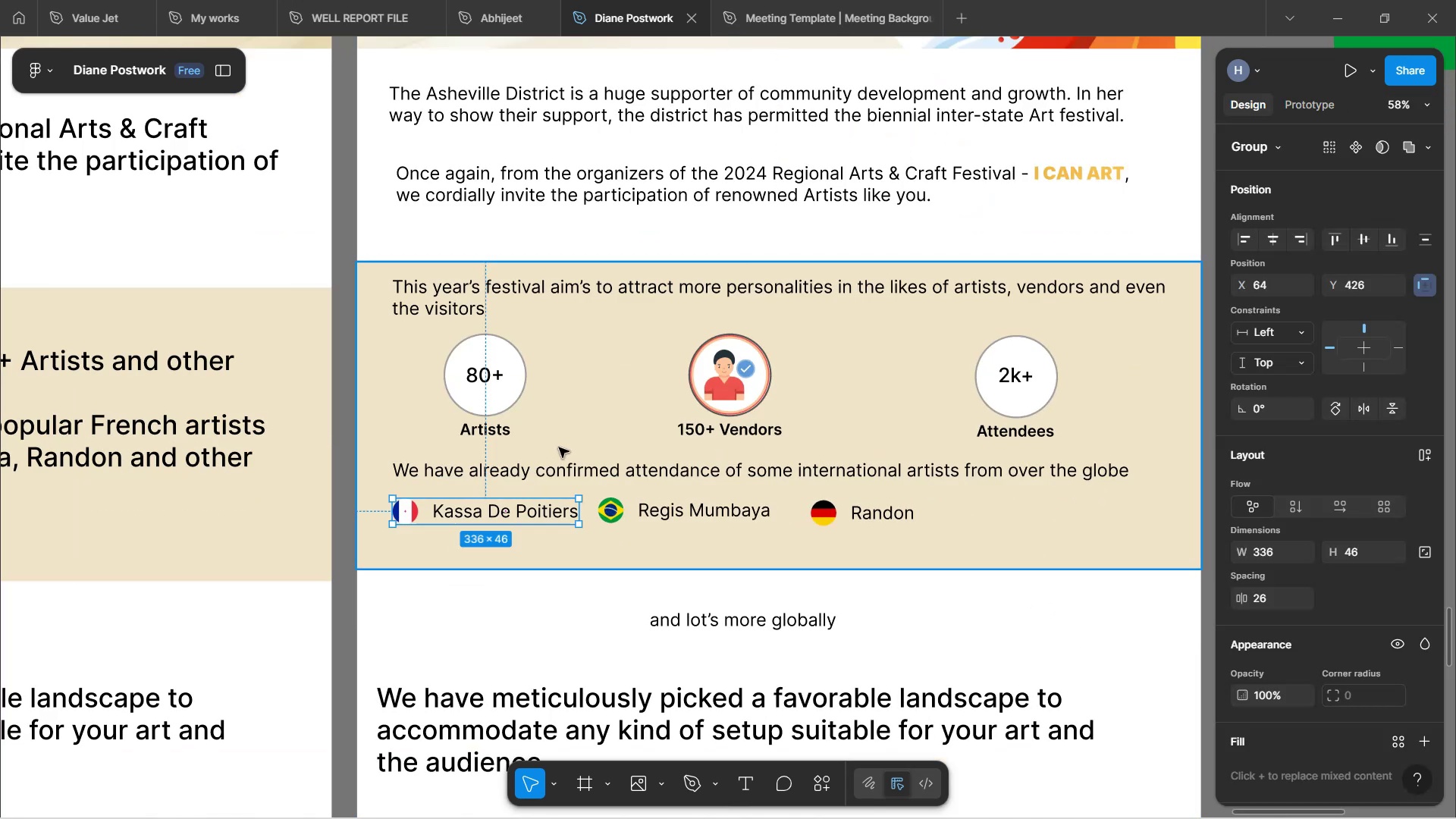 
scroll: coordinate [782, 474], scroll_direction: none, amount: 0.0
 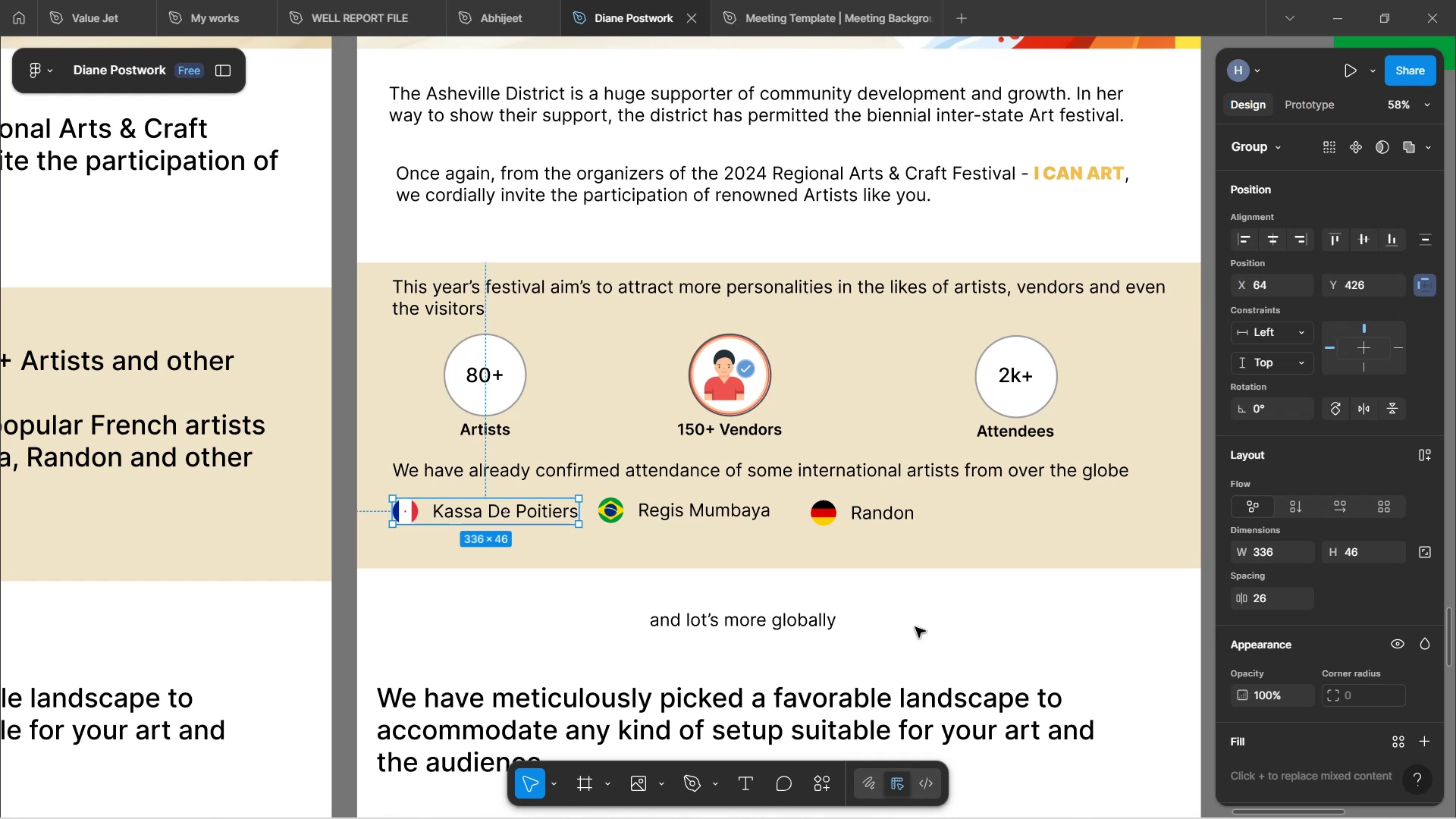 
scroll: coordinate [827, 441], scroll_direction: up, amount: 10.0
 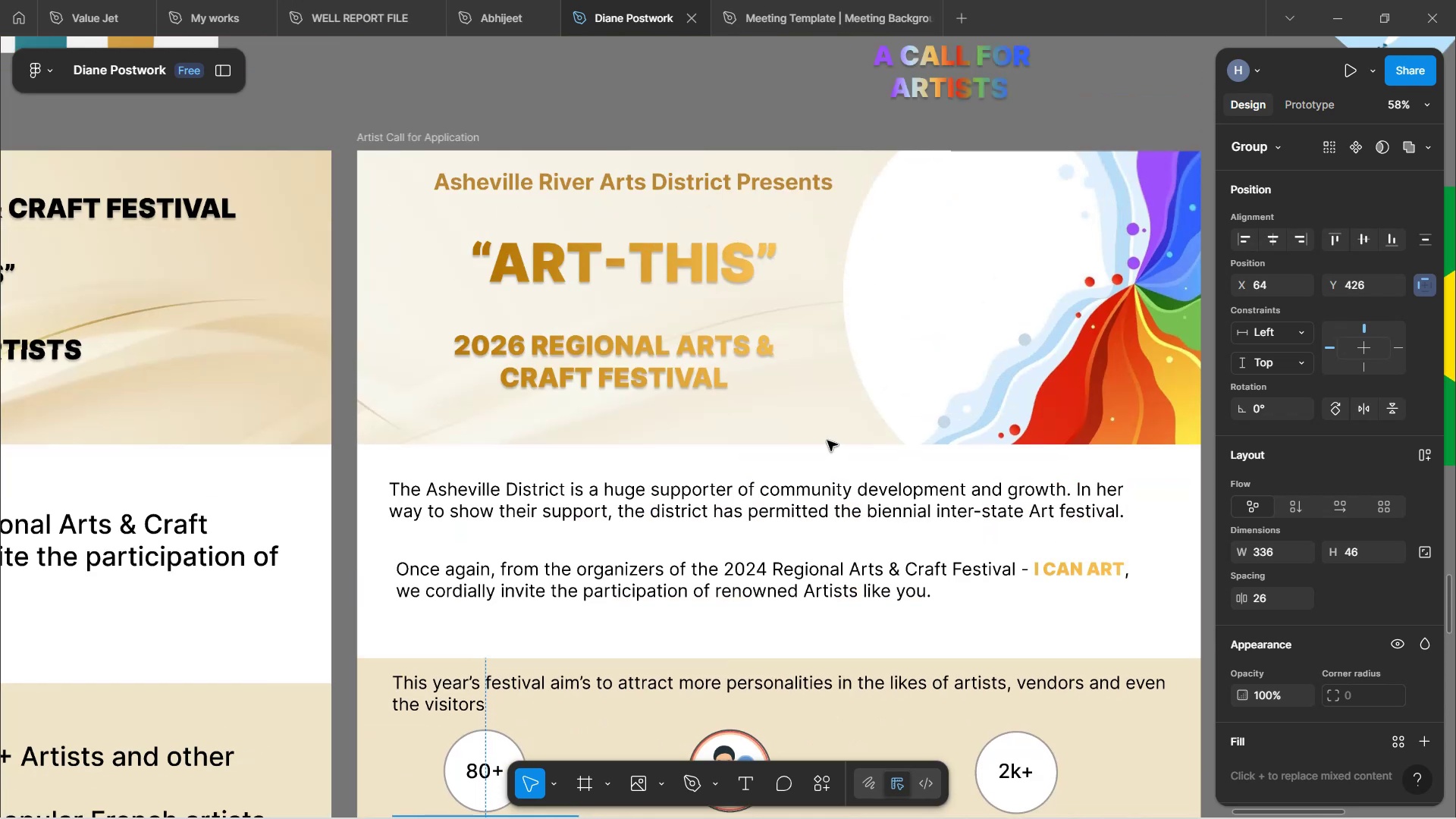 
hold_key(key=ShiftLeft, duration=0.94)
scroll: coordinate [827, 441], scroll_direction: down, amount: 3.0
 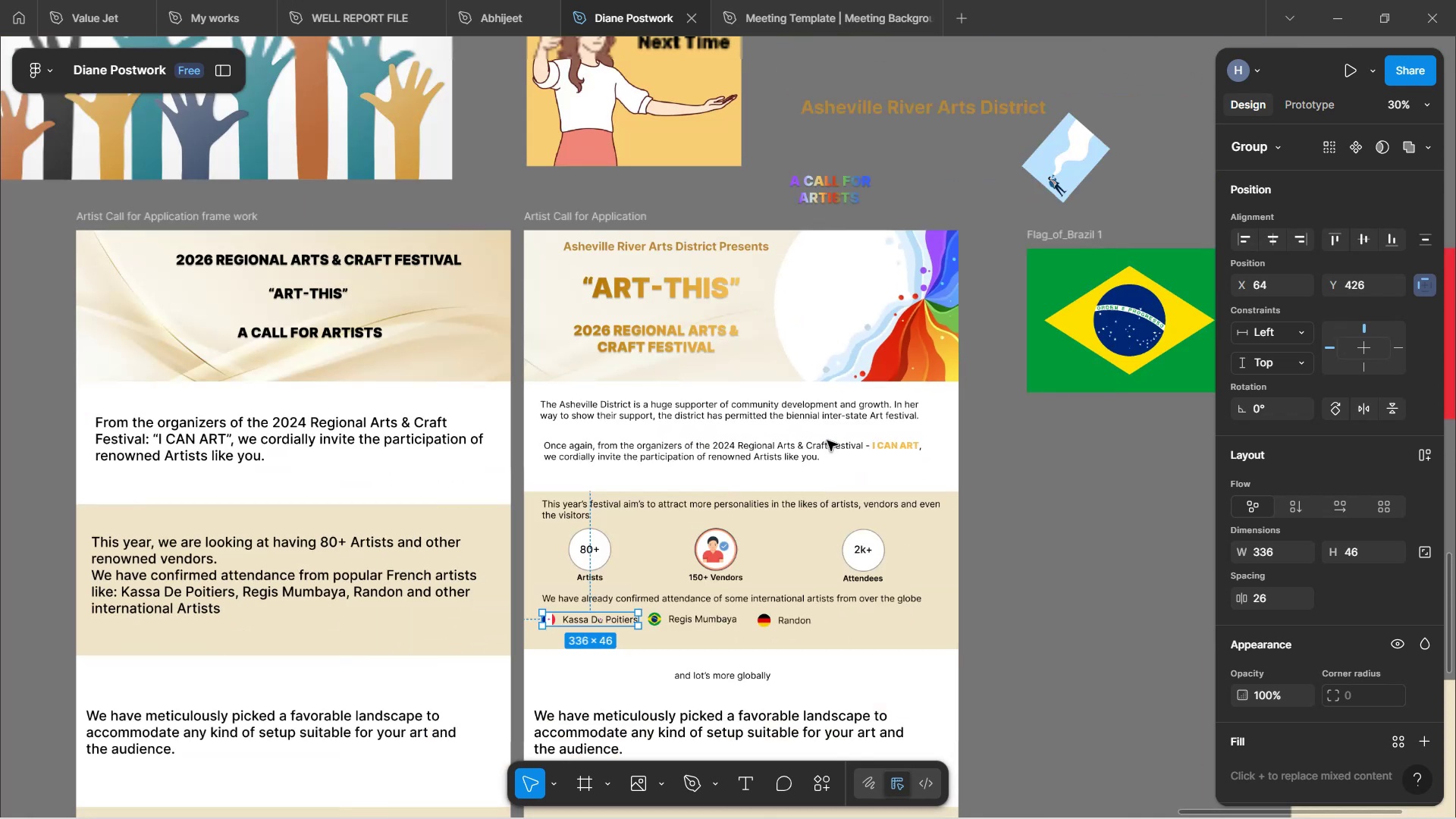 
hold_key(key=ControlLeft, duration=1.11)
 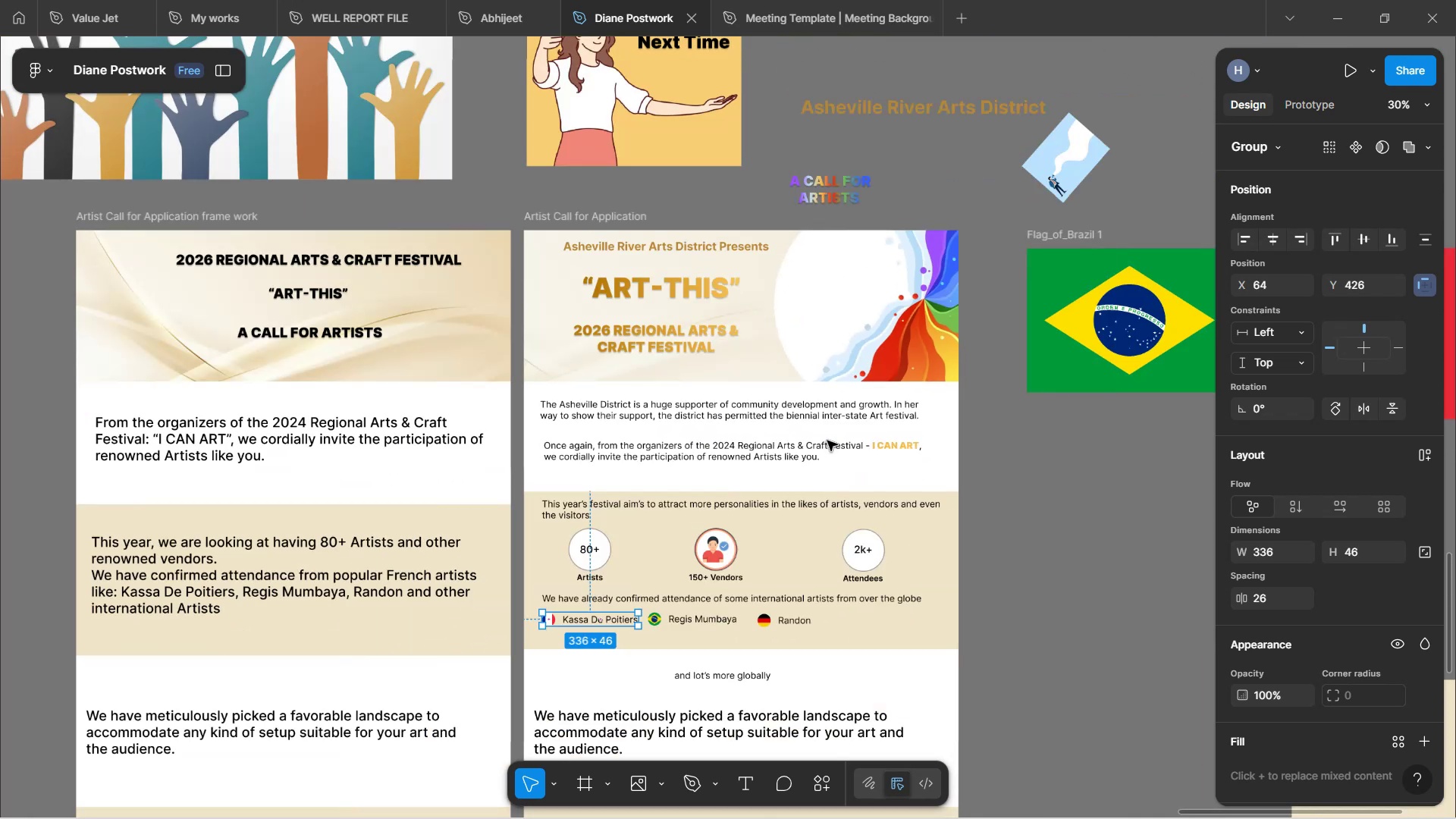 
scroll: coordinate [959, 514], scroll_direction: down, amount: 8.0
 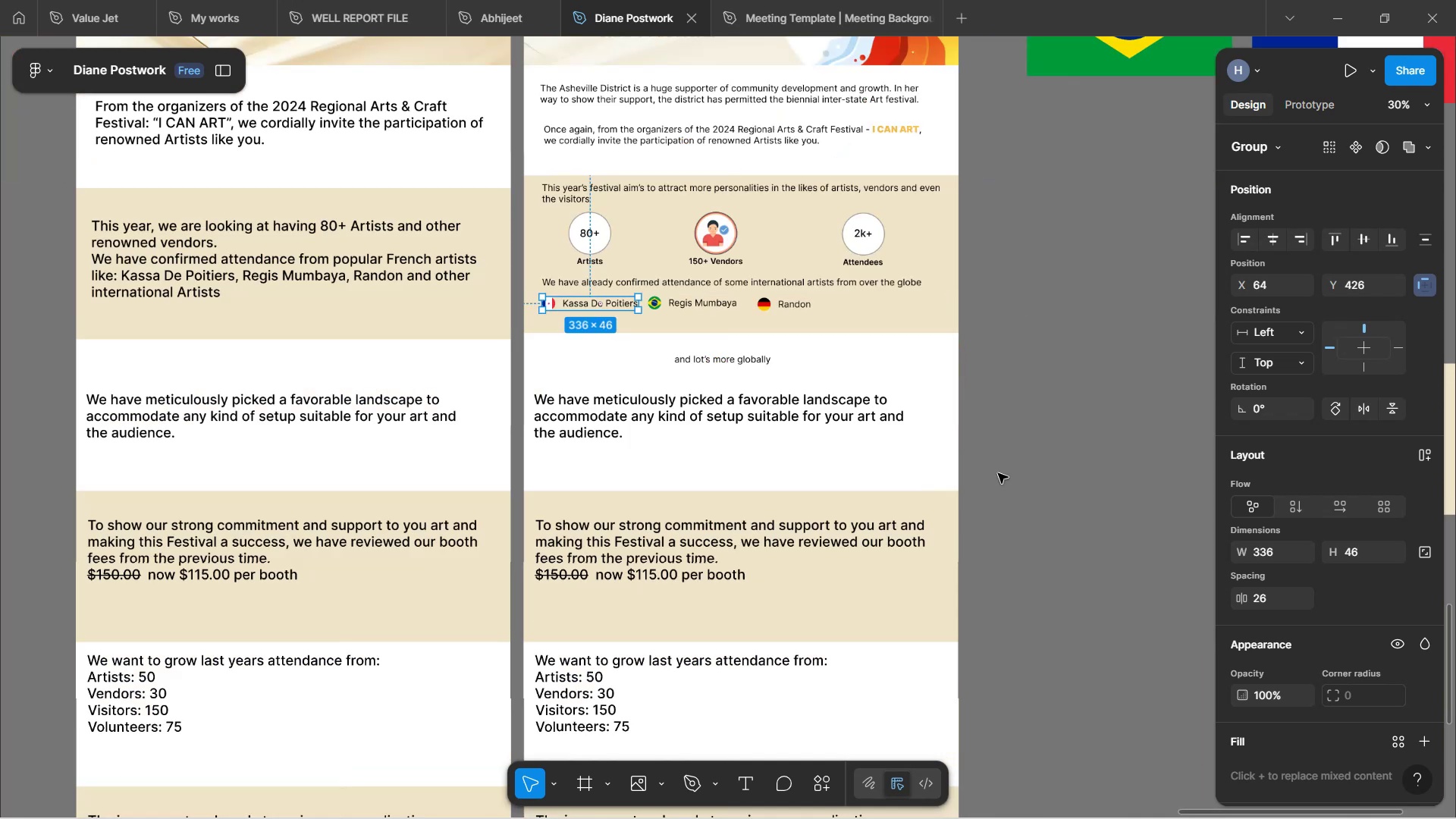 
left_click([1019, 430])
 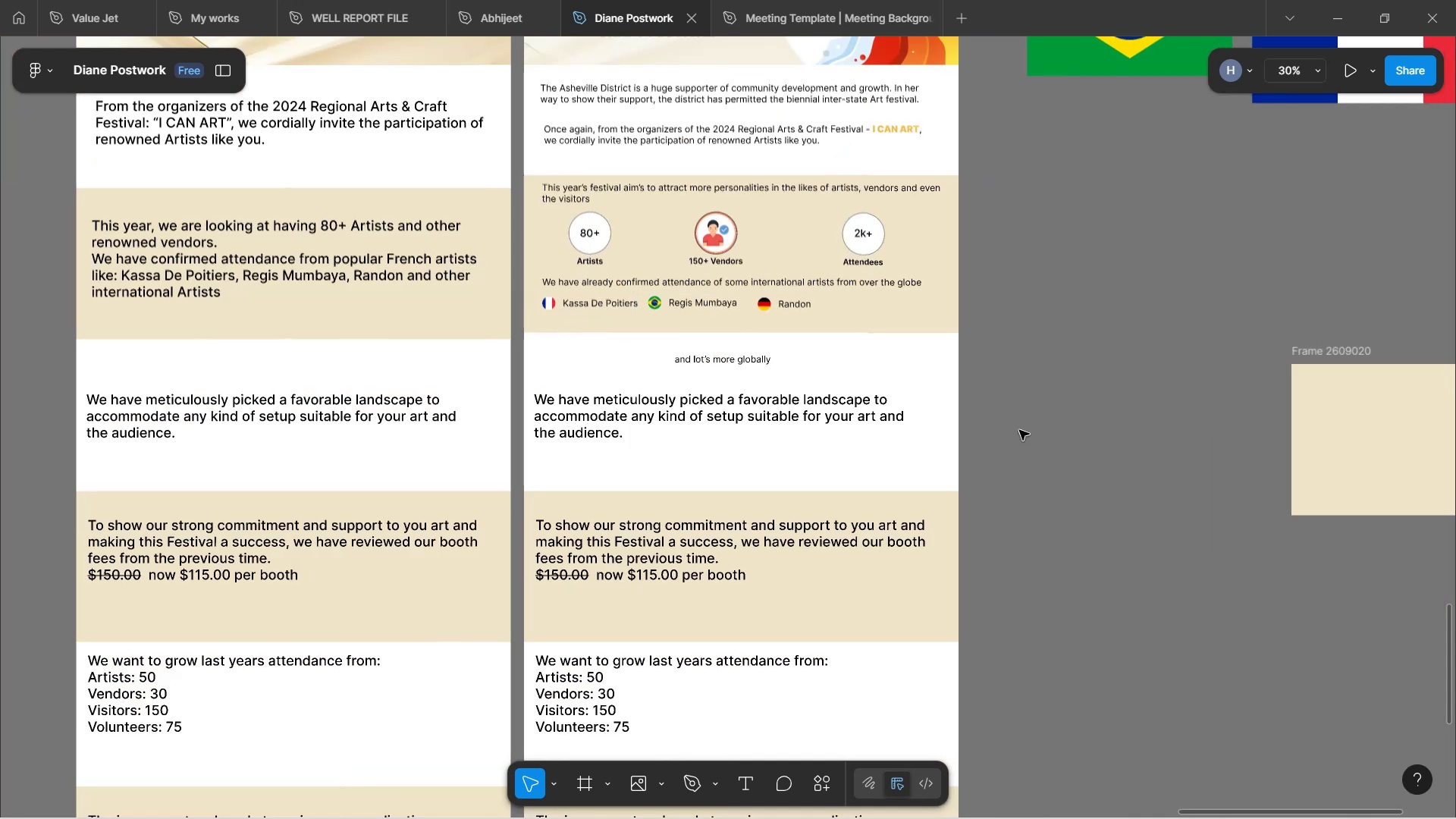 
hold_key(key=ControlLeft, duration=1.21)
scroll: coordinate [946, 354], scroll_direction: up, amount: 7.0
 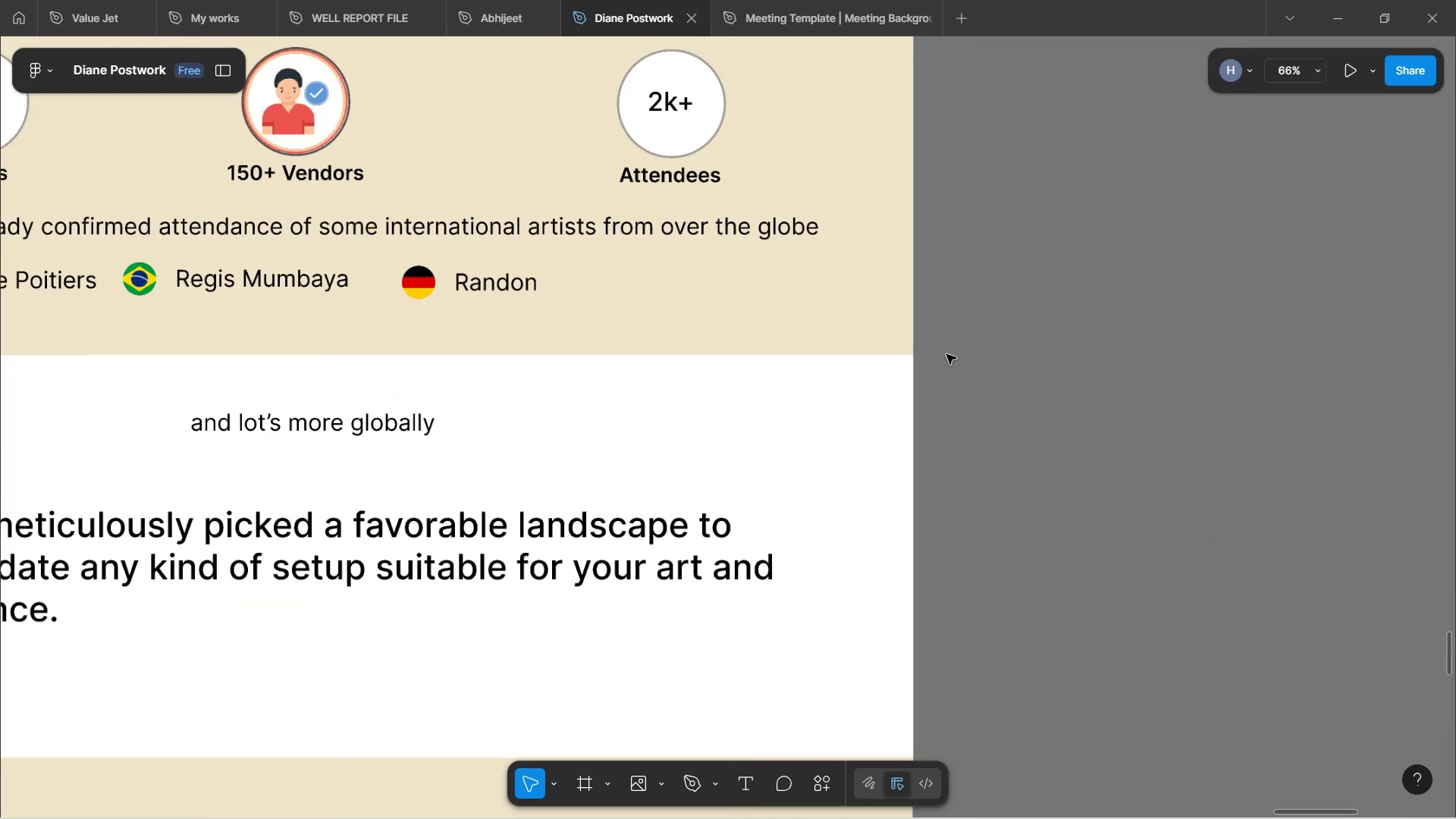 
hold_key(key=ControlLeft, duration=0.96)
scroll: coordinate [946, 354], scroll_direction: down, amount: 5.0
 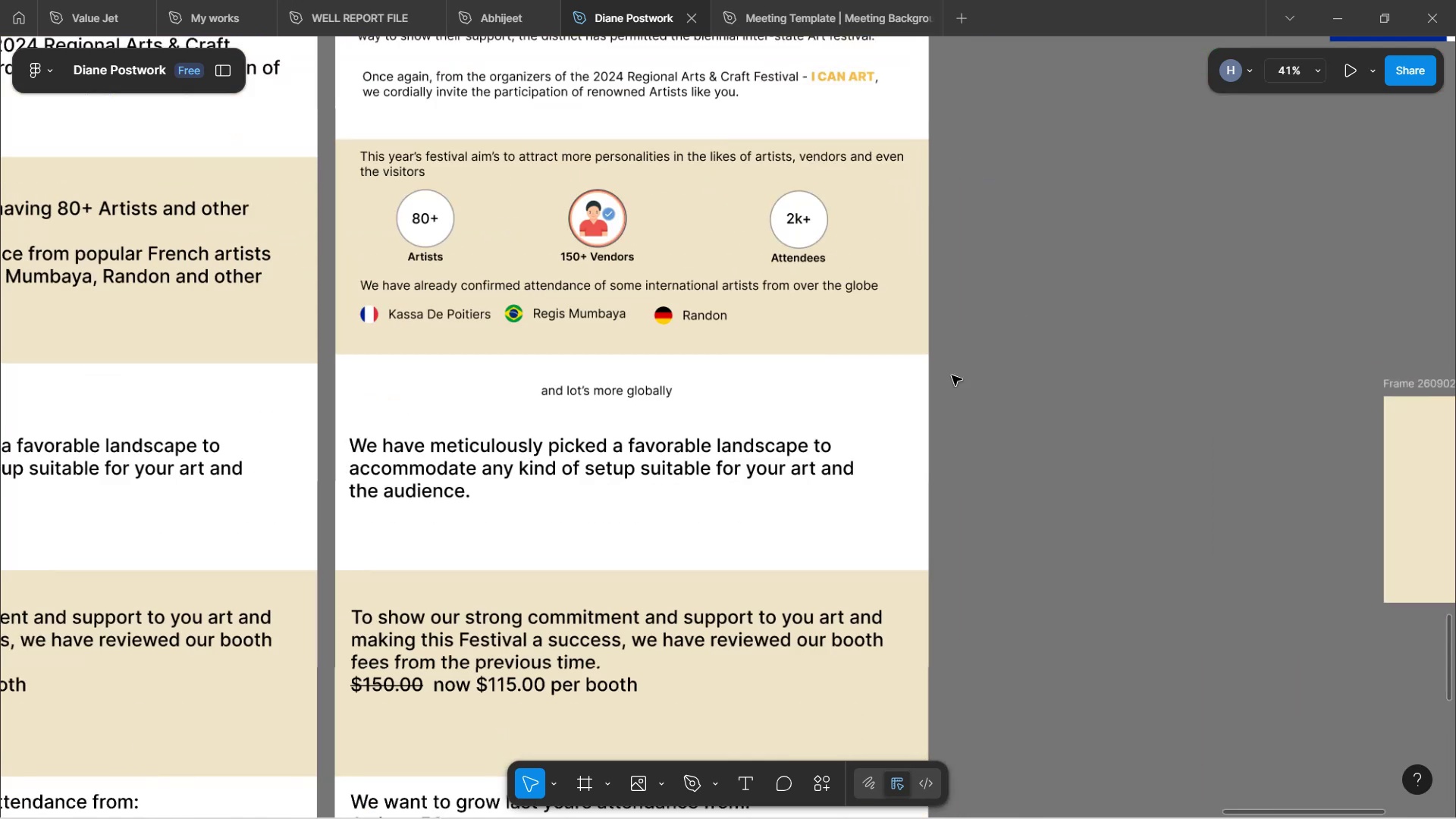 
hold_key(key=Space, duration=1.62)
 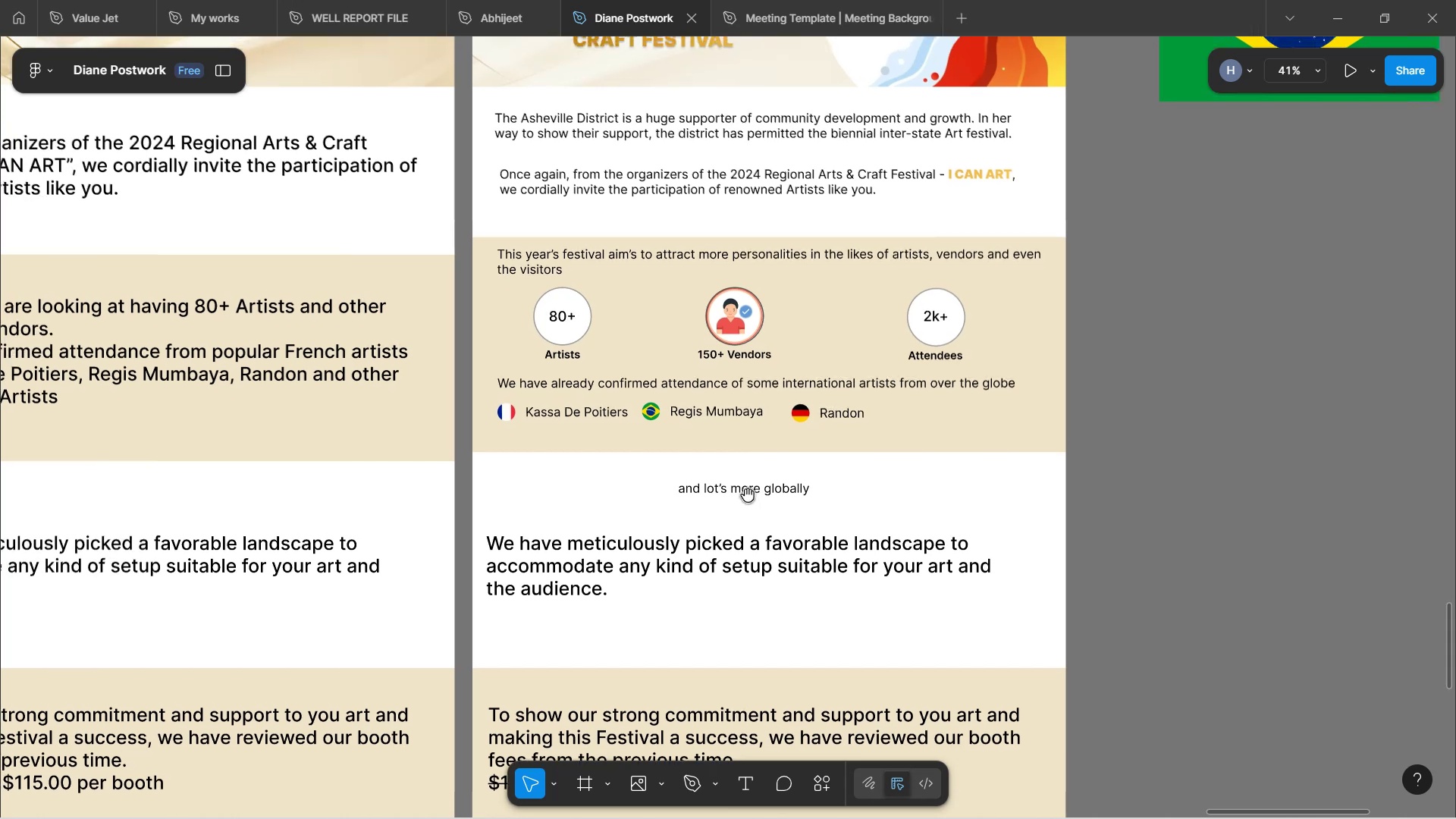 
left_click_drag(start_coordinate=[785, 407], to_coordinate=[923, 505])
 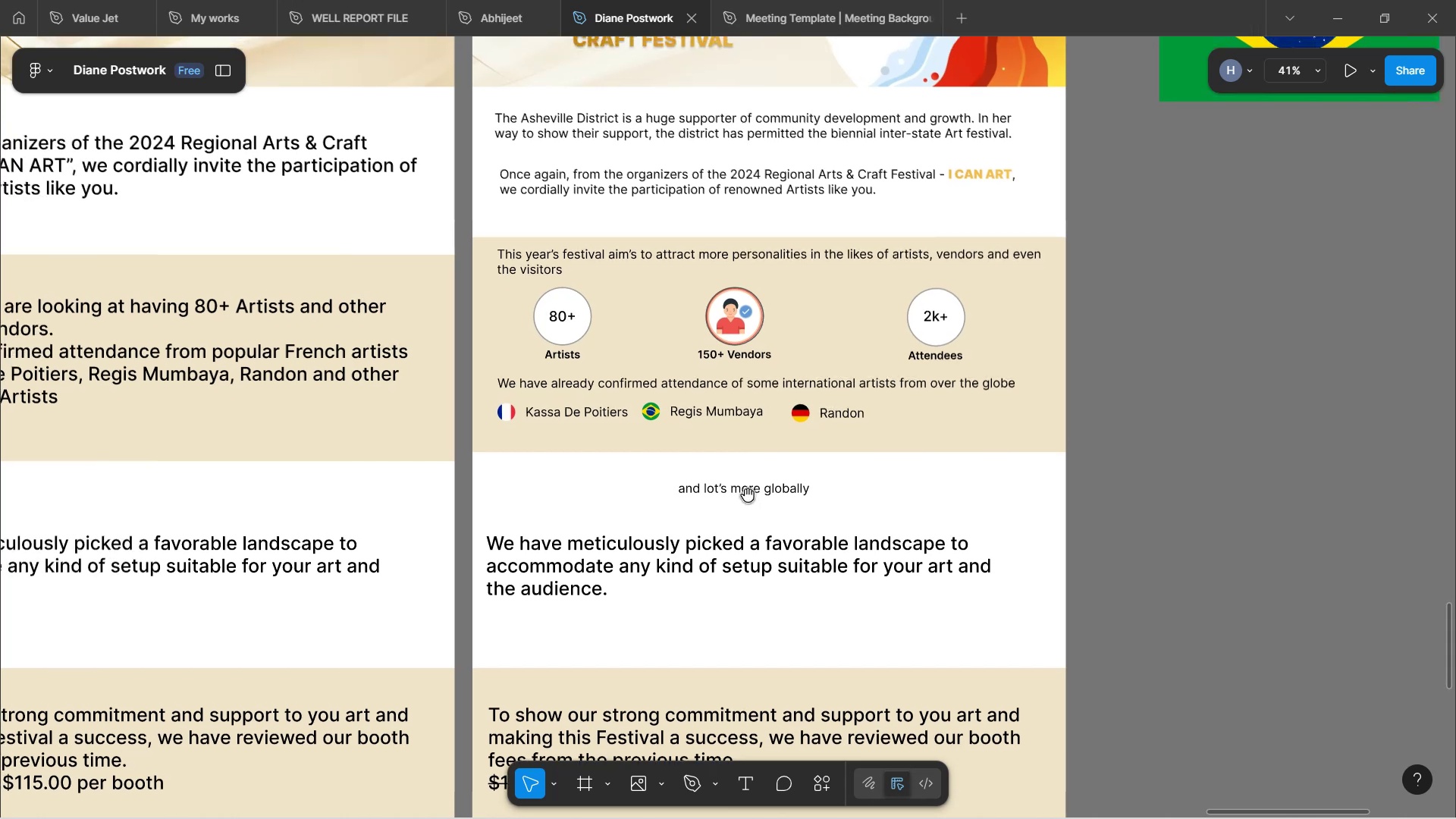 
hold_key(key=Space, duration=0.55)
 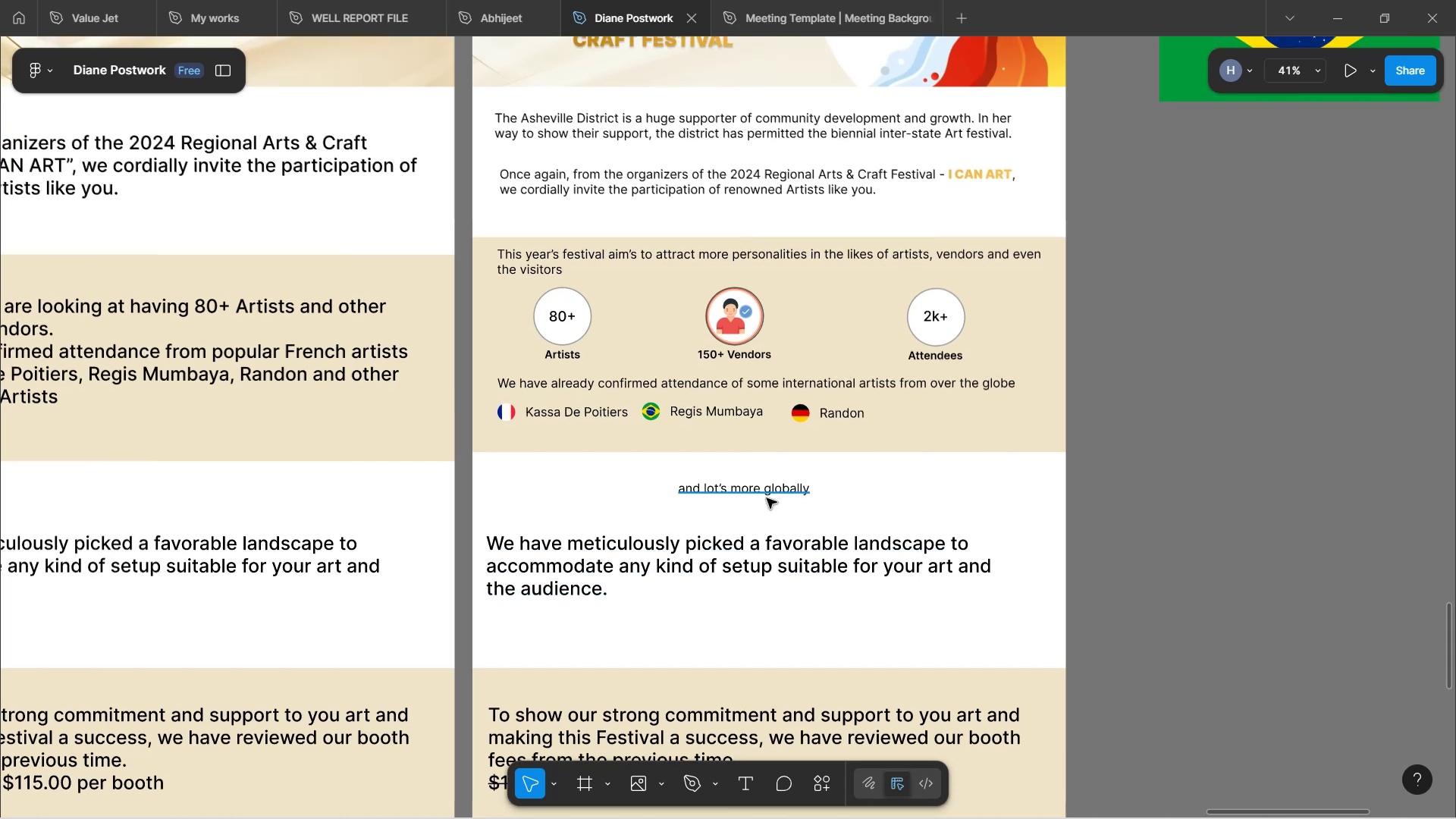 
left_click([767, 495])
 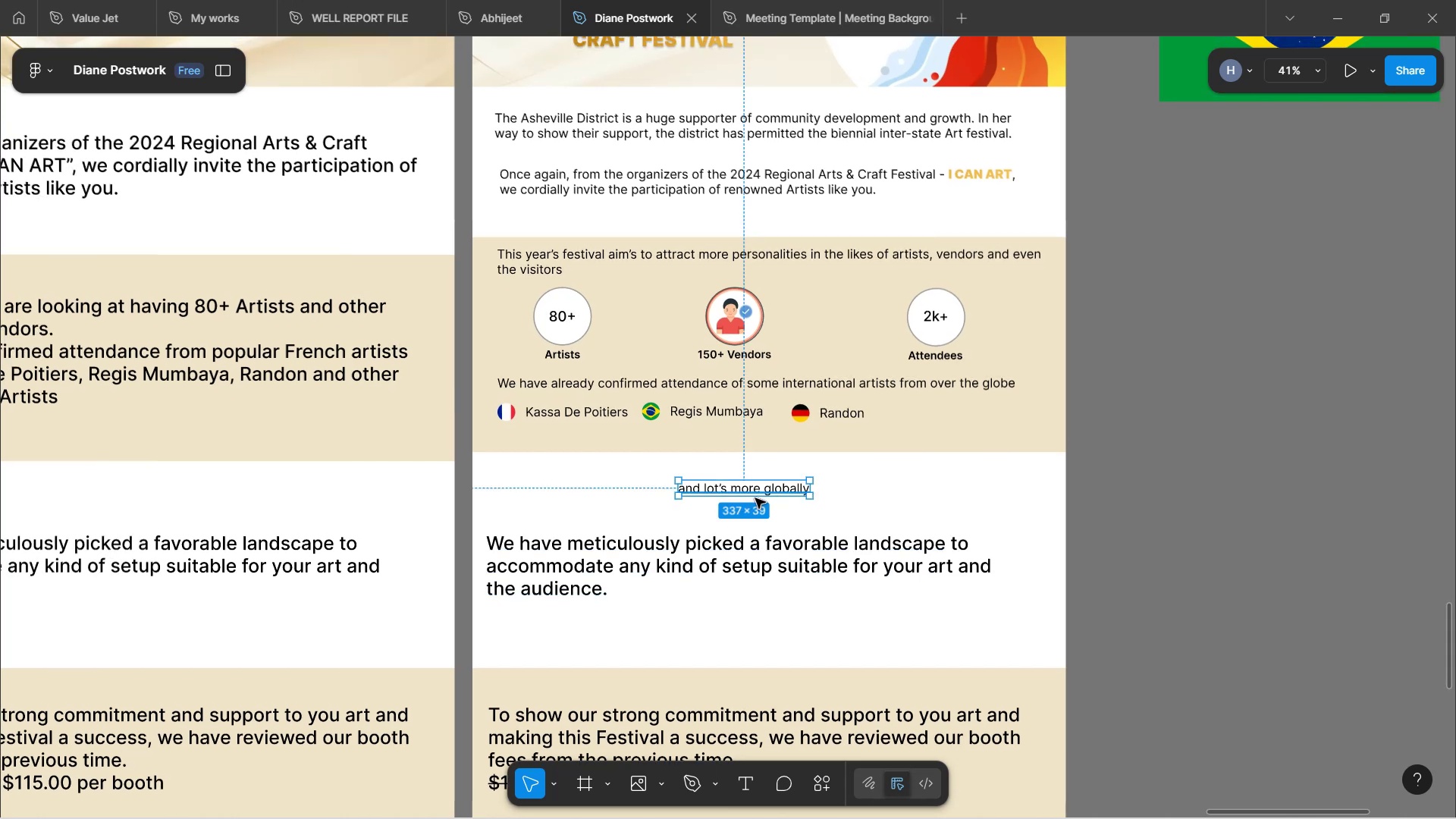 
key(Backspace)
 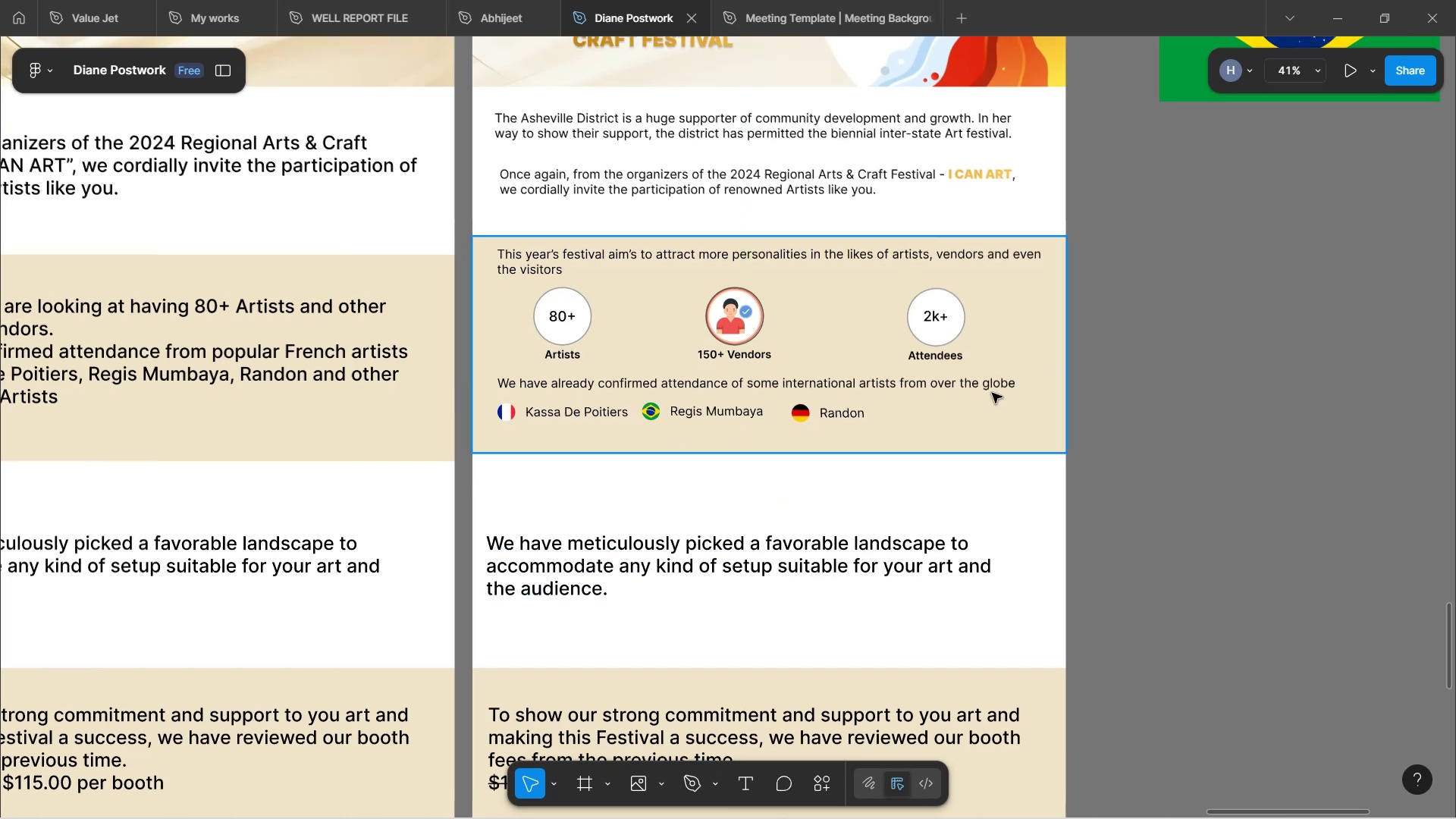 
wait(8.36)
 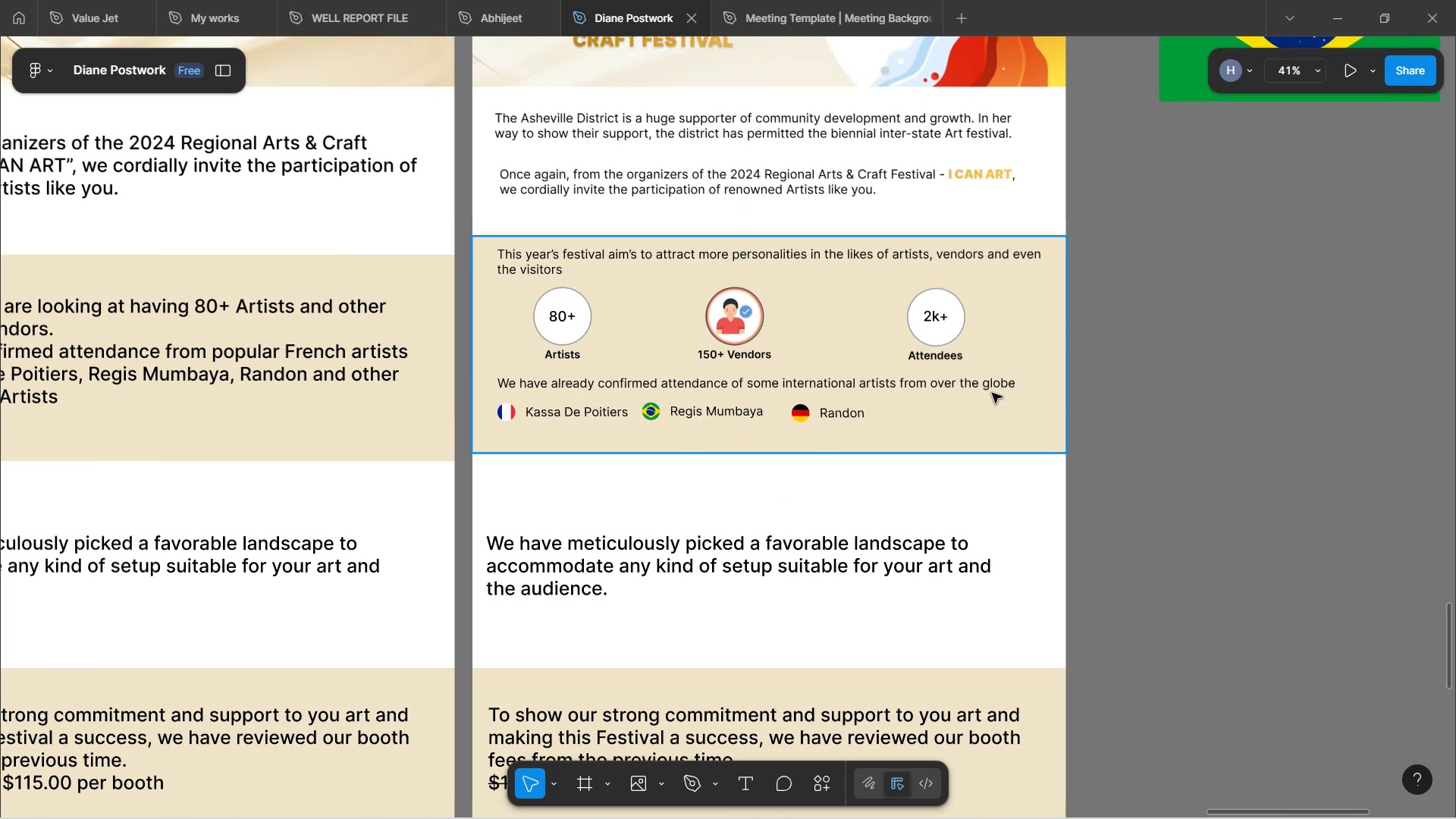 
double_click([593, 414])
 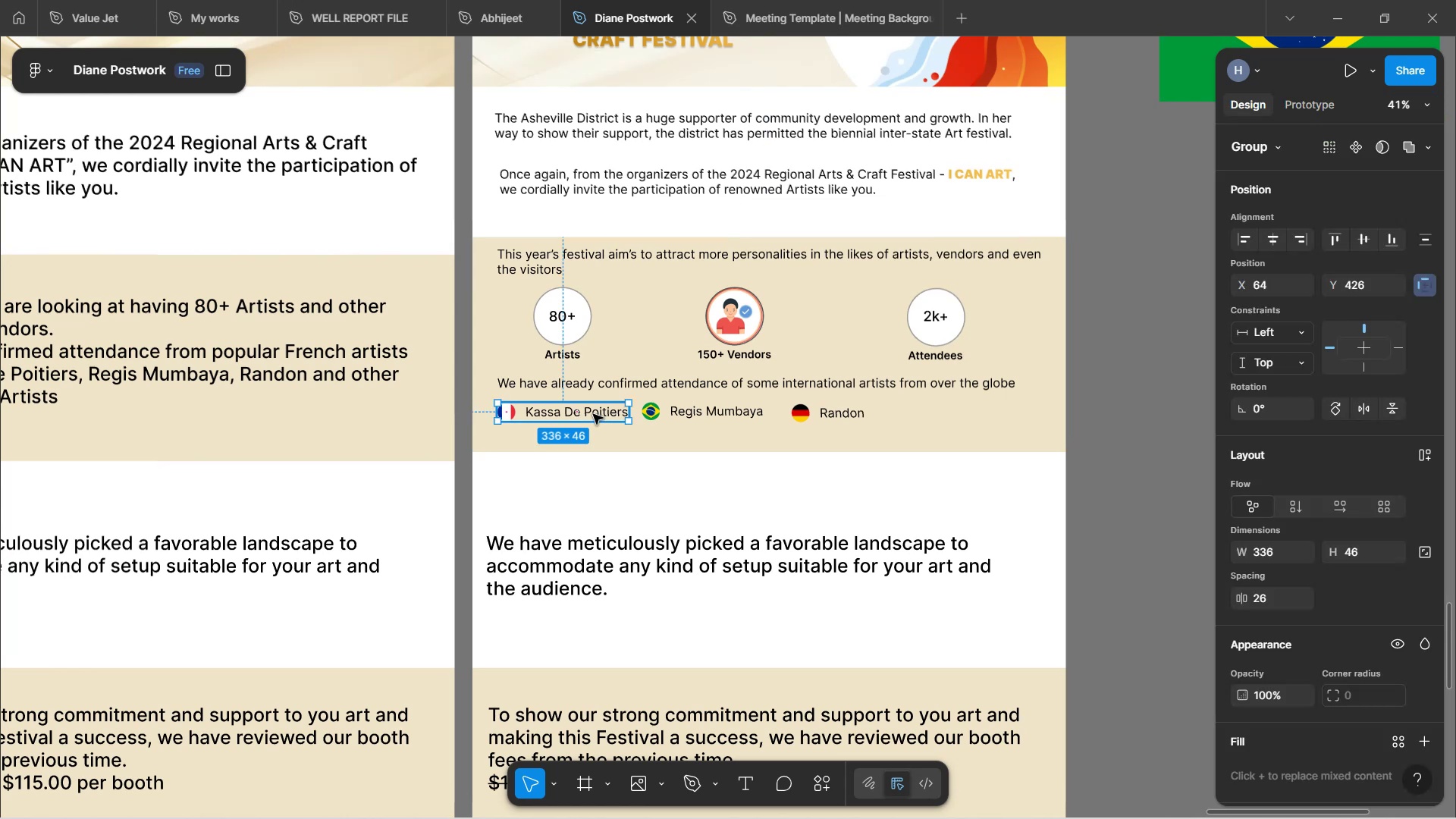 
hold_key(key=ControlLeft, duration=0.46)
scroll: coordinate [593, 414], scroll_direction: up, amount: 3.0
 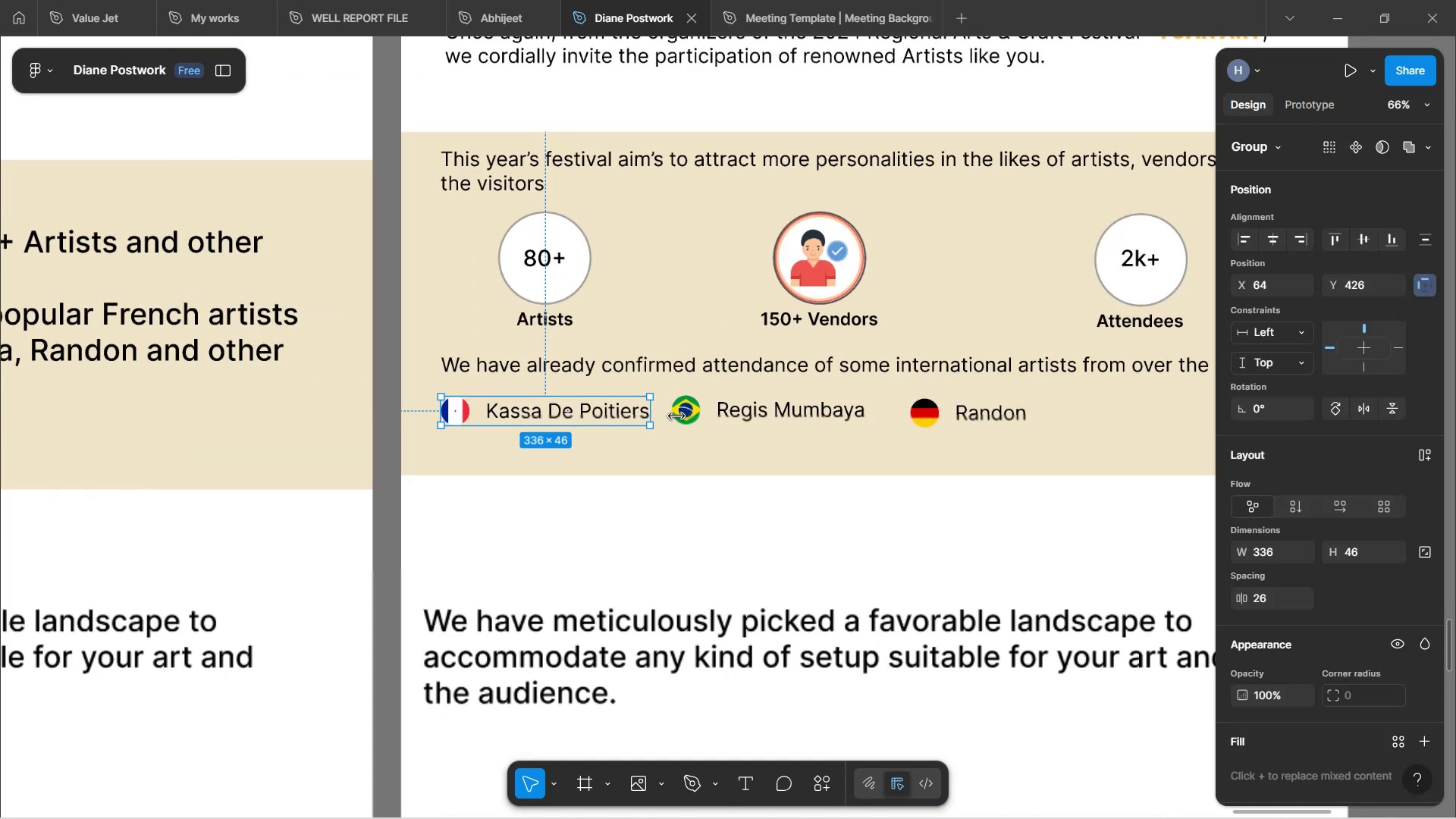 
left_click([704, 411])
 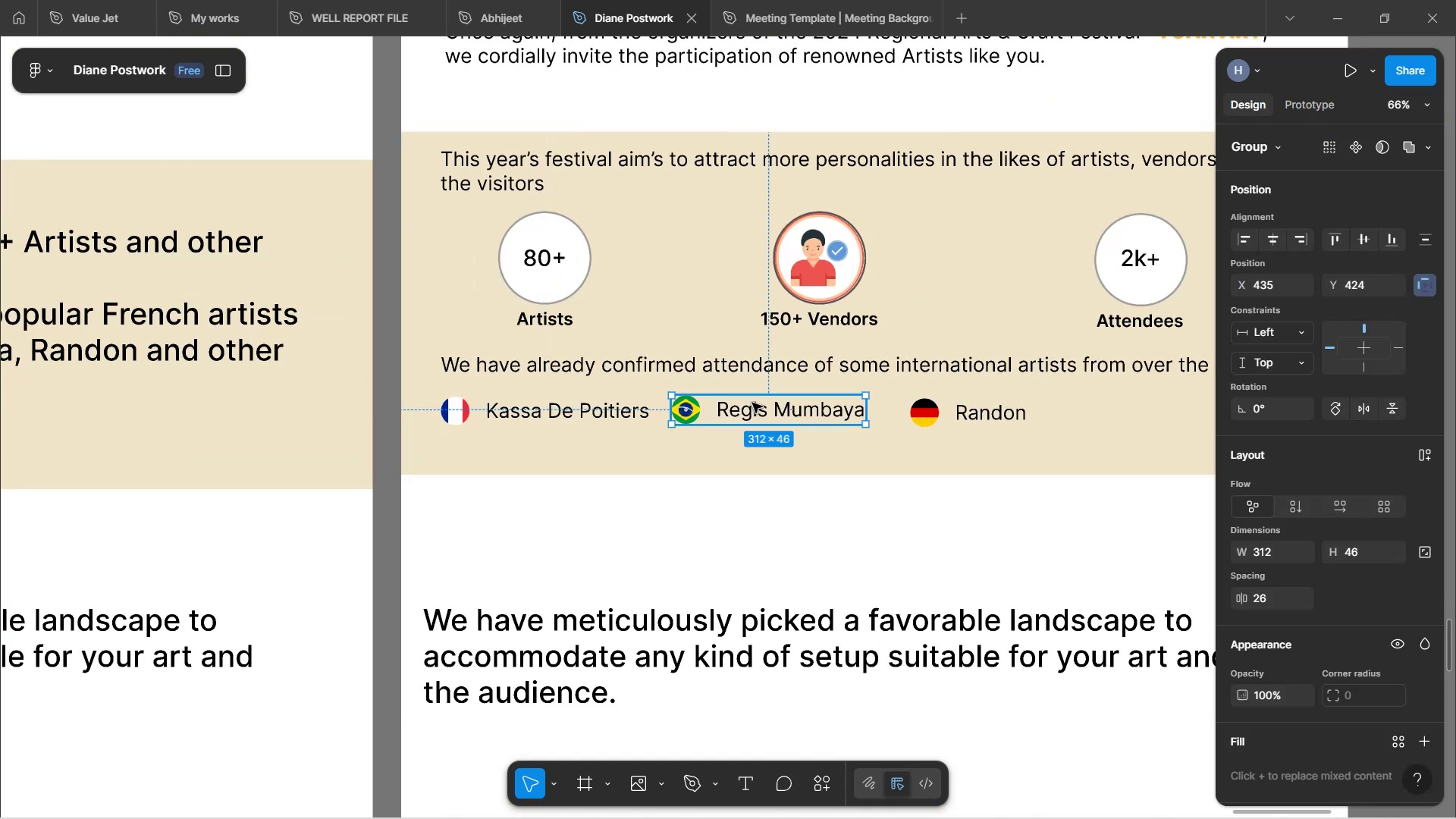 
left_click_drag(start_coordinate=[759, 410], to_coordinate=[531, 451])
 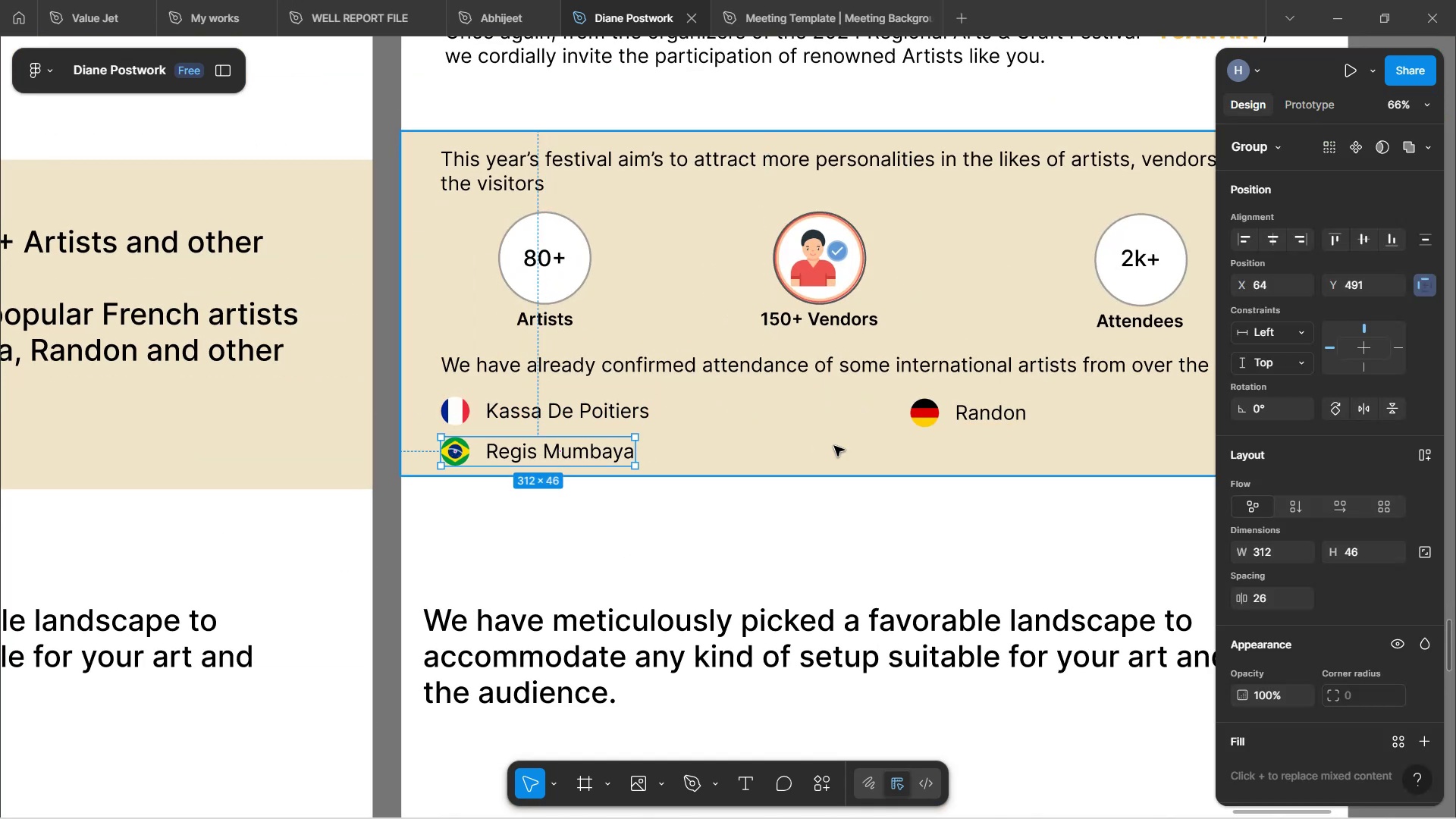 
left_click([834, 446])
 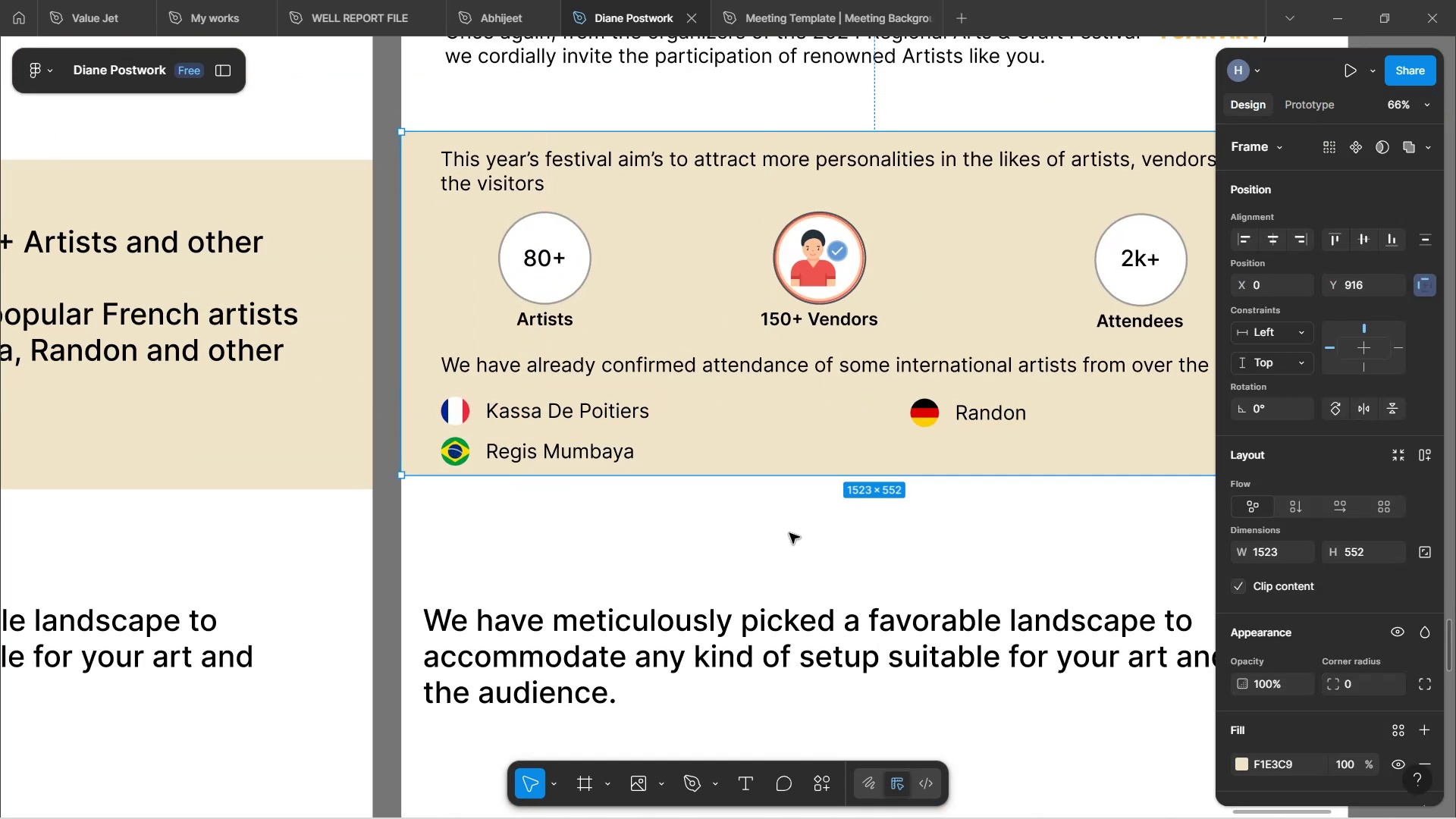 
double_click([792, 534])
 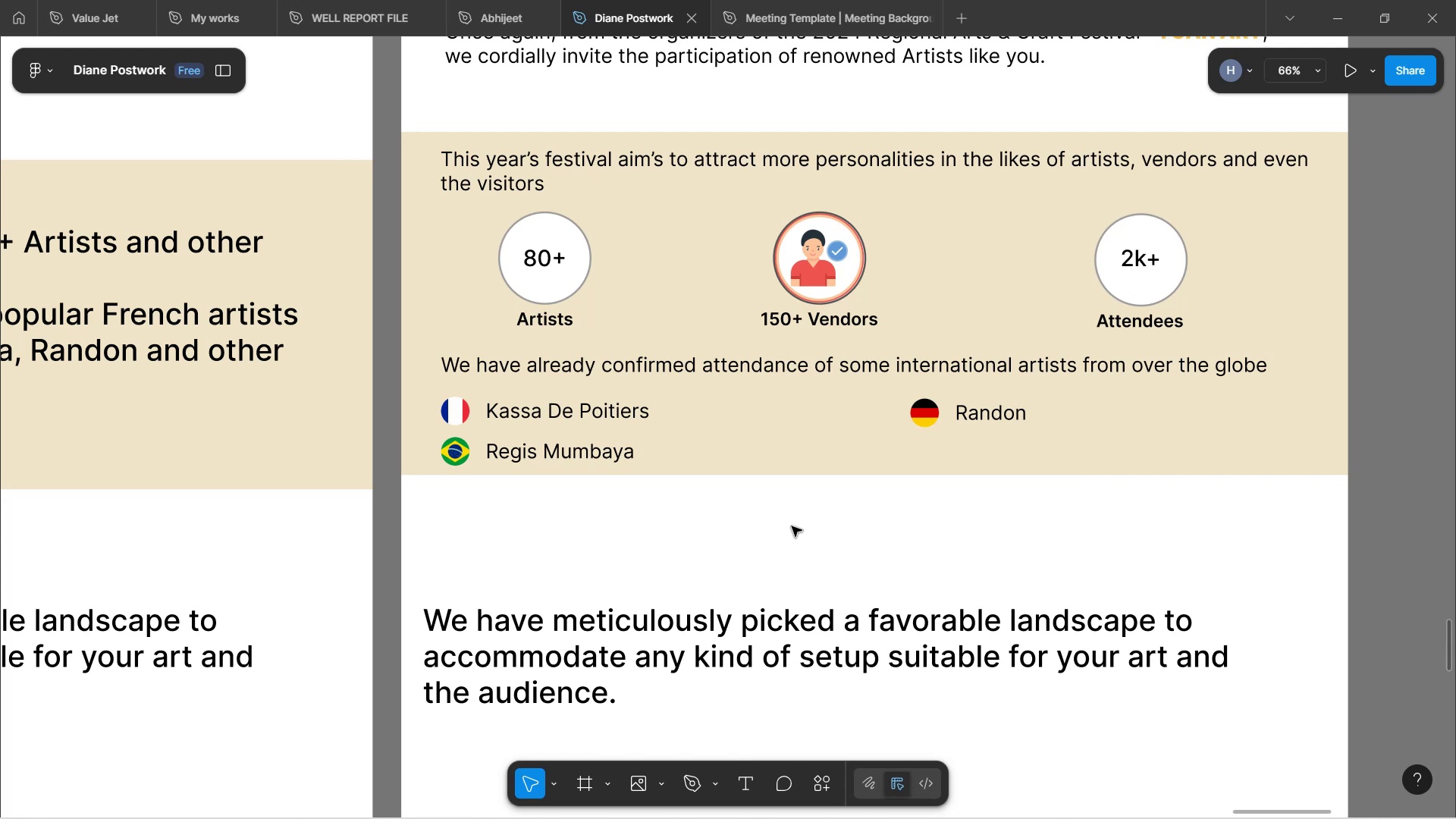 
key(Control+Z)
 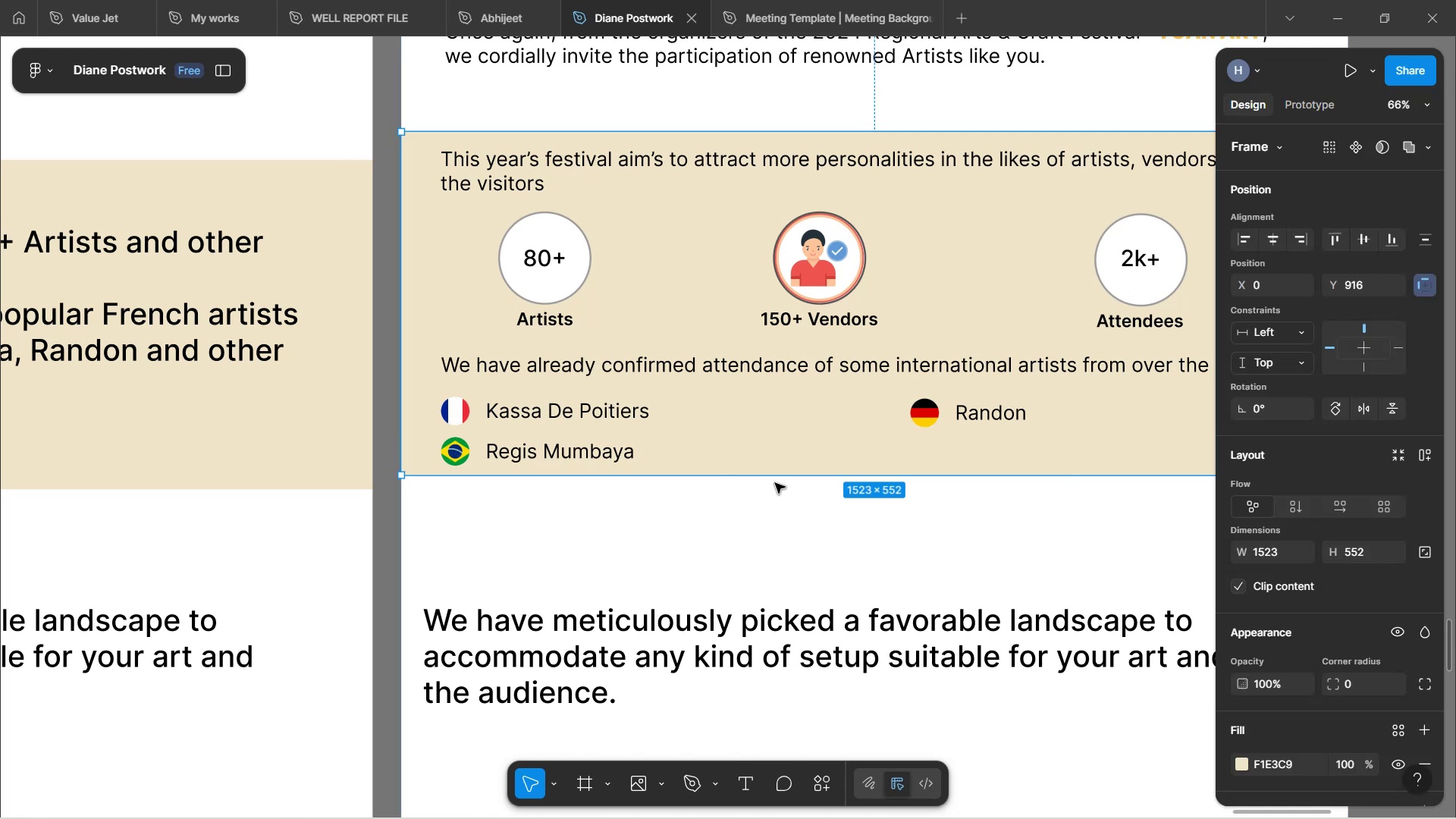 
key(Control+Z)
 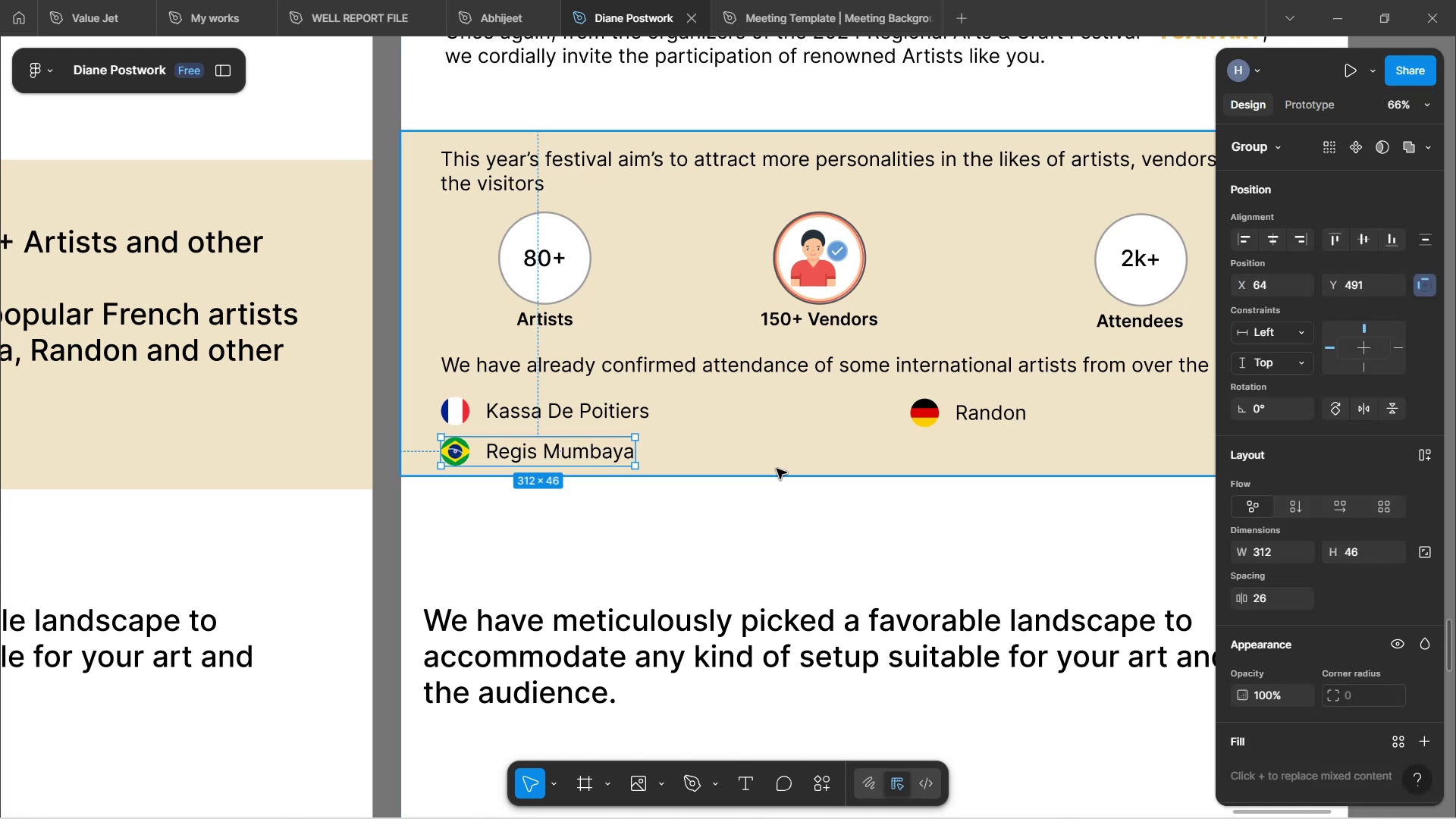 
key(Control+Z)
 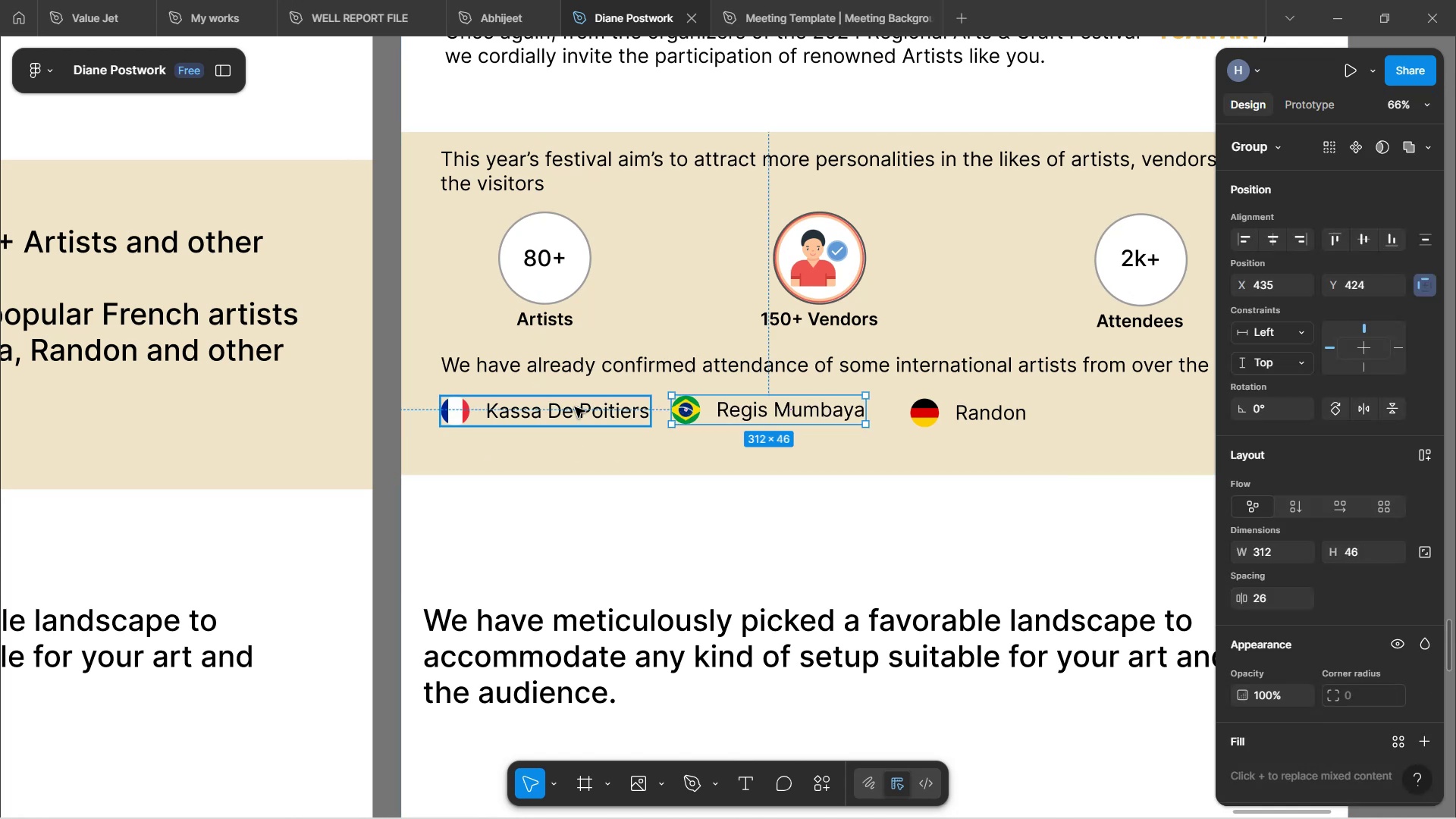 
double_click([575, 407])
 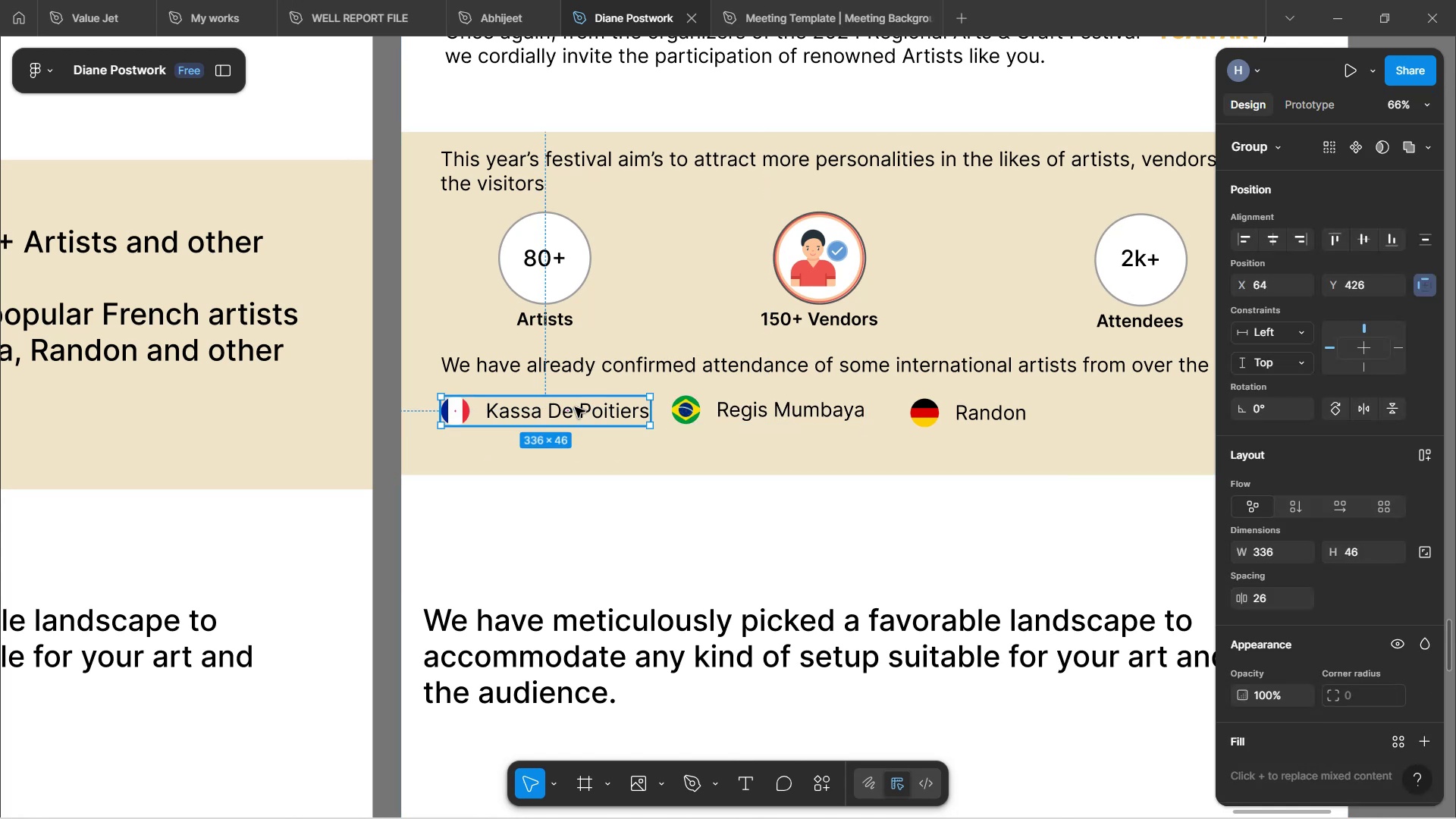 
triple_click([575, 407])
 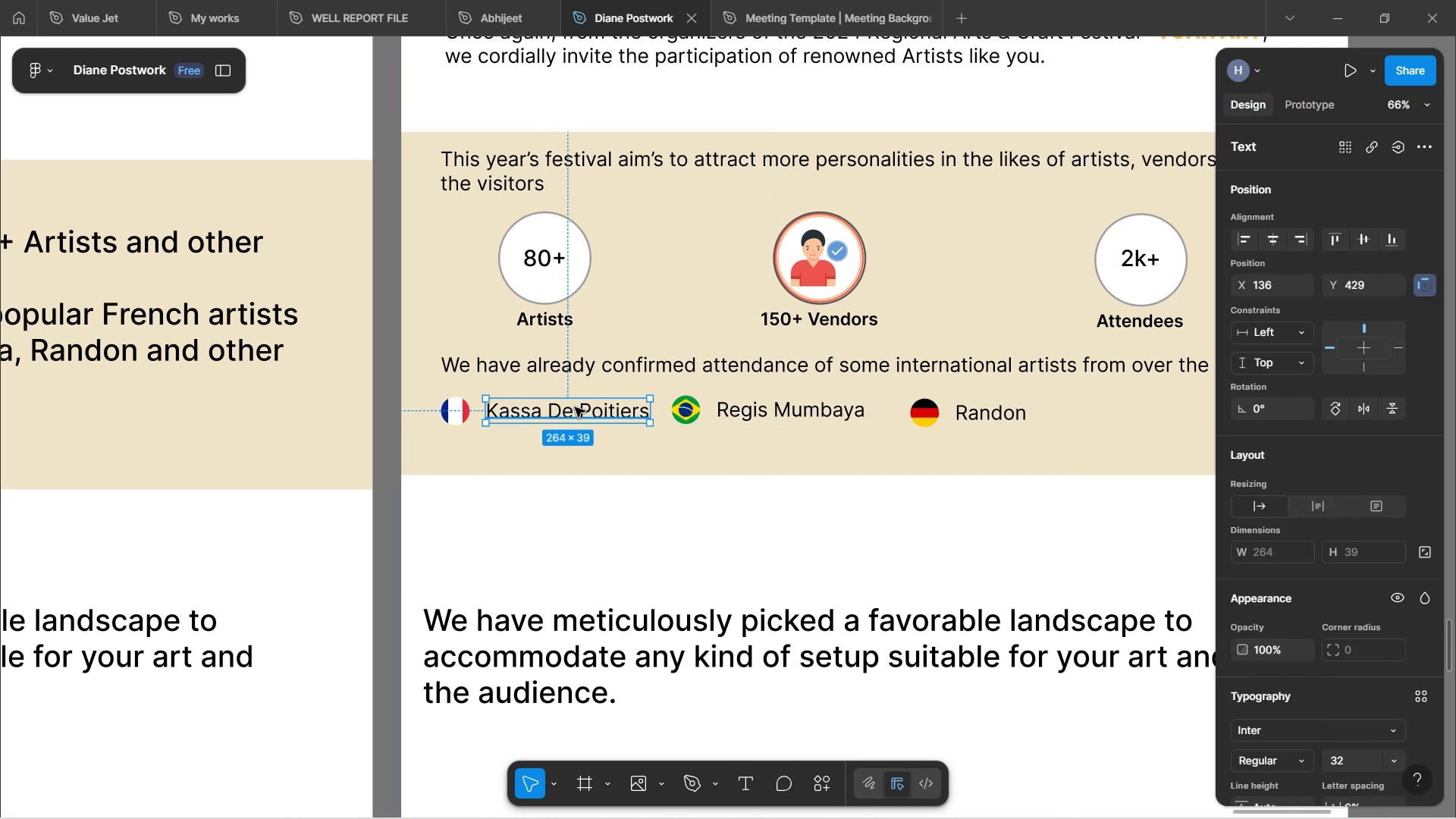 
hold_key(key=ControlLeft, duration=3.44)
hold_key(key=ShiftLeft, duration=1.52)
left_click([799, 415])
 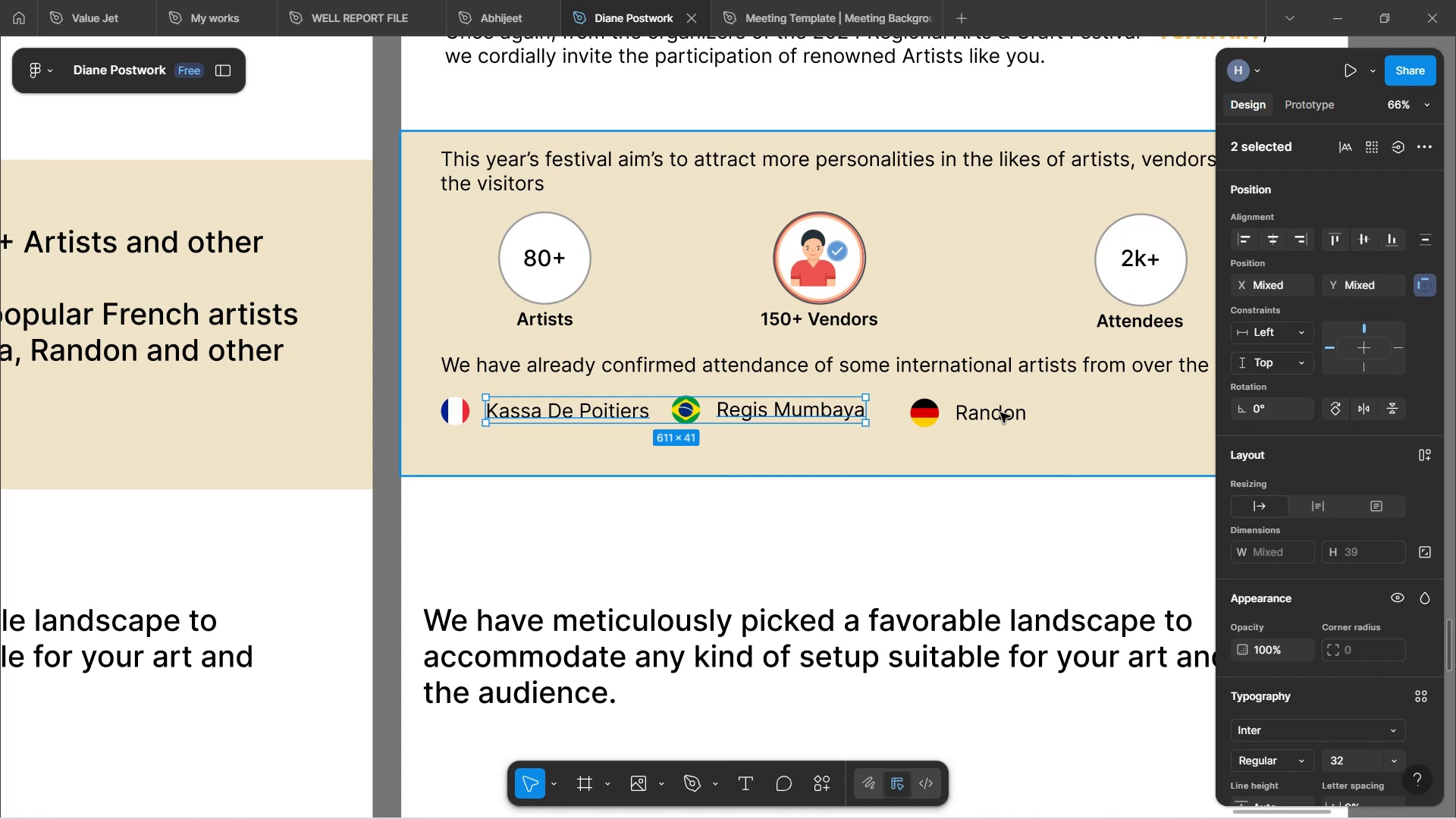 
hold_key(key=ShiftLeft, duration=0.47)
left_click([1000, 409])
 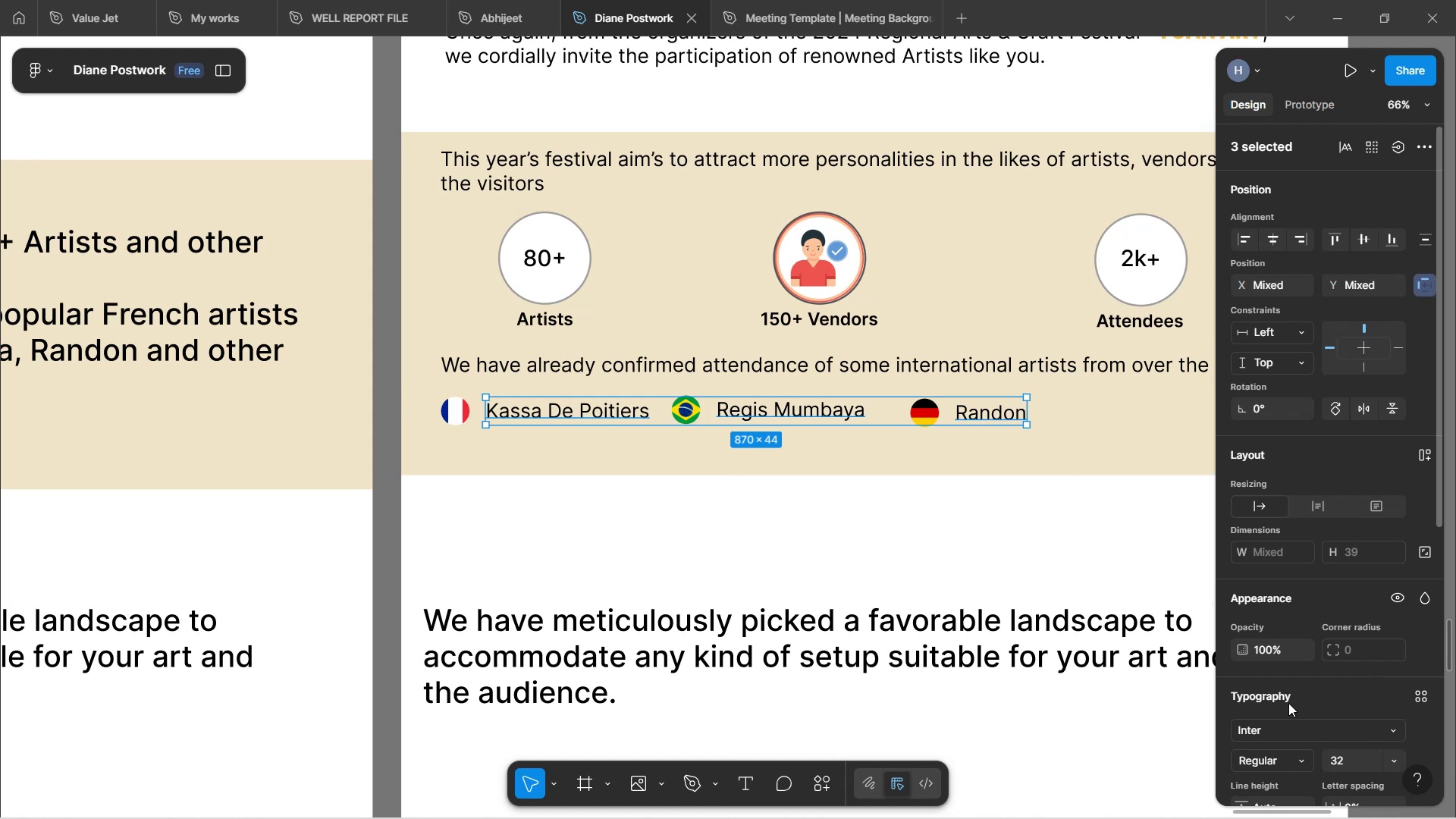 
scroll: coordinate [1338, 677], scroll_direction: down, amount: 3.0
 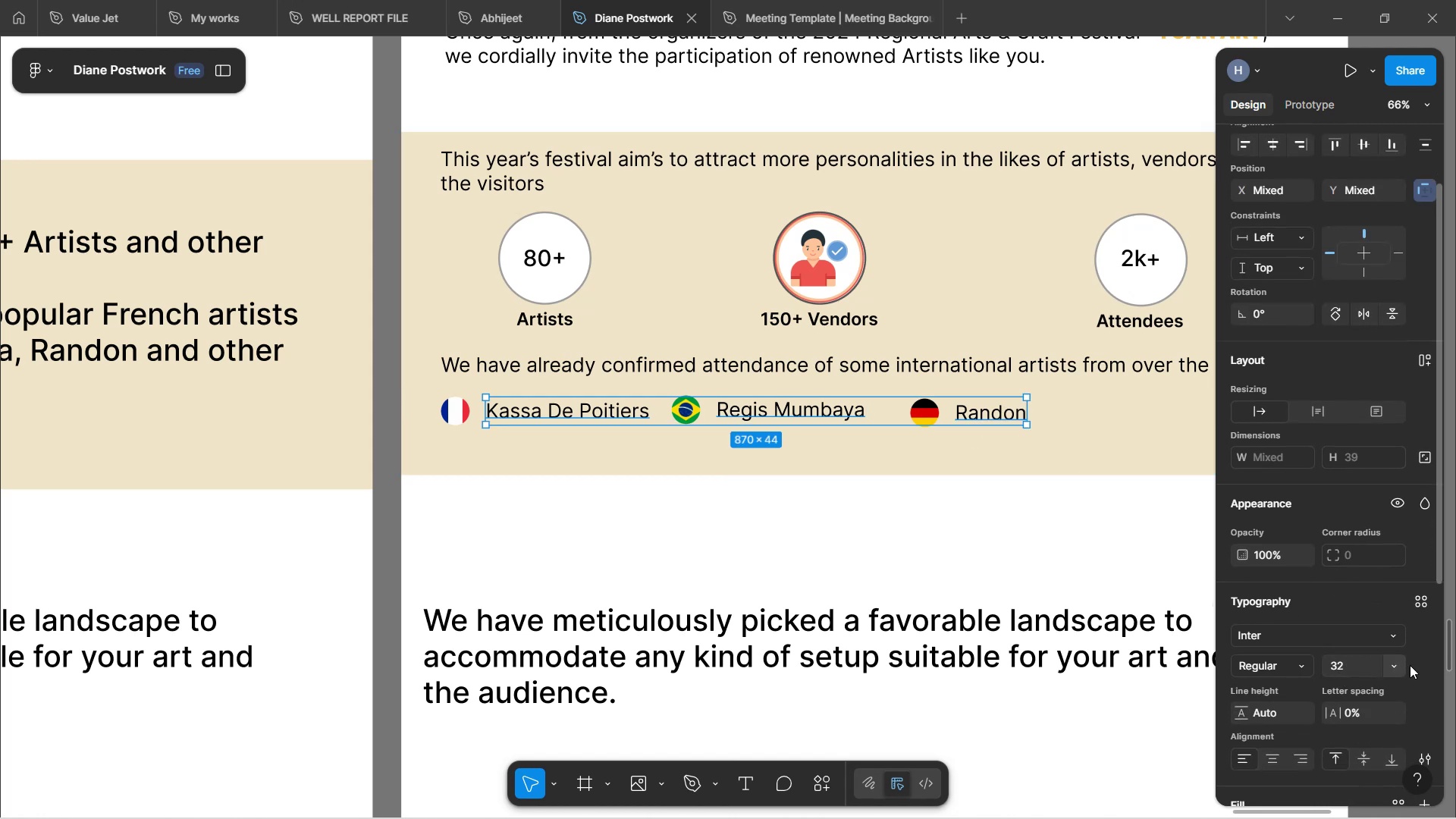 
left_click([1393, 666])
 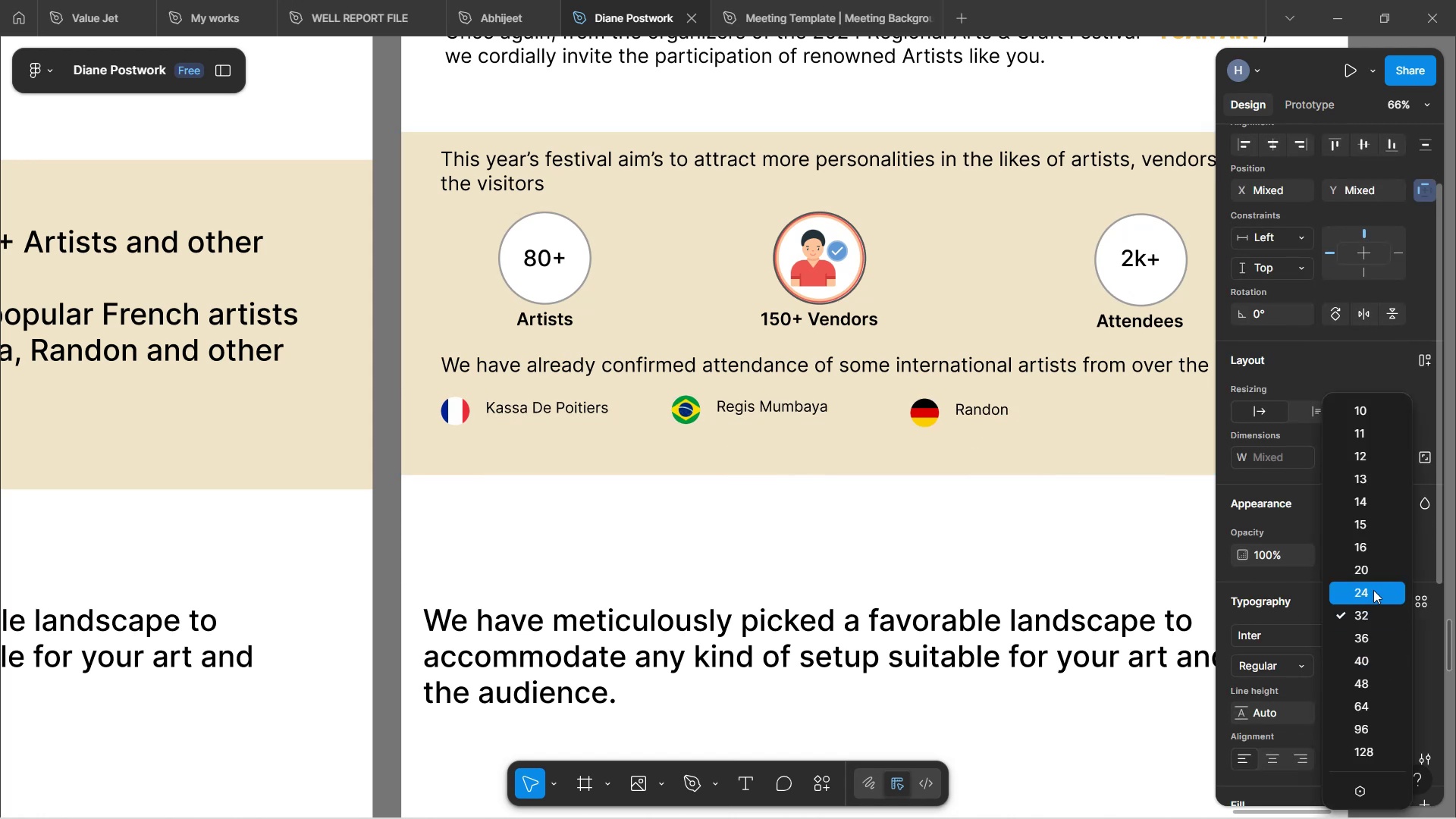 
left_click([1373, 590])
 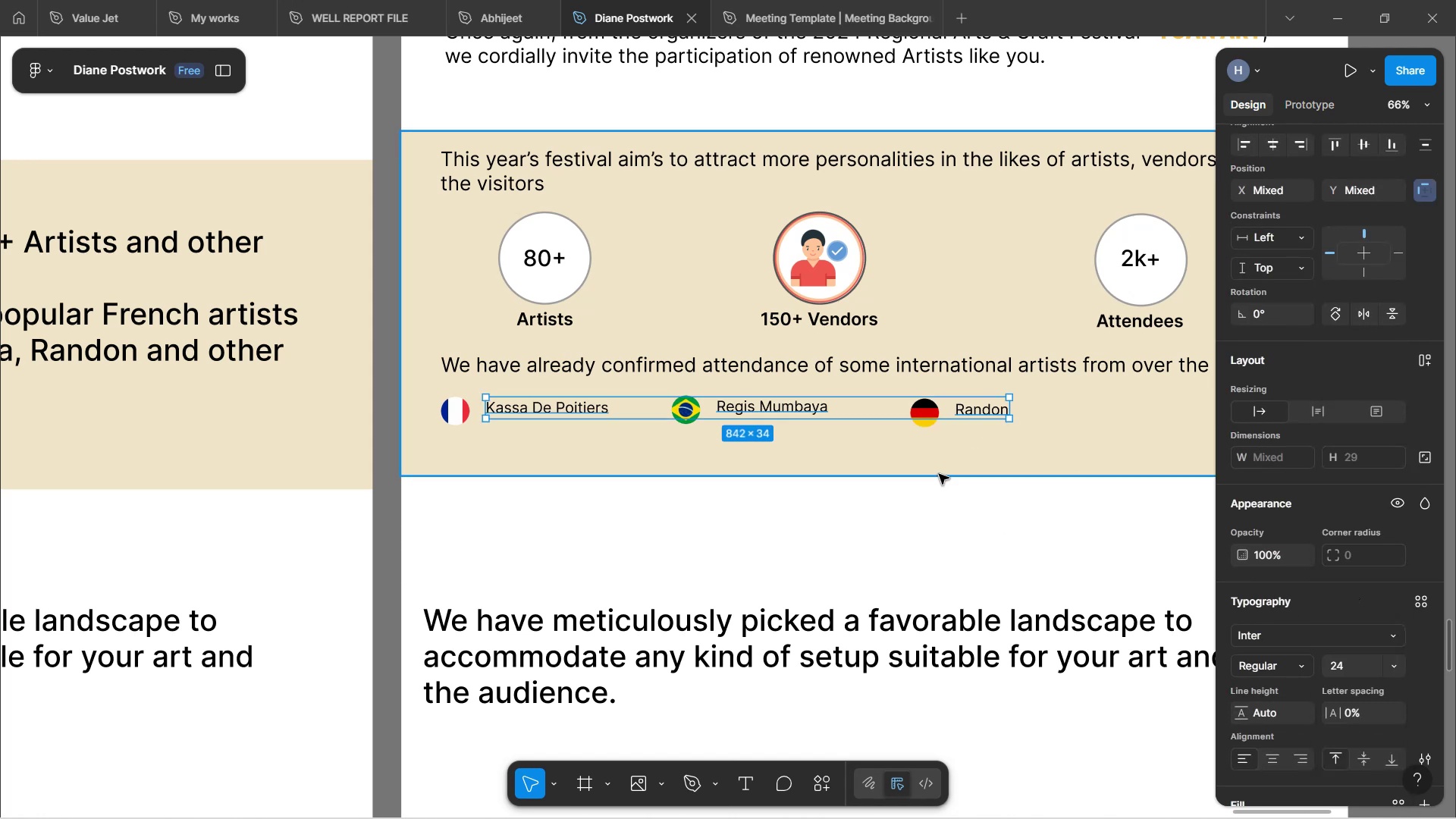 
left_click([939, 468])
 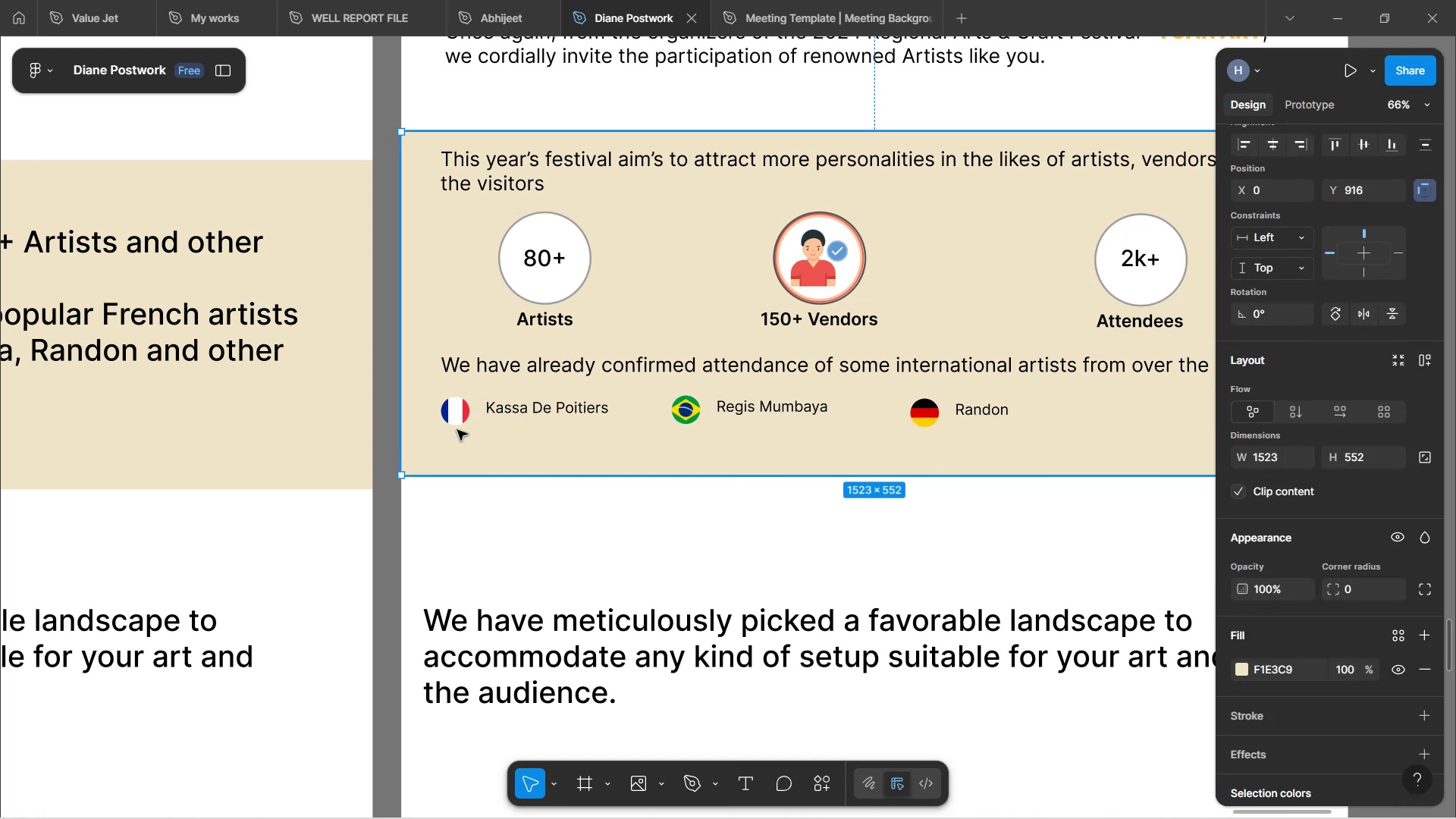 
double_click([448, 414])
 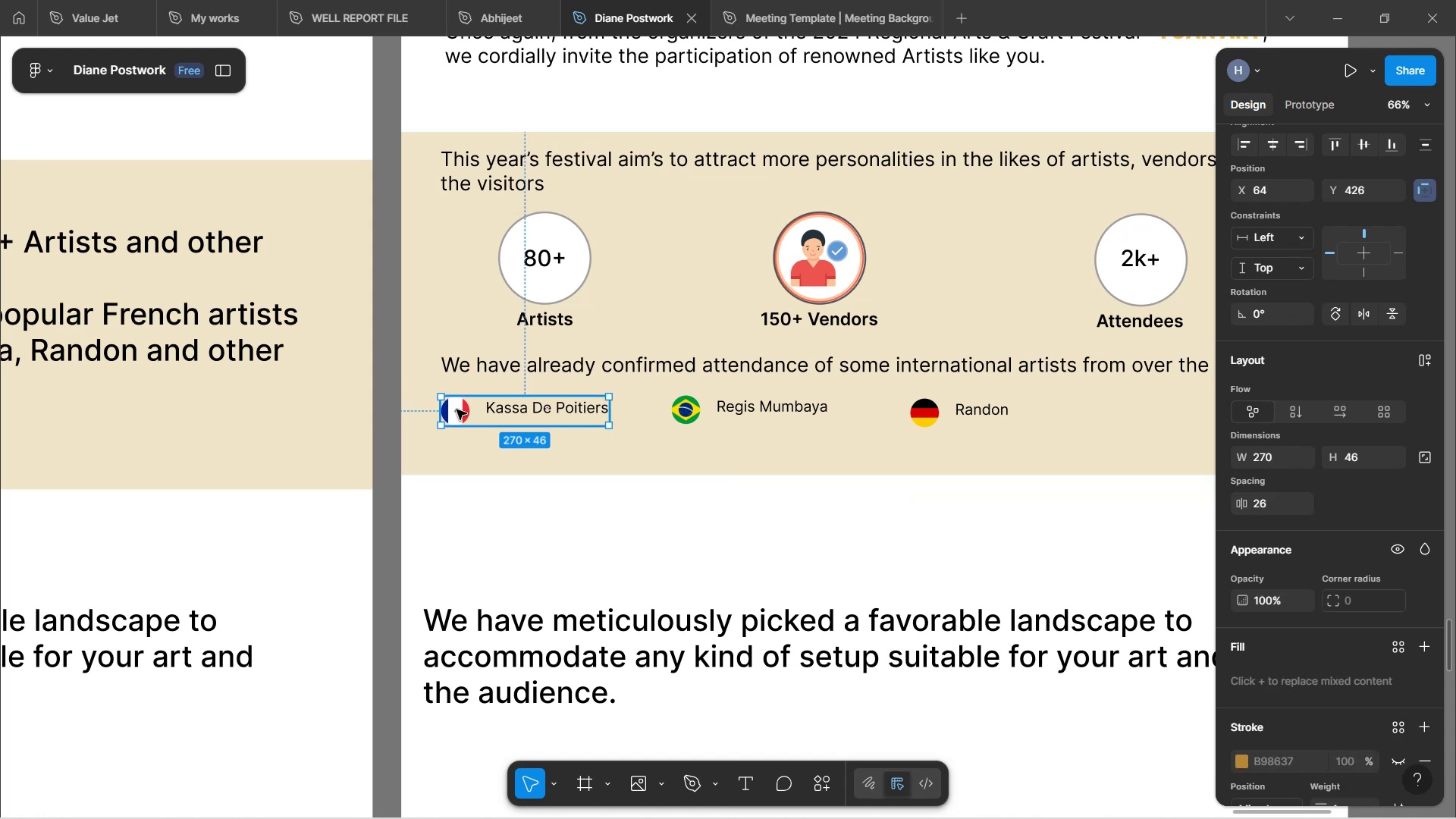 
double_click([457, 410])
 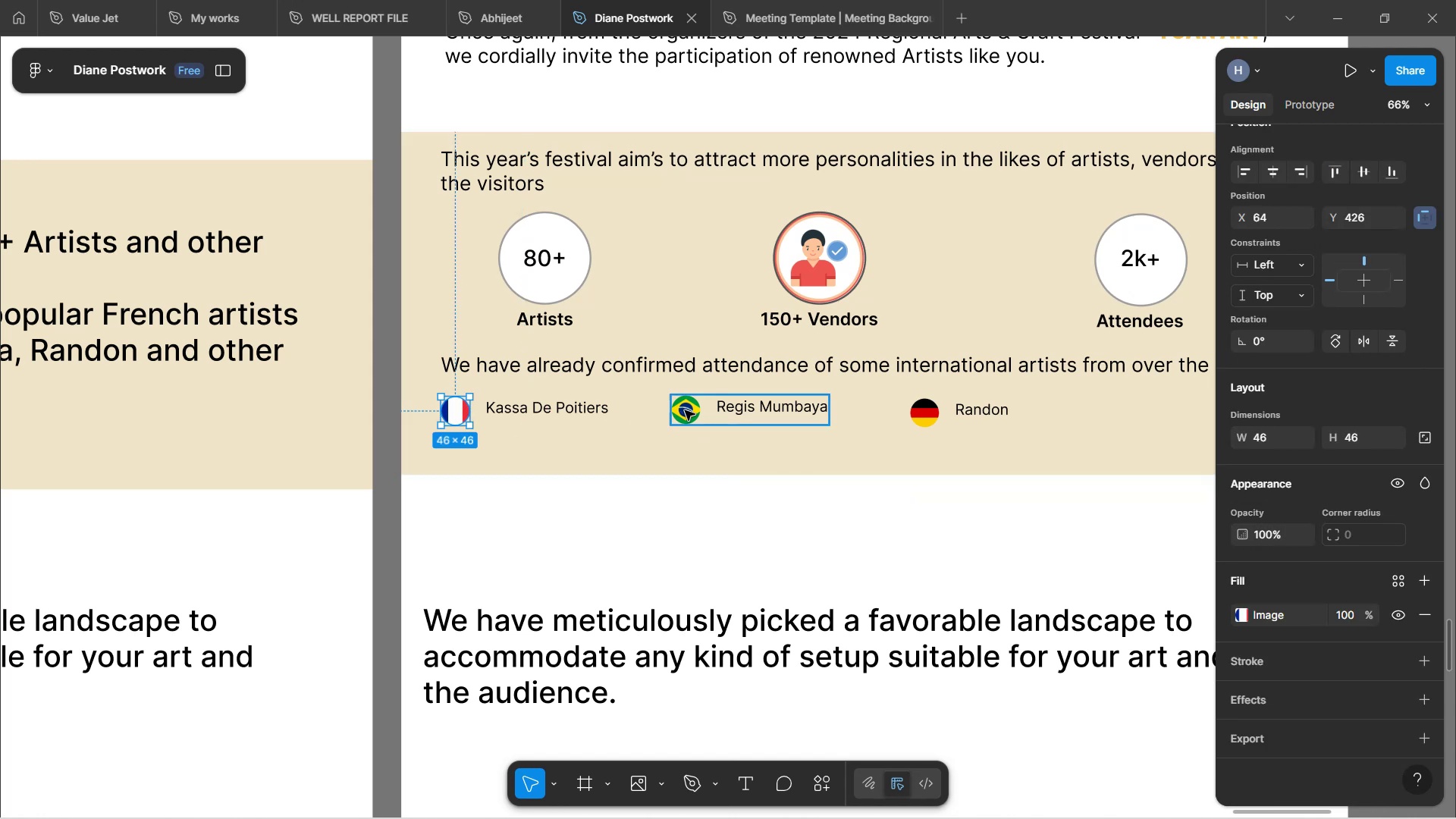 
hold_key(key=ControlLeft, duration=0.68)
 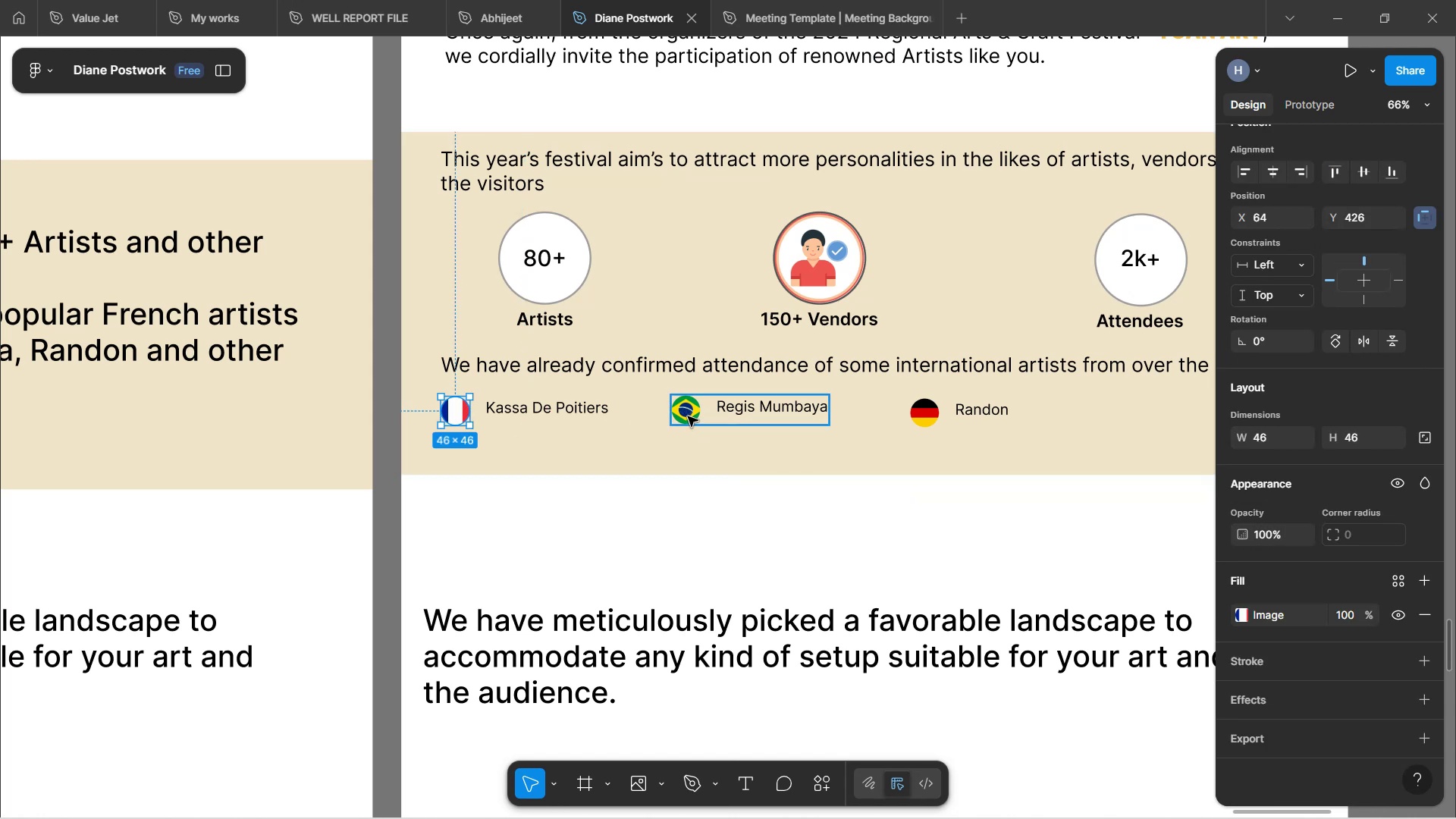 
key(Shift+ShiftLeft)
 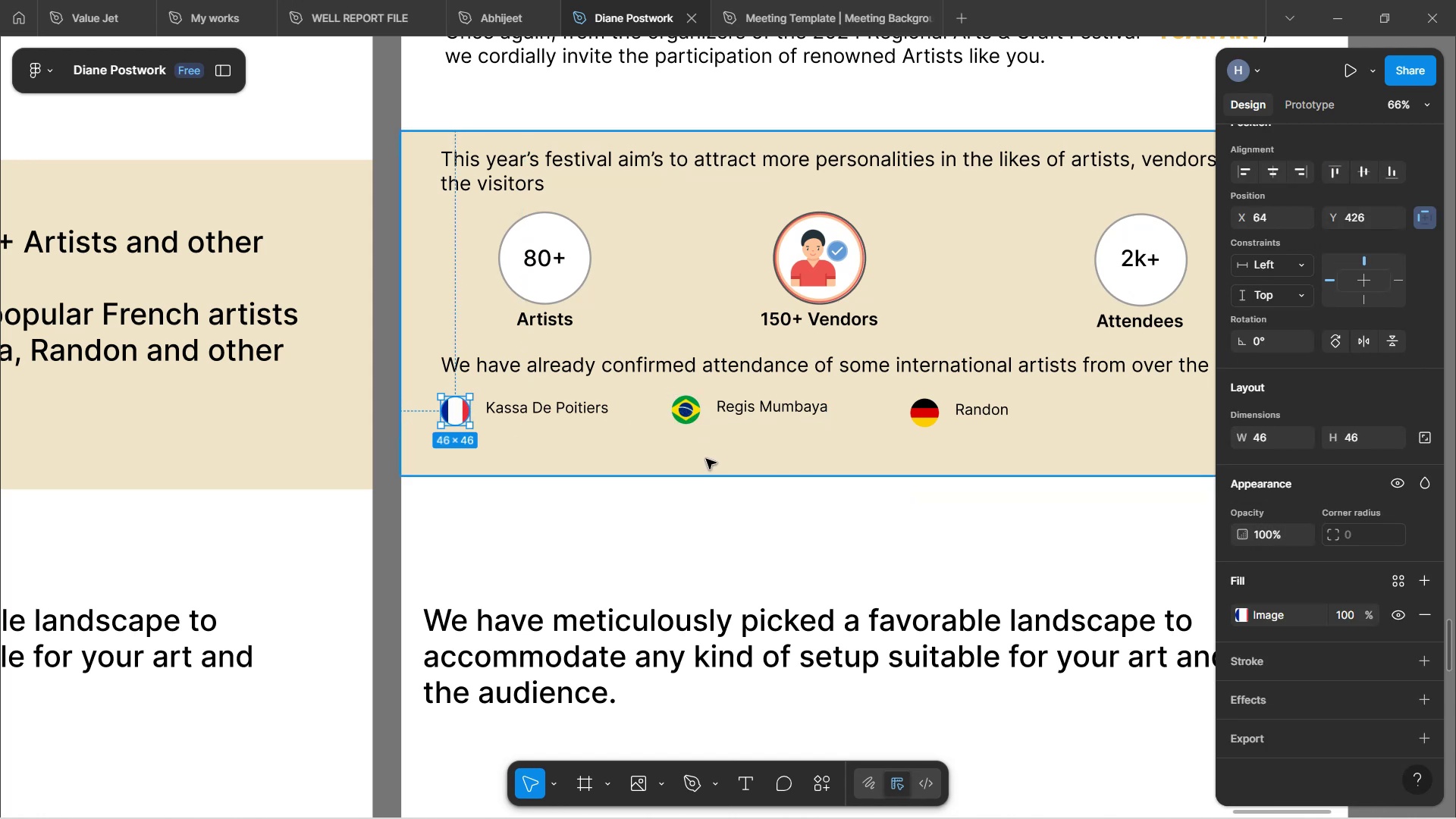 
left_click([706, 456])
 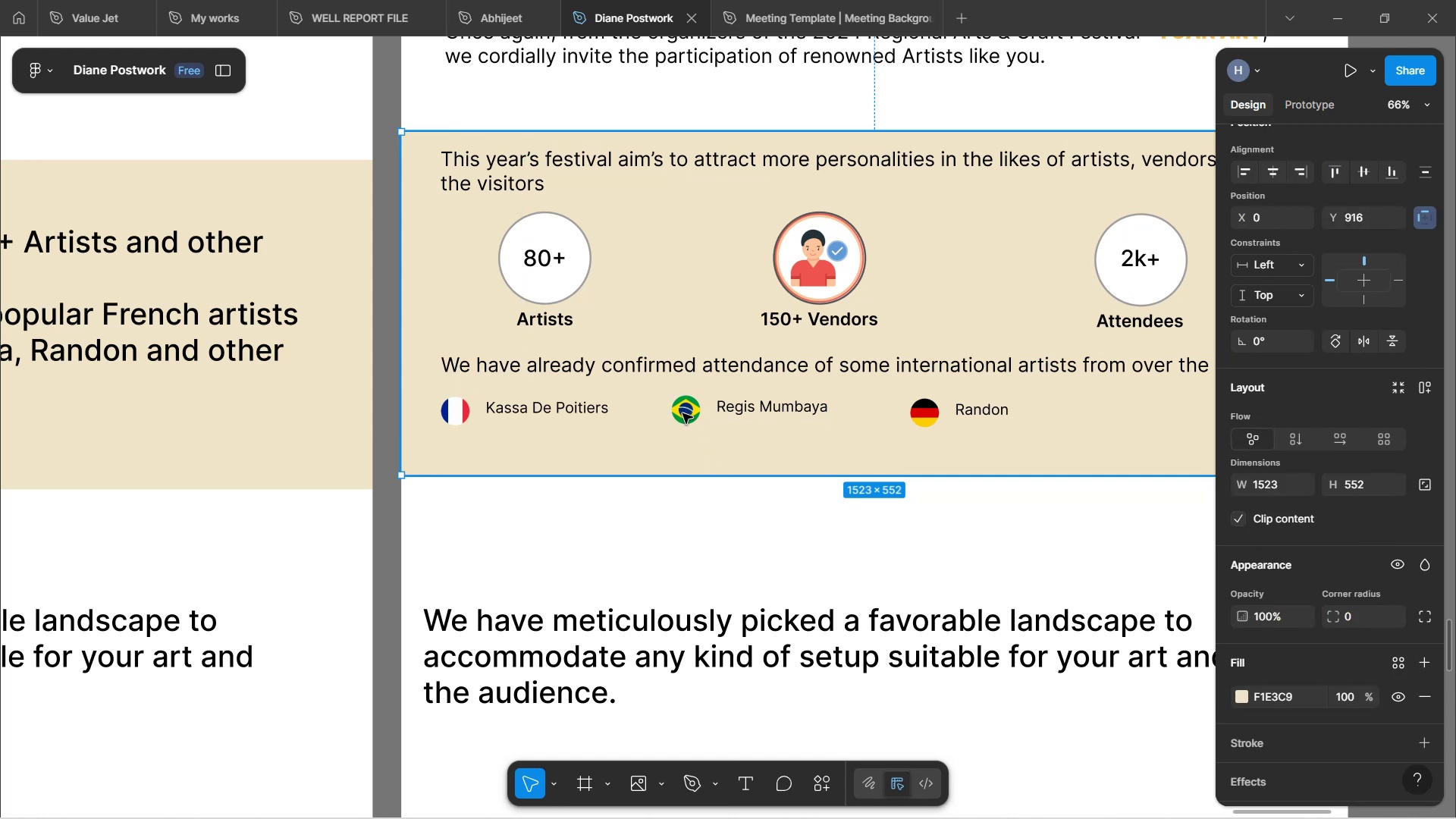 
double_click([682, 413])
 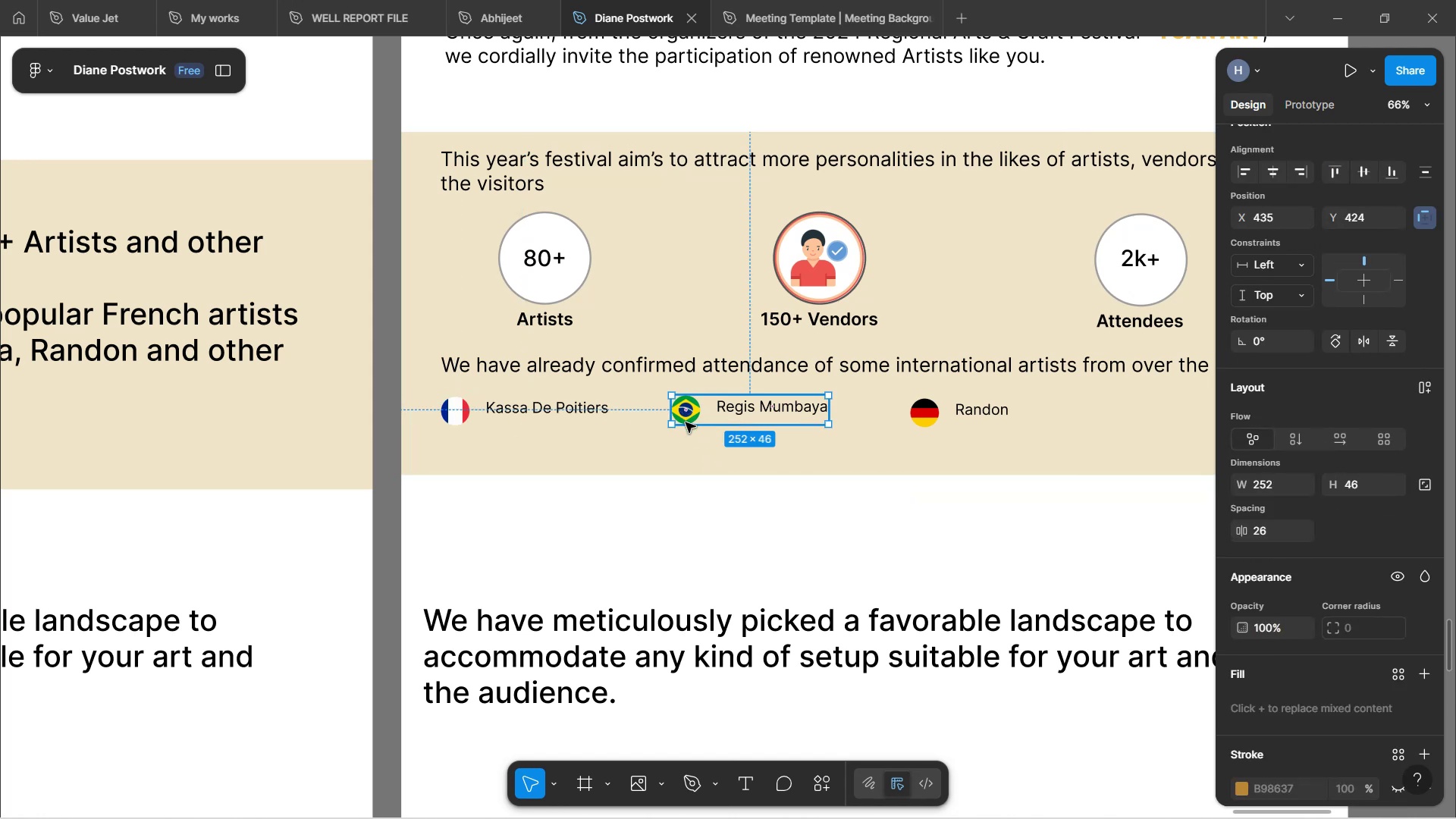 
left_click([686, 422])
 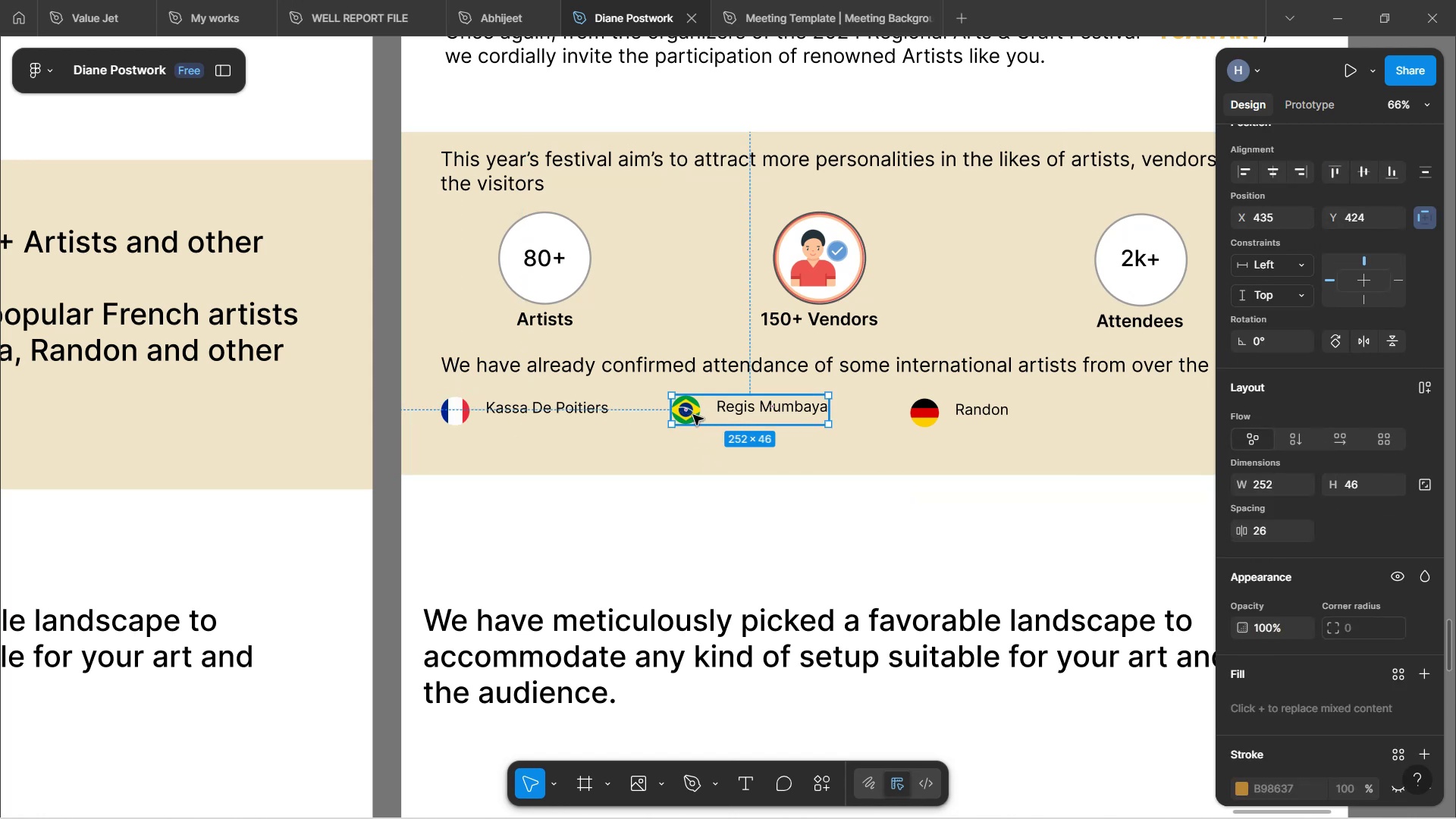 
double_click([693, 415])
 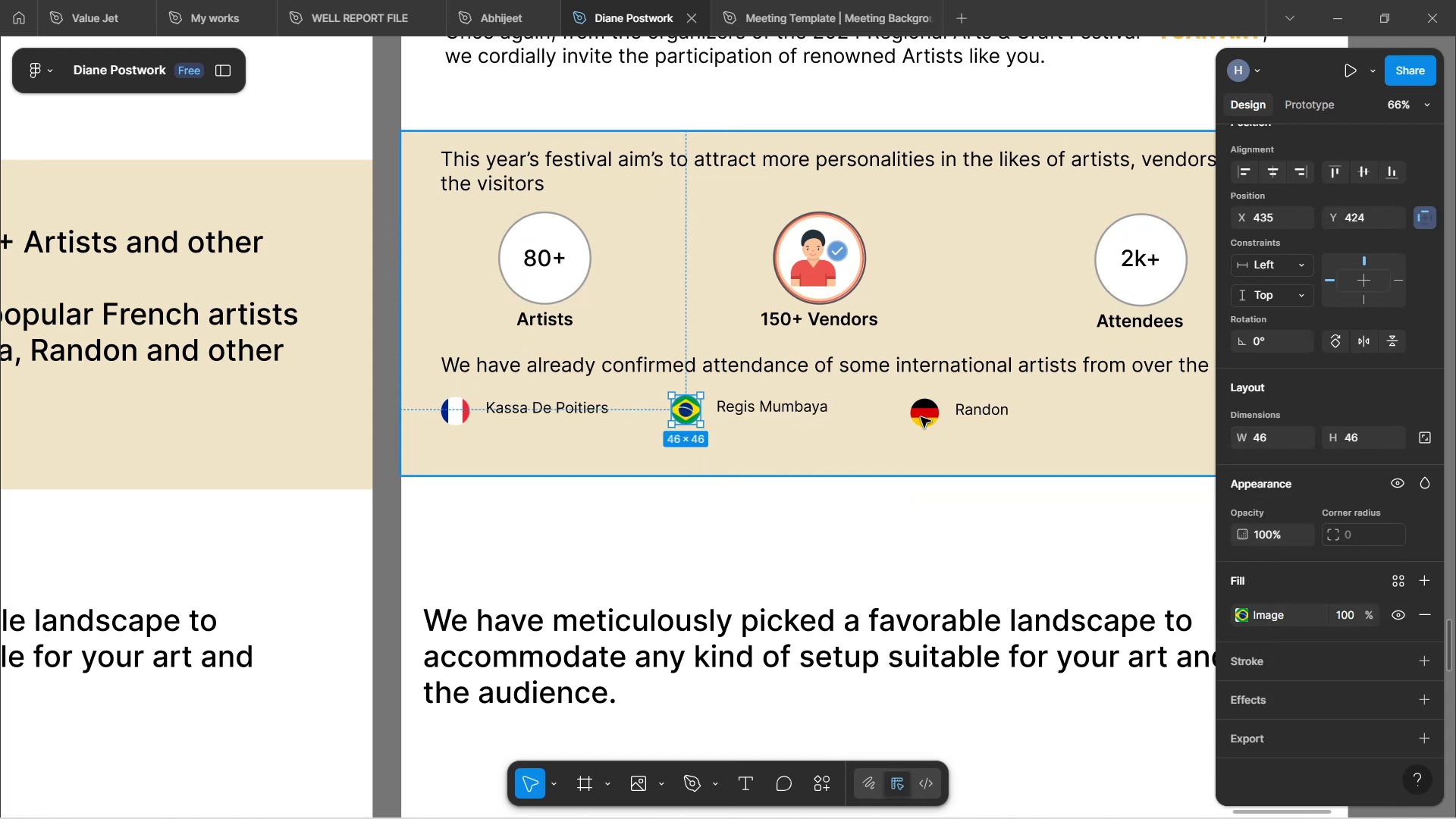 
hold_key(key=ControlLeft, duration=3.84)
hold_key(key=ShiftLeft, duration=1.52)
left_click([927, 421])
 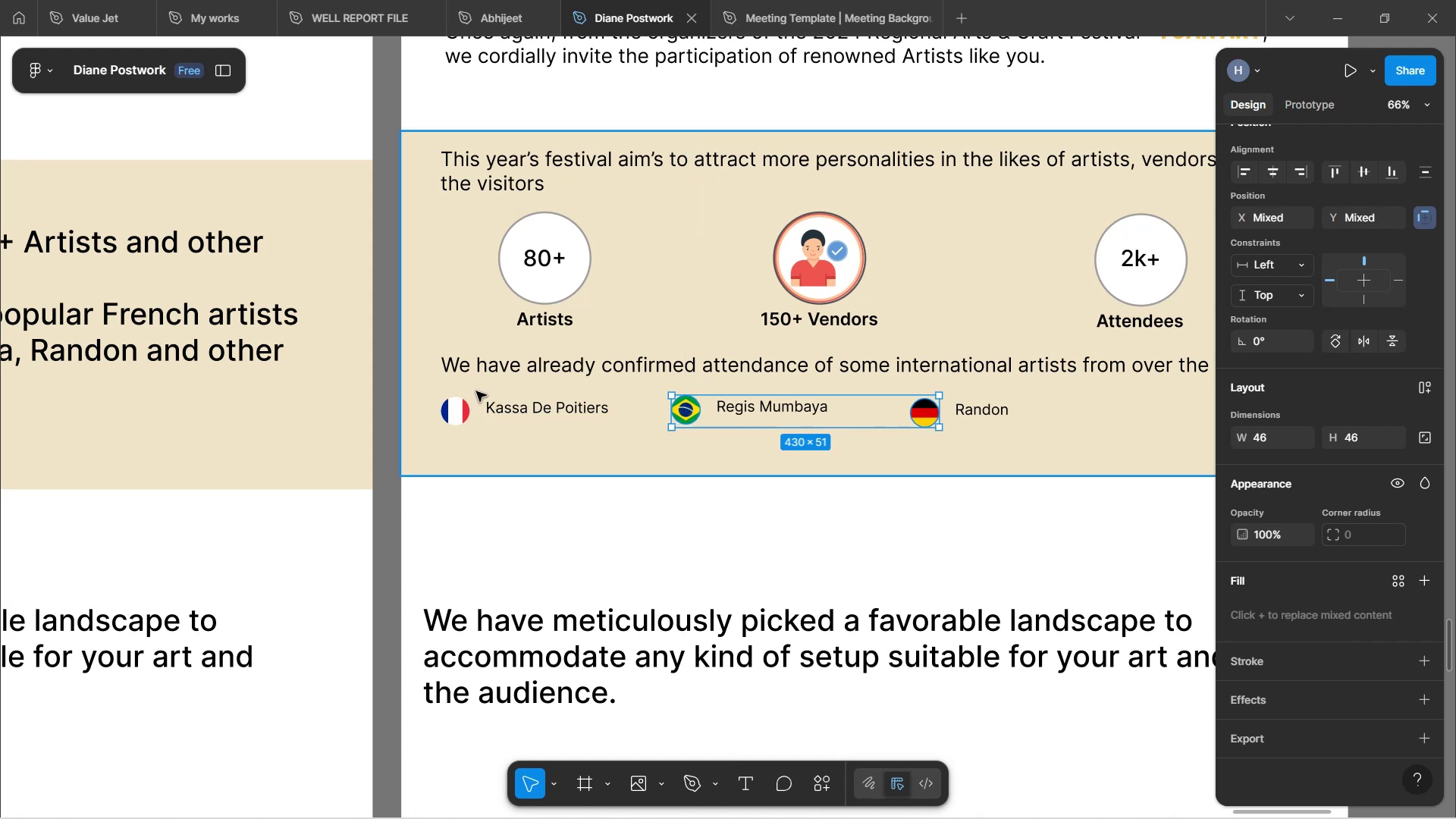 
hold_key(key=ShiftLeft, duration=1.37)
left_click([469, 413])
 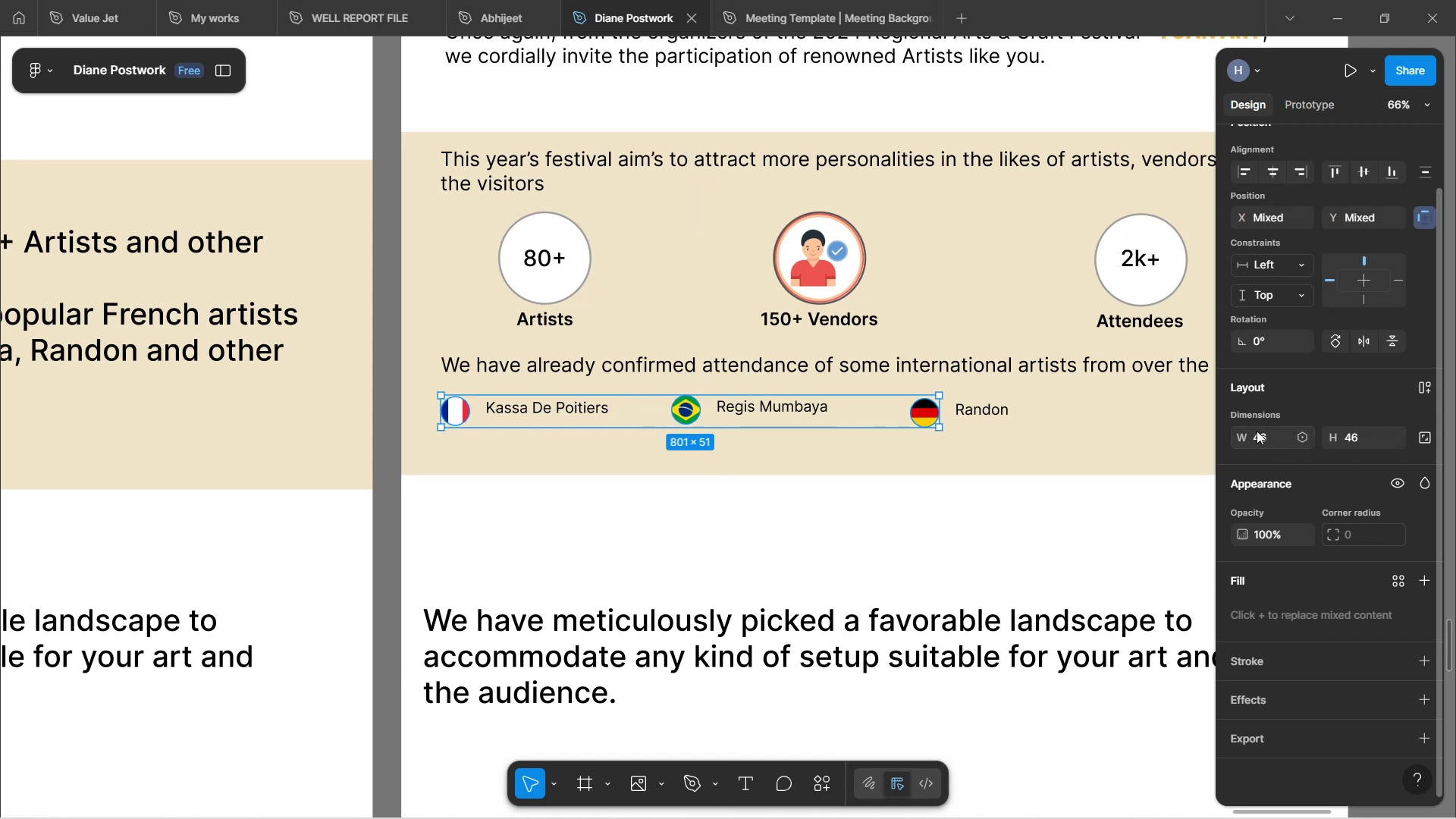 
left_click([1269, 436])
 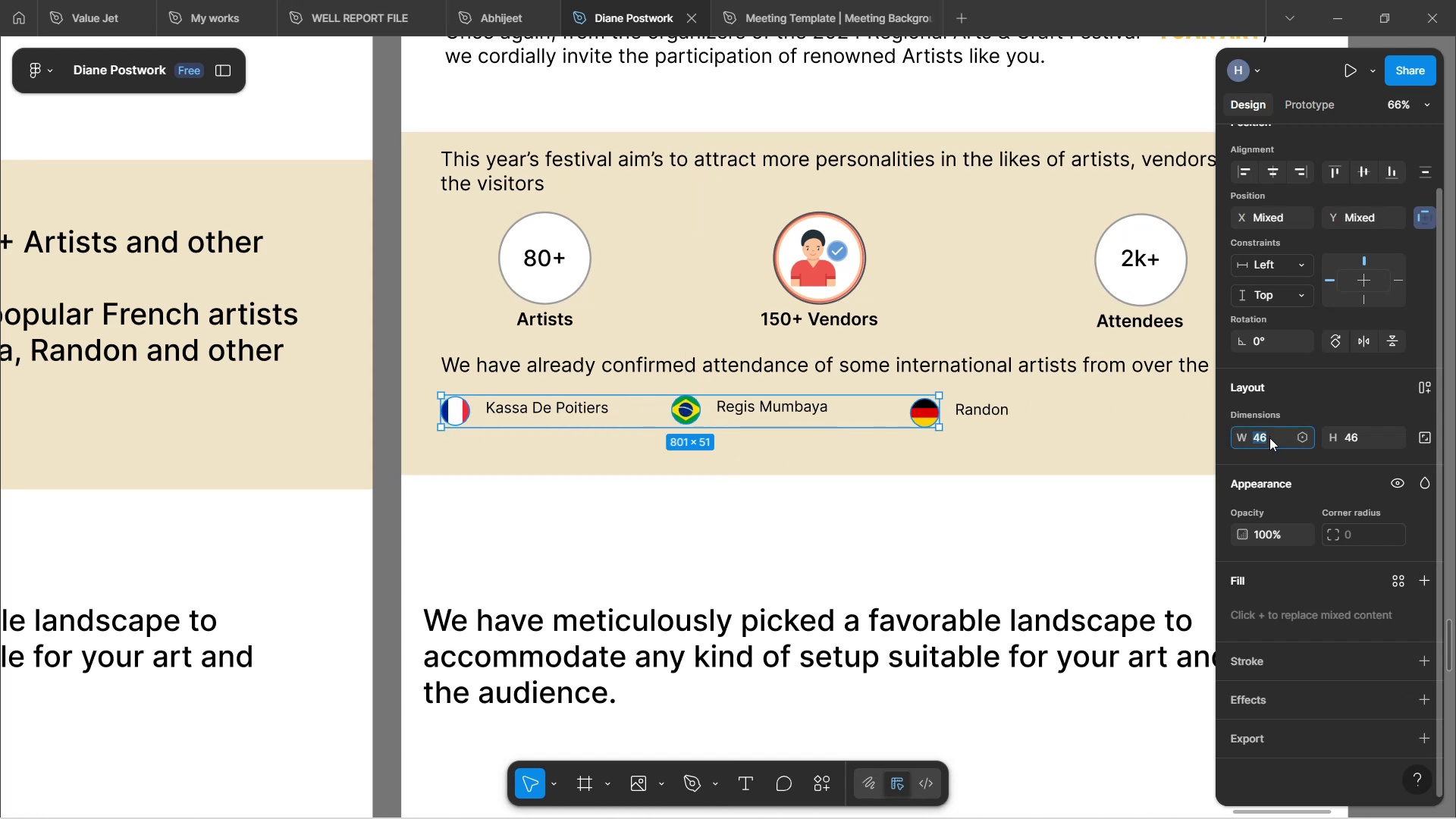 
type(30)
 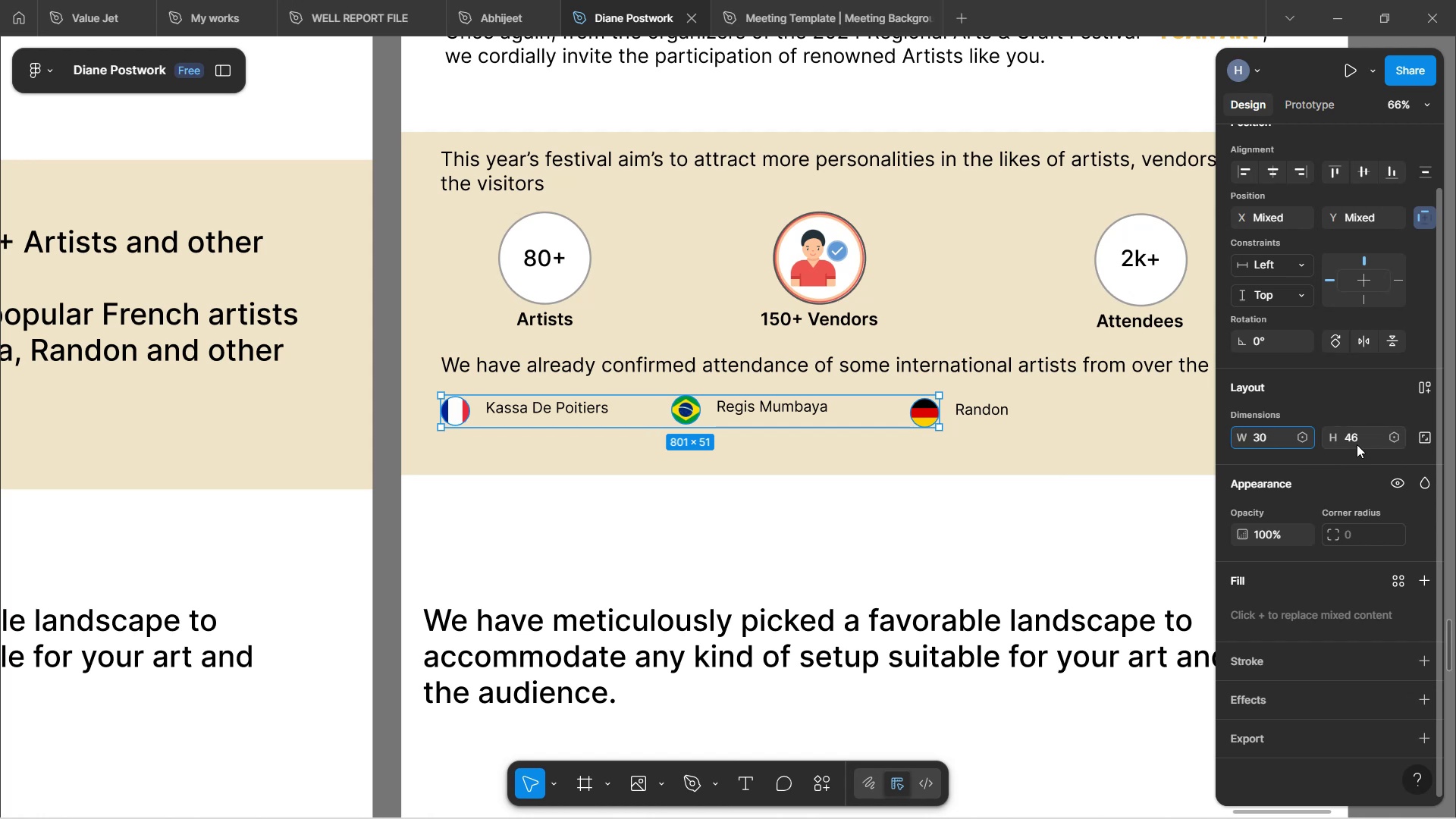 
left_click([1363, 437])
 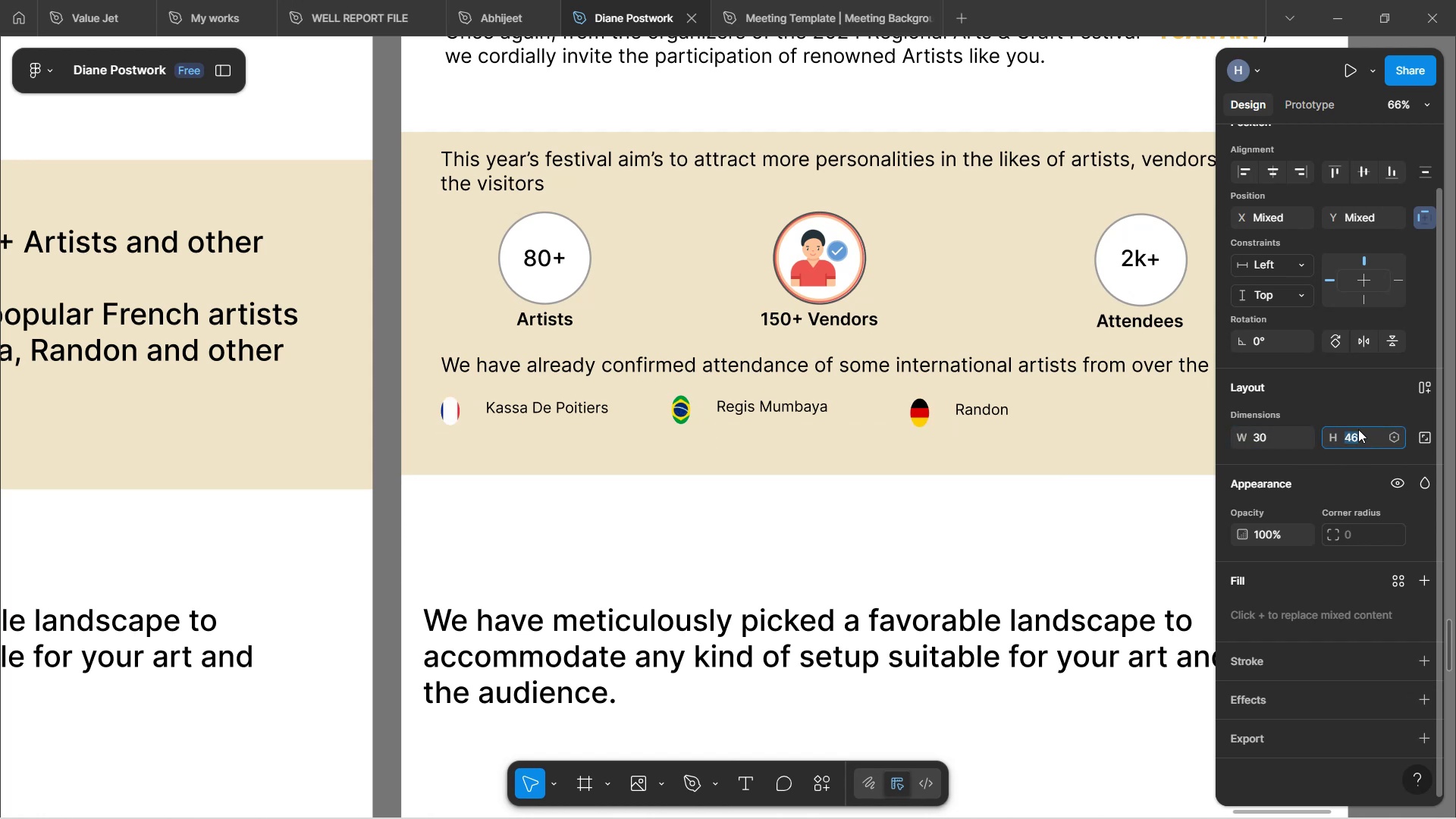 
type(30)
 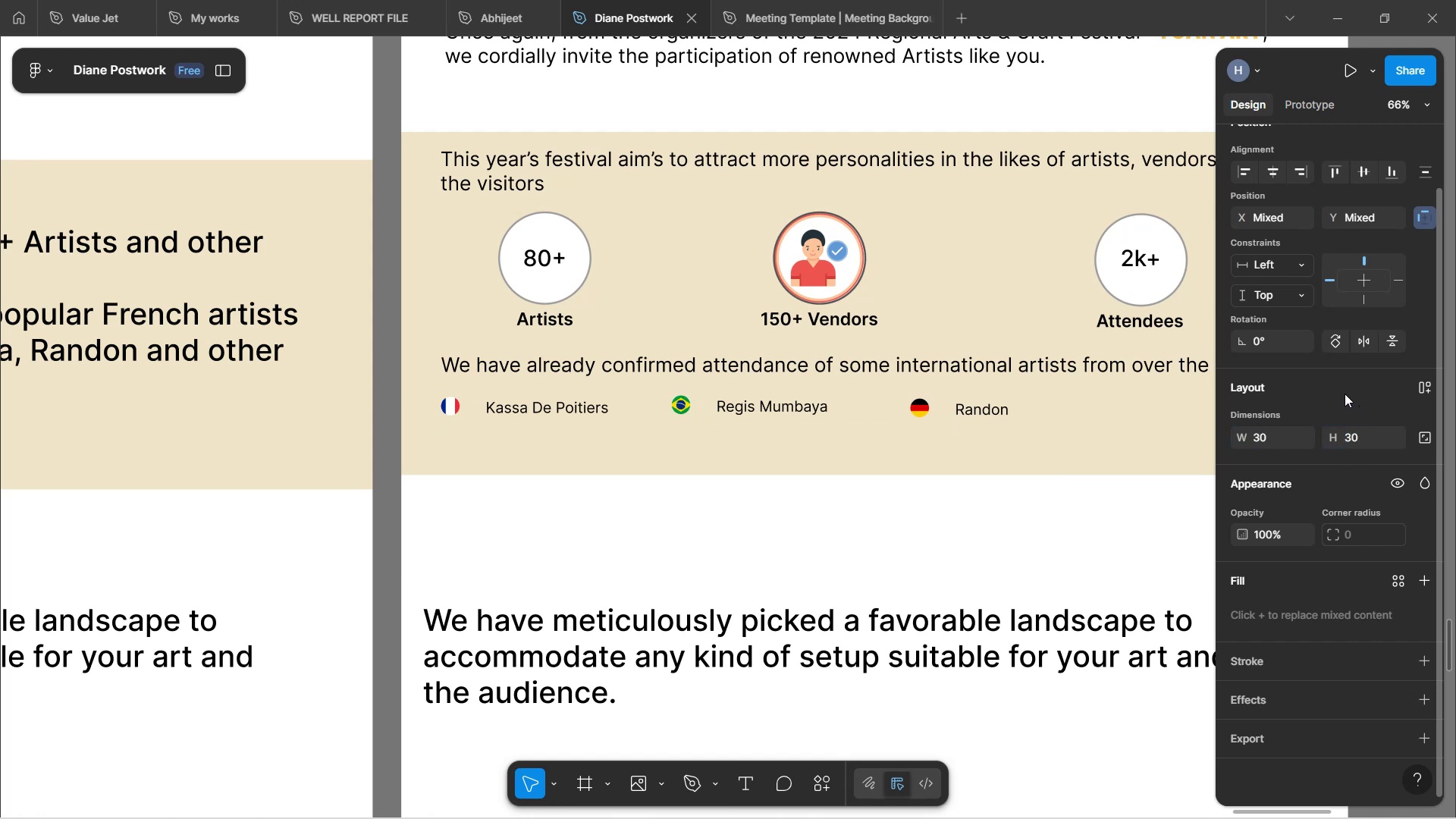 
left_click([934, 459])
 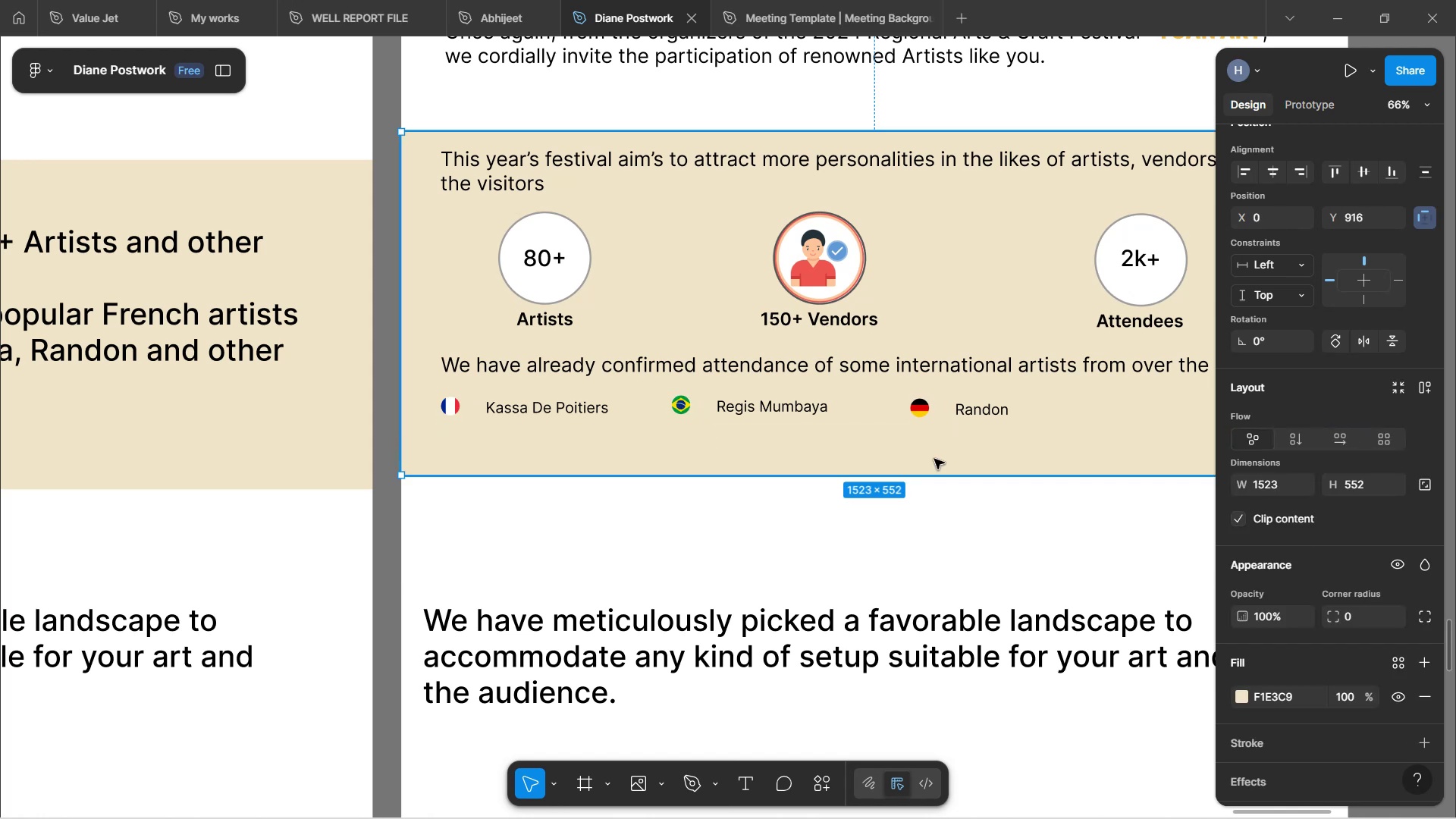 
hold_key(key=ControlLeft, duration=0.49)
scroll: coordinate [934, 459], scroll_direction: down, amount: 3.0
 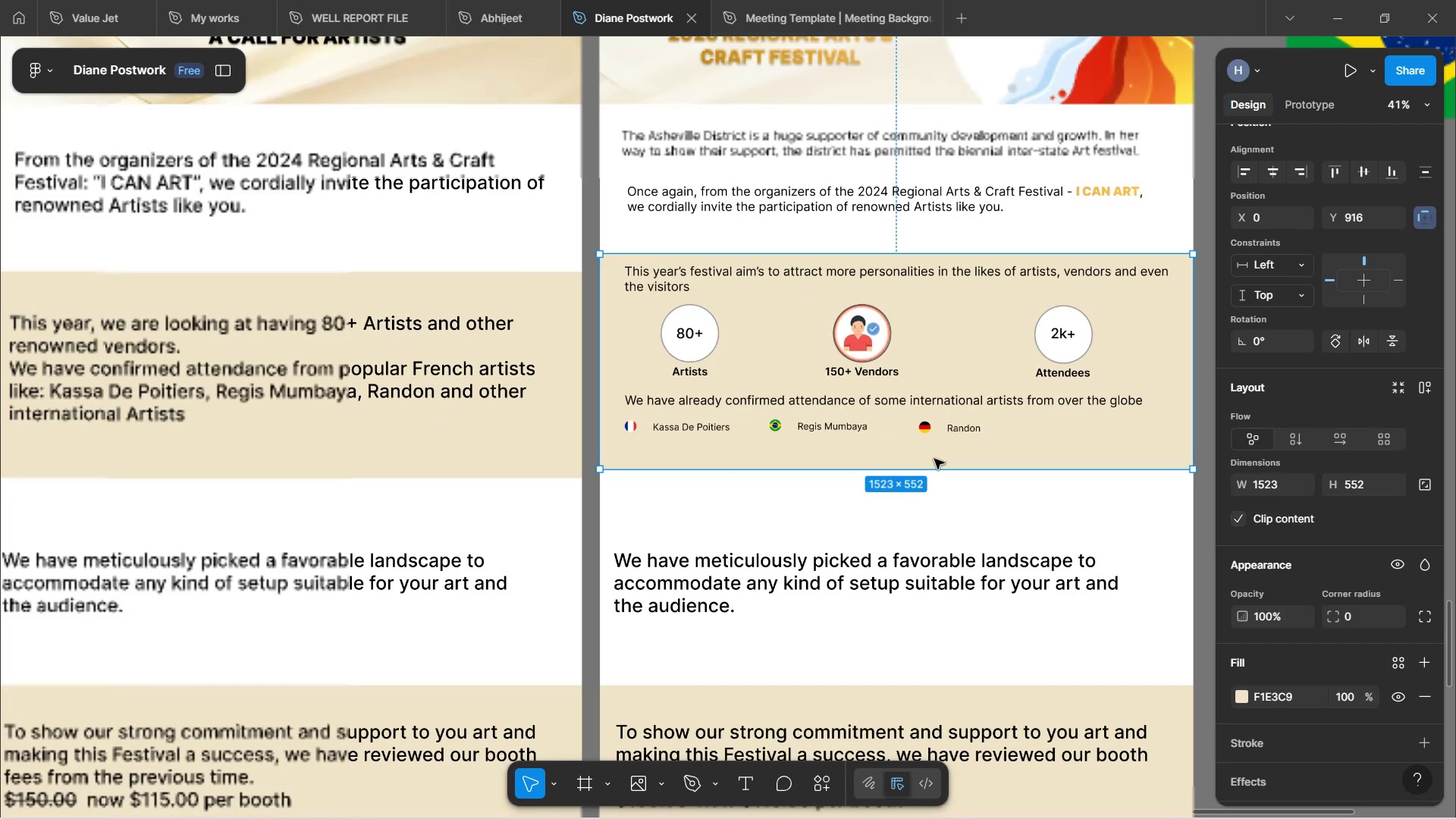 
hold_key(key=Space, duration=1.44)
 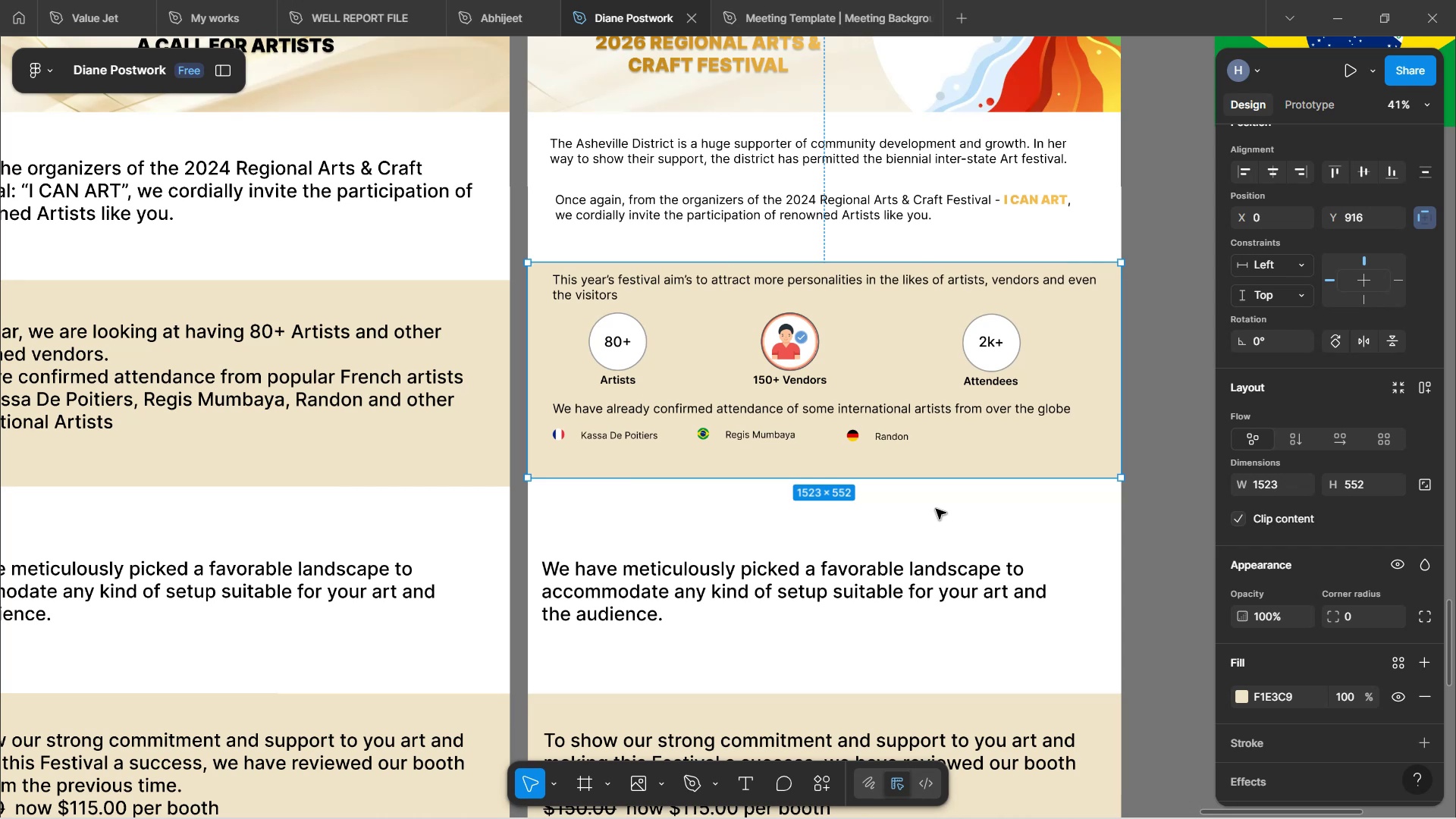 
left_click_drag(start_coordinate=[1013, 500], to_coordinate=[941, 509])
 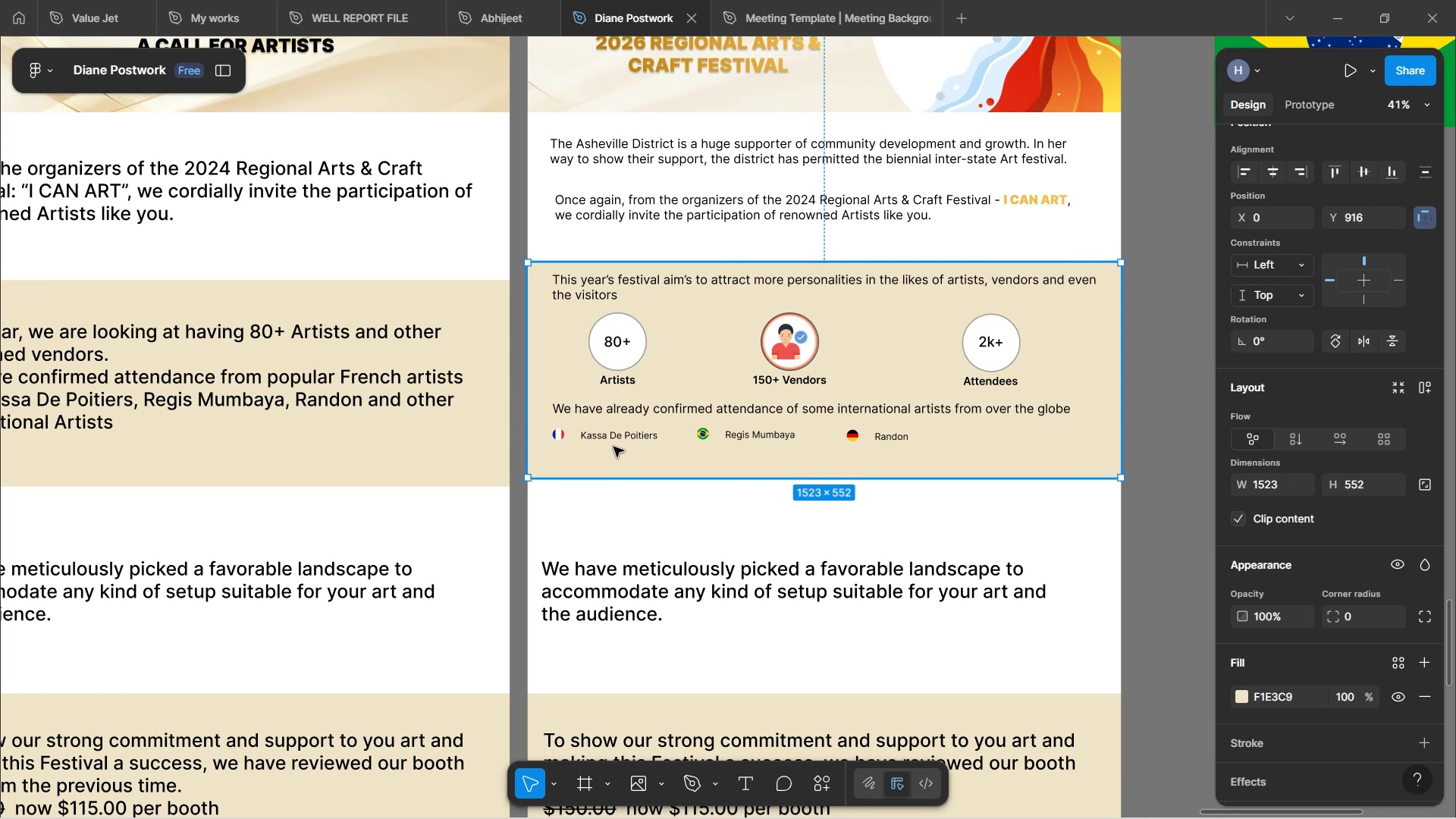 
wait(29.26)
 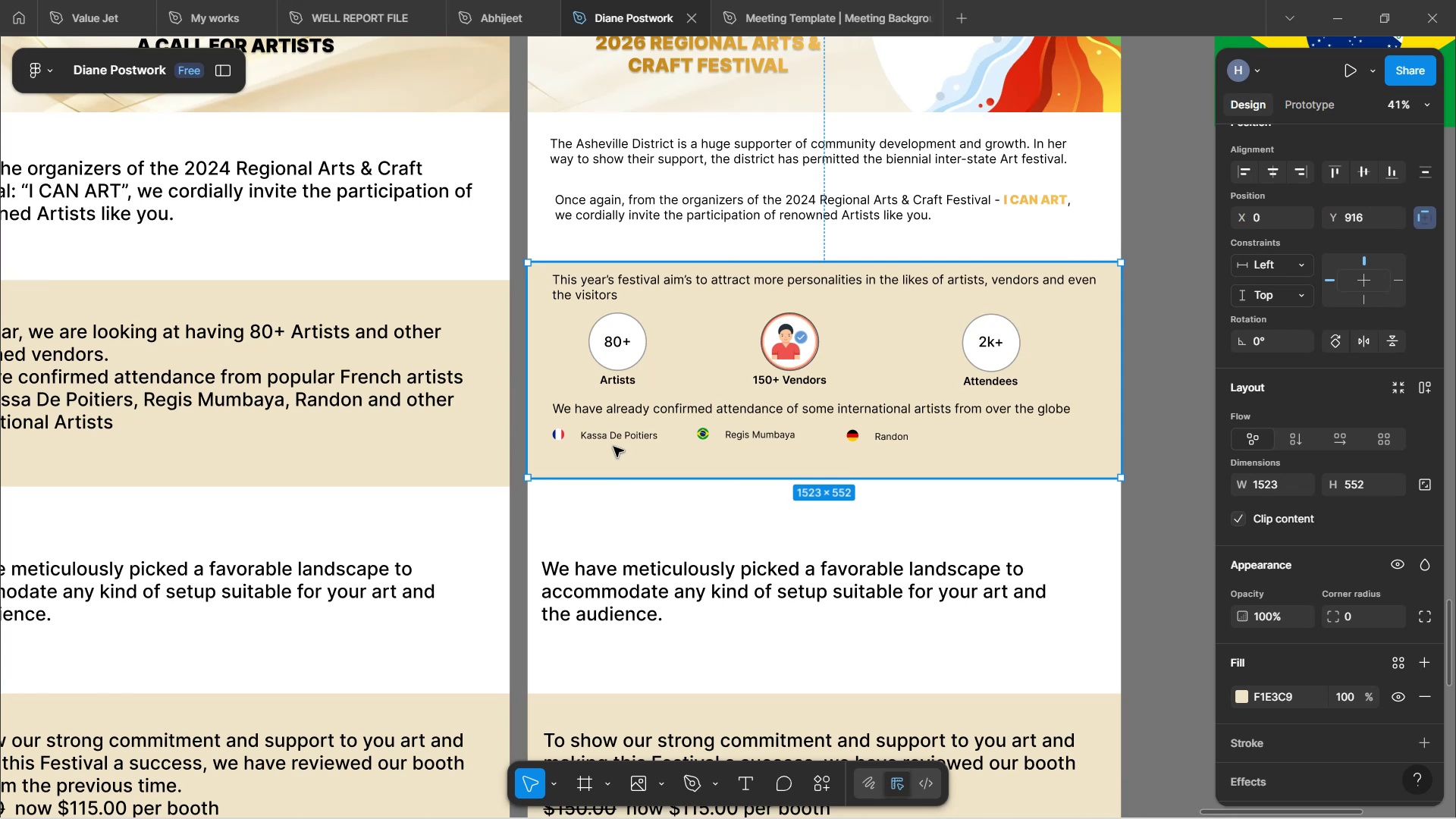 
hold_key(key=ControlLeft, duration=0.7)
scroll: coordinate [792, 448], scroll_direction: up, amount: 5.0
 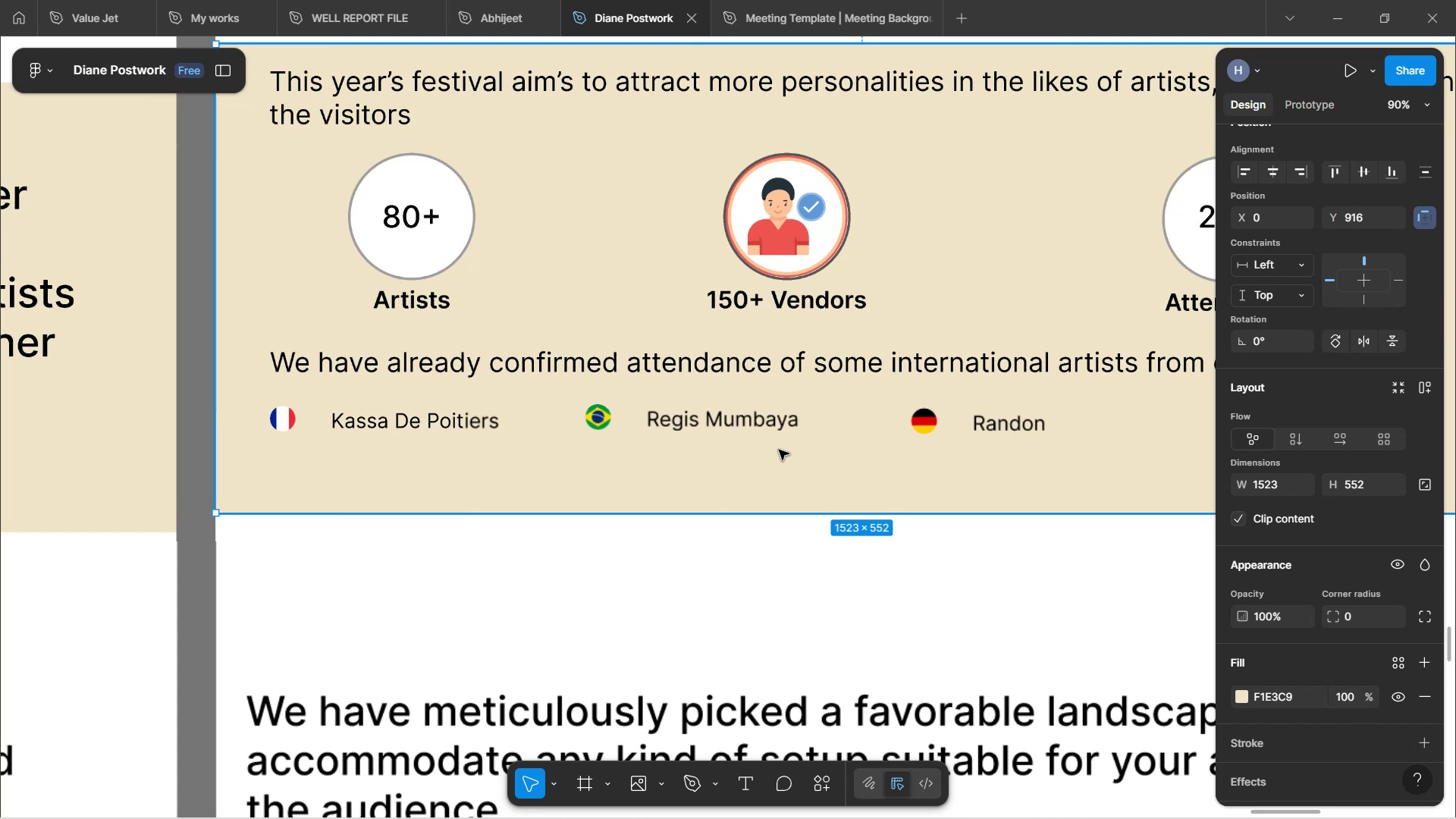 
hold_key(key=Space, duration=1.43)
 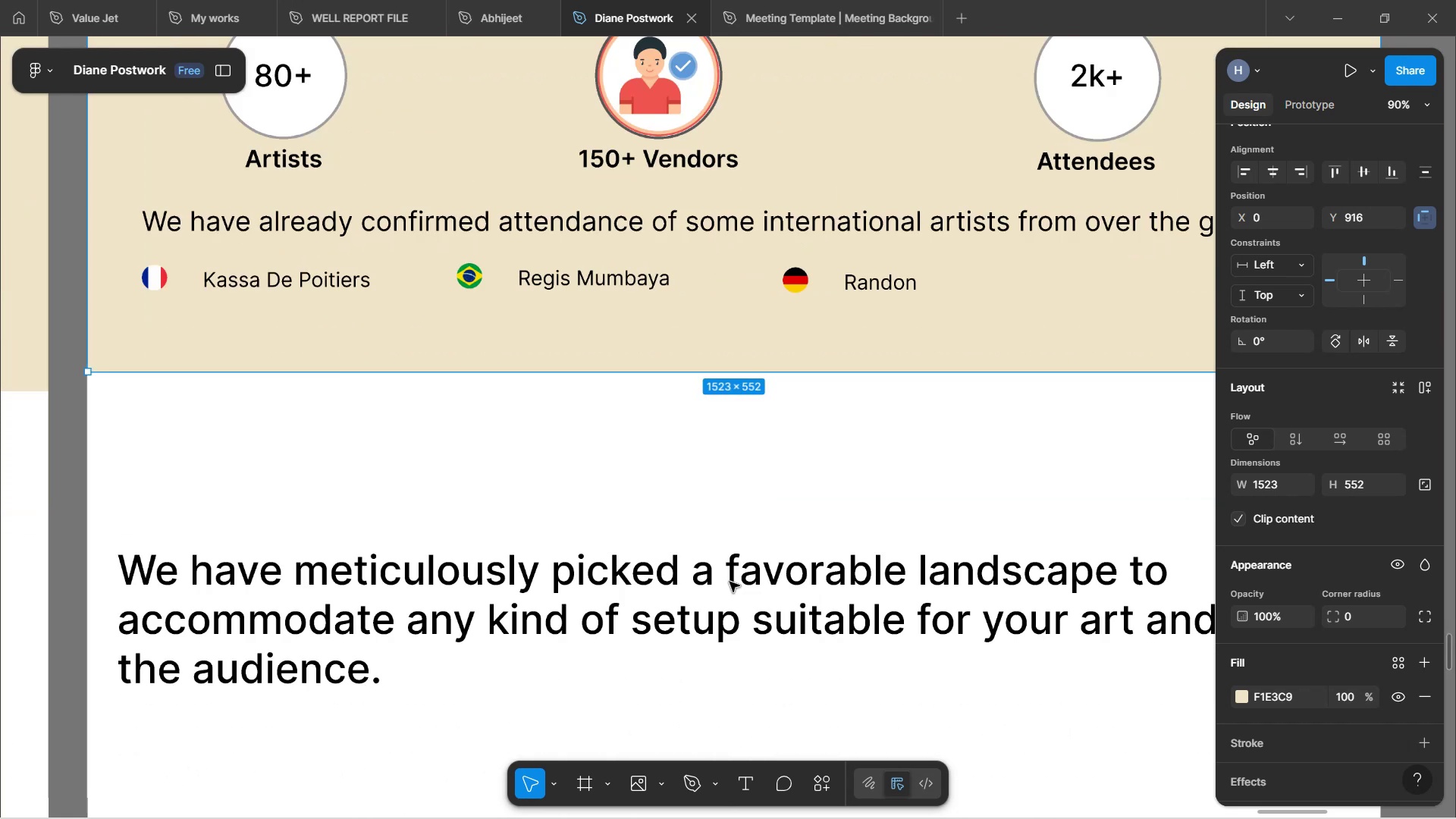 
left_click_drag(start_coordinate=[857, 604], to_coordinate=[730, 582])
 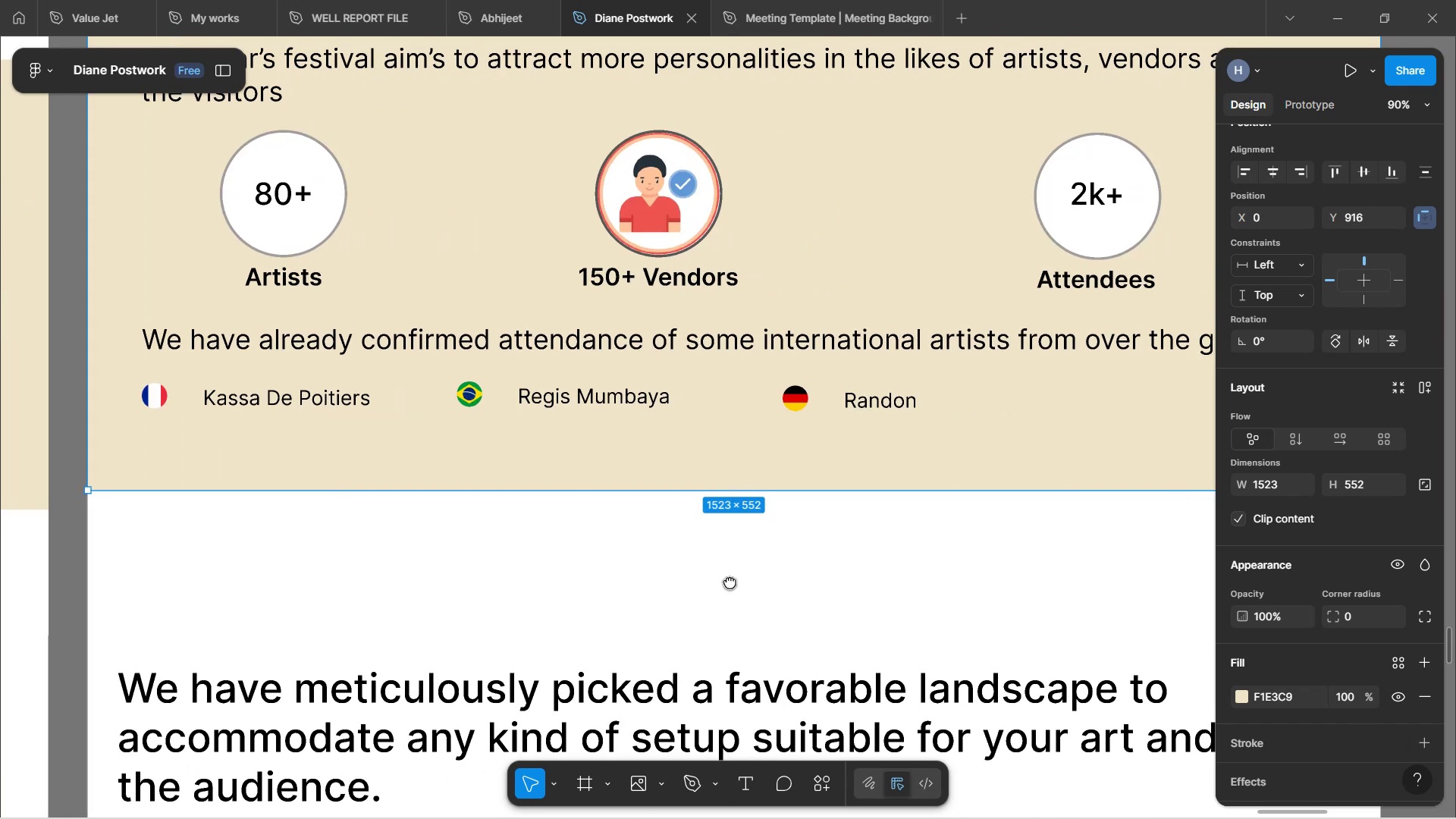 
scroll: coordinate [730, 582], scroll_direction: down, amount: 3.0
 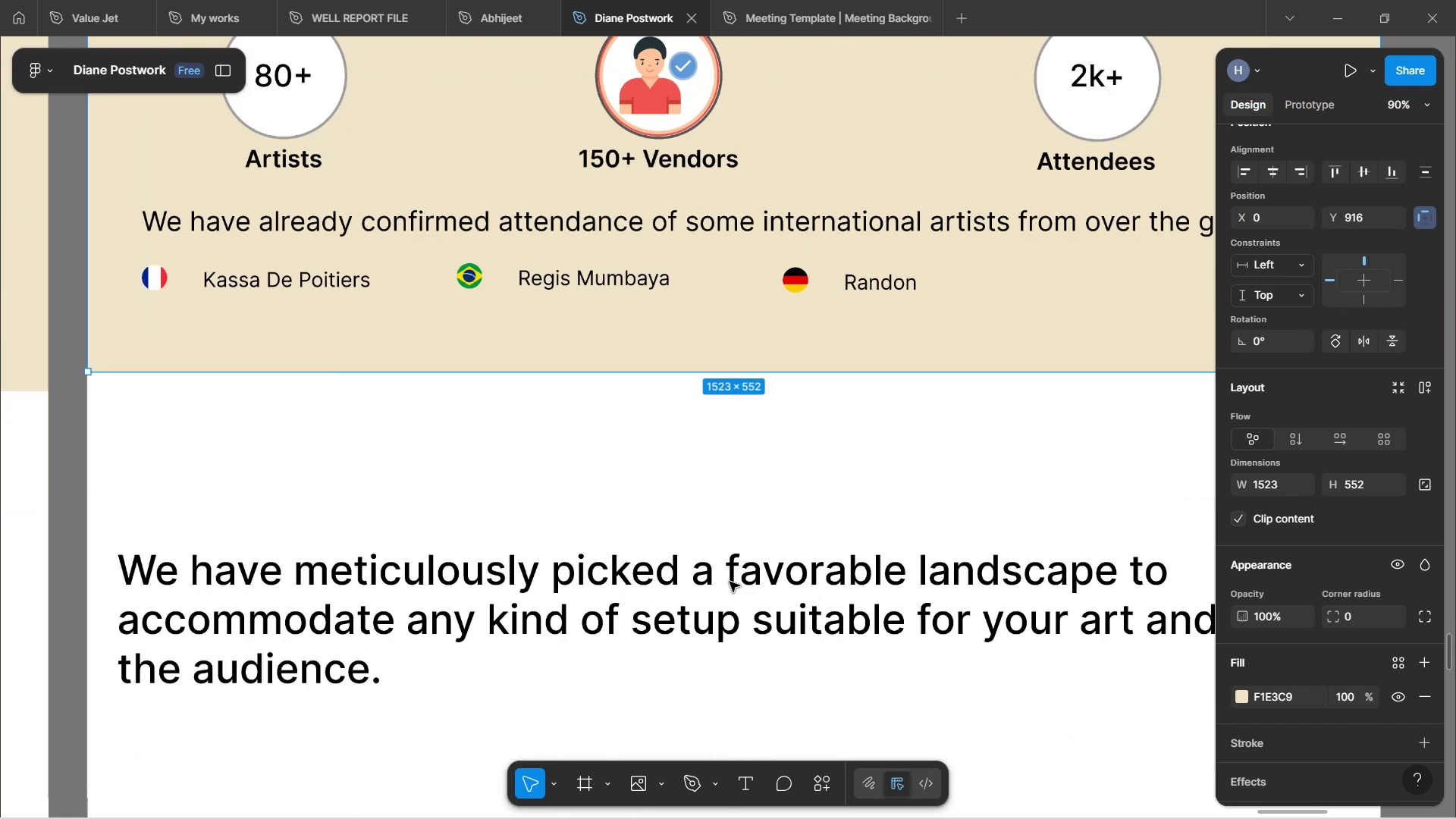 
hold_key(key=ControlLeft, duration=0.37)
 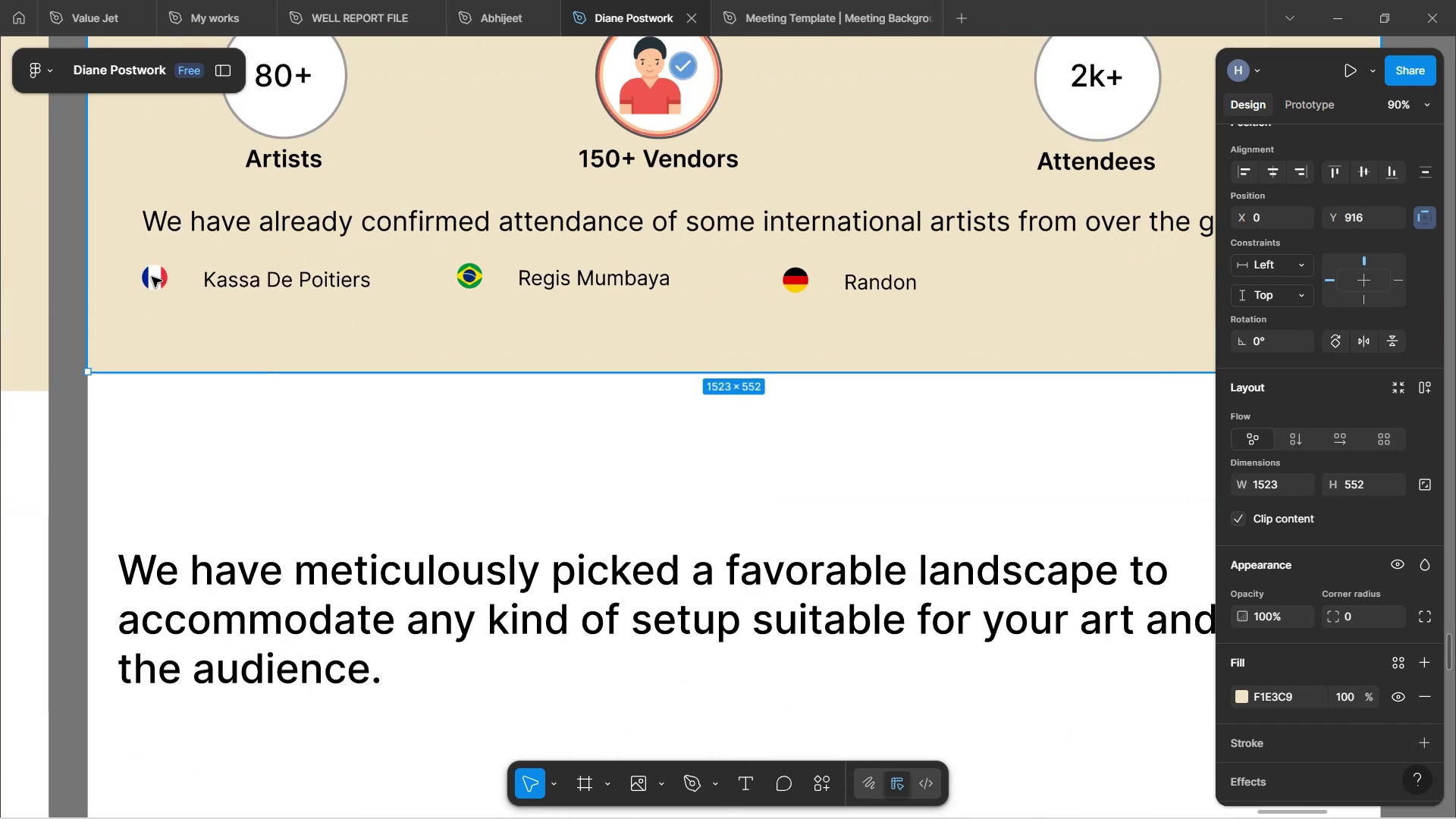 
double_click([152, 279])
 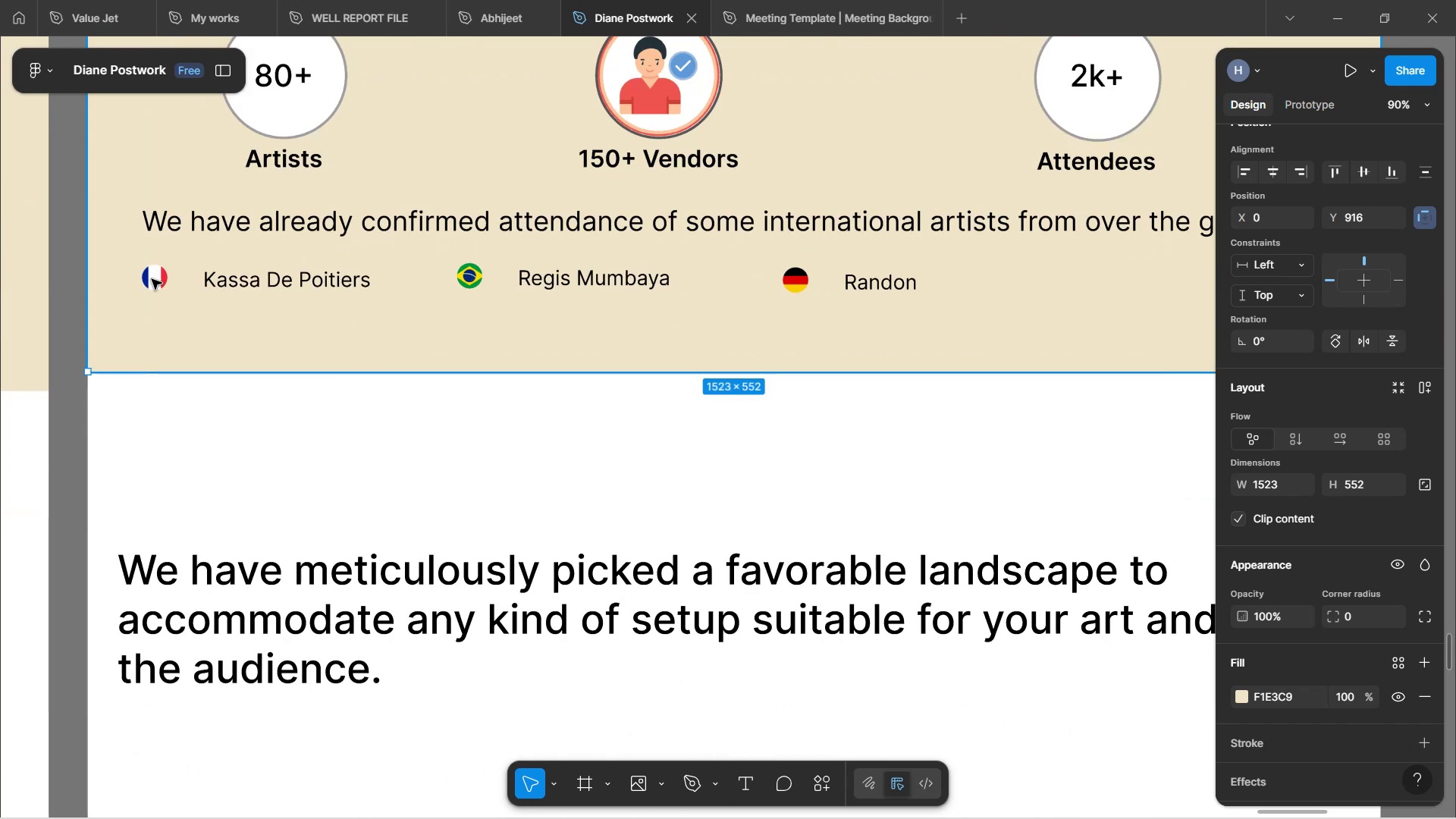 
double_click([152, 279])
 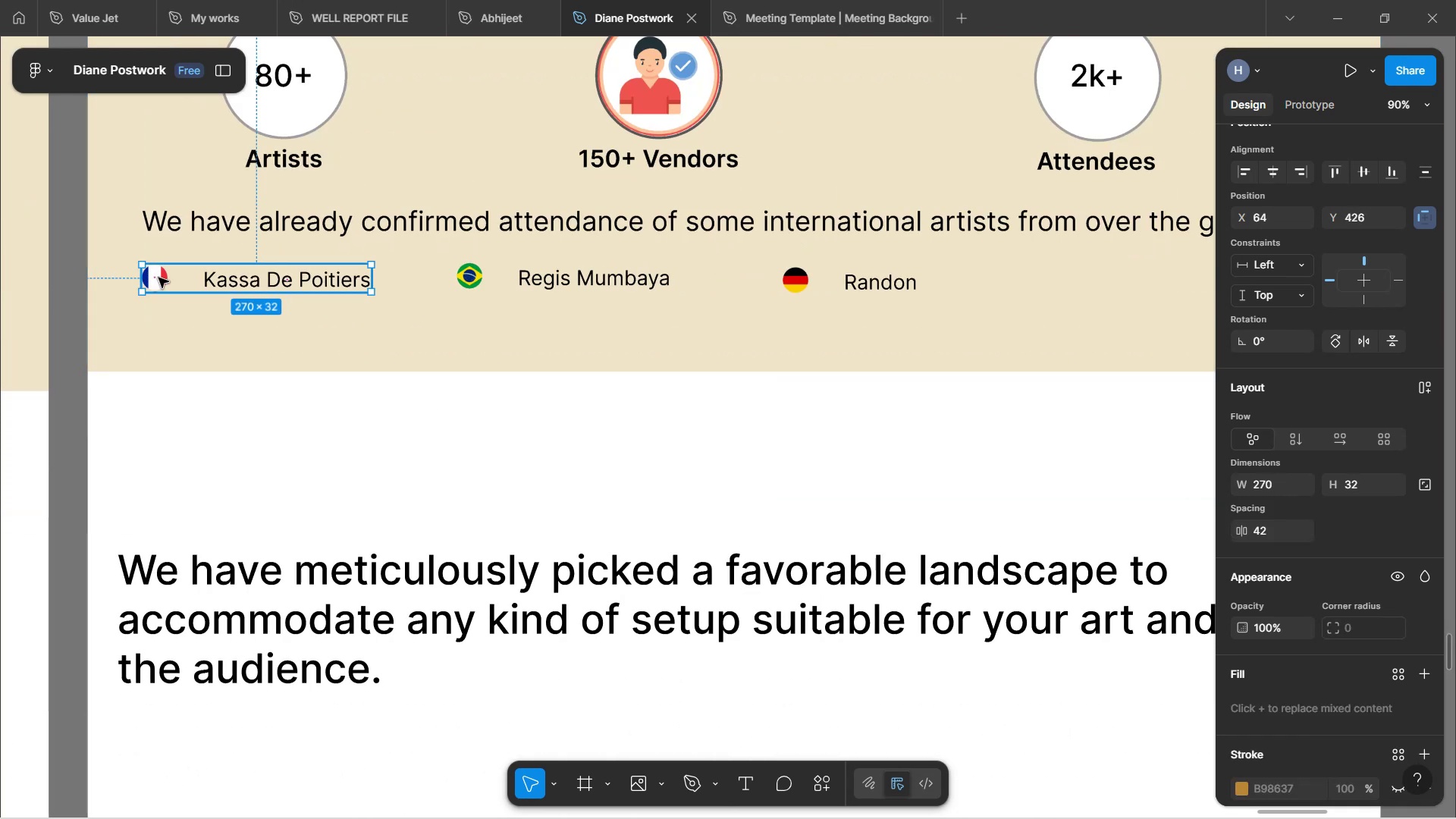 
double_click([158, 278])
 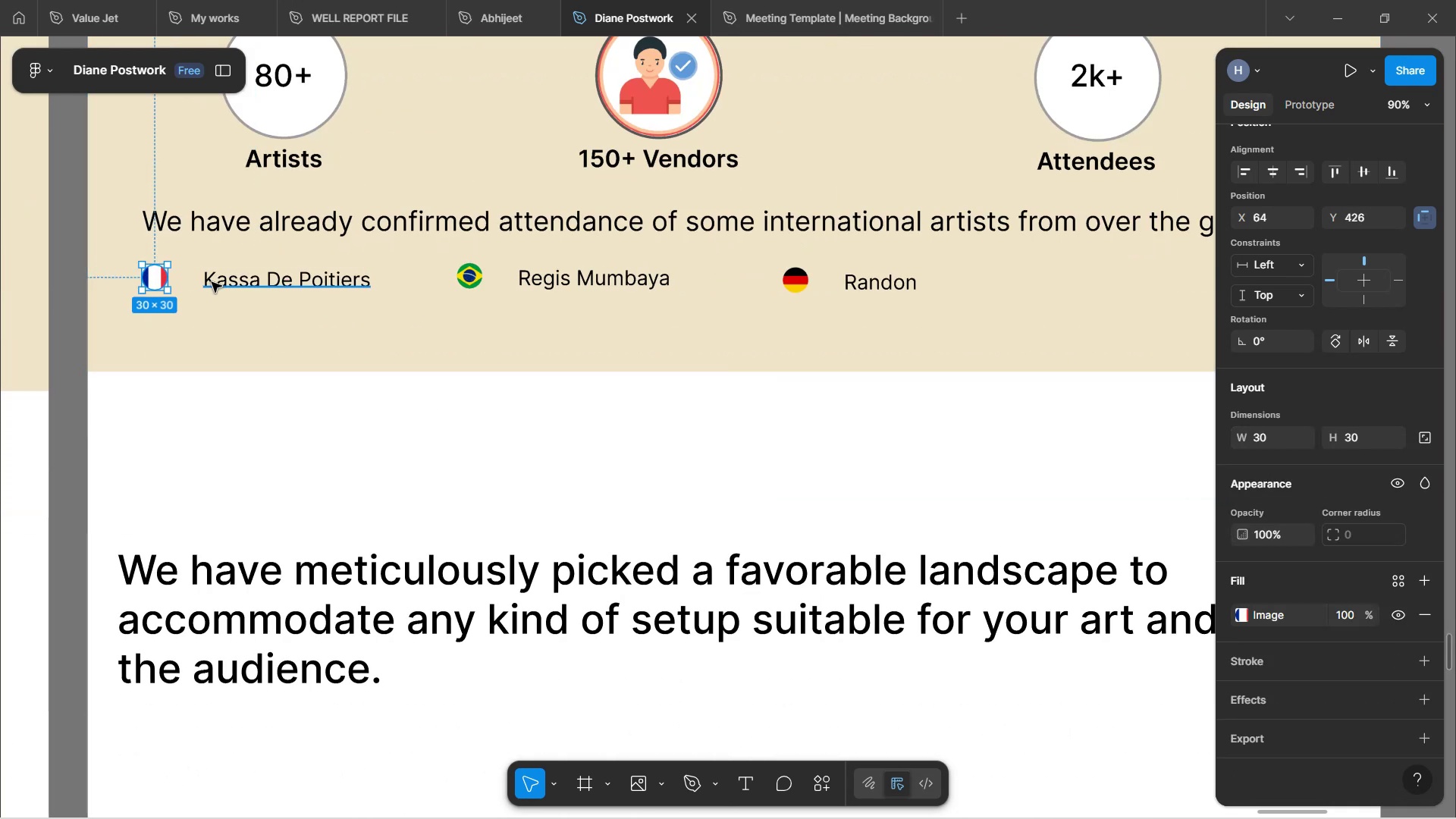 
left_click([218, 287])
 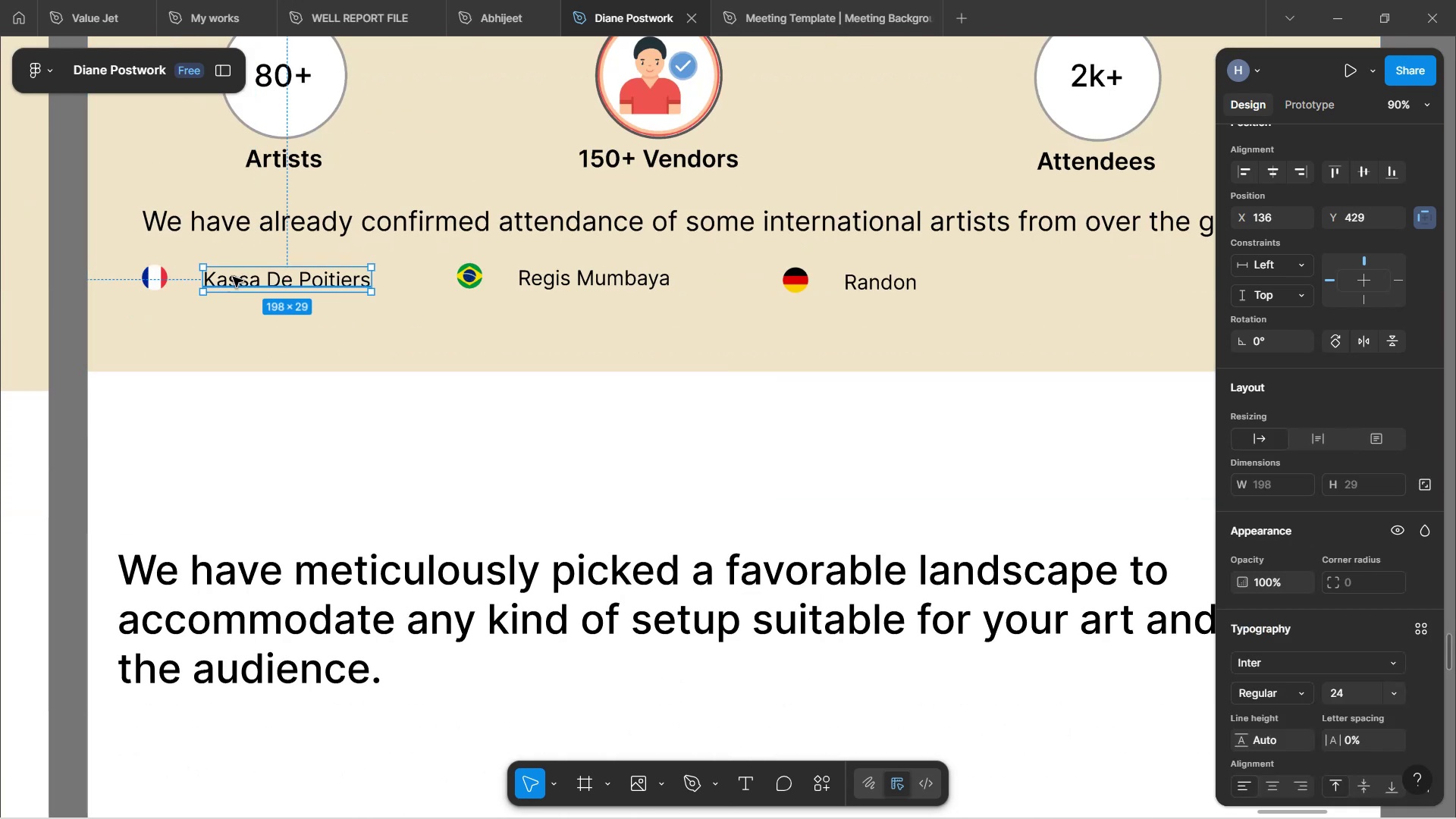 
left_click_drag(start_coordinate=[231, 278], to_coordinate=[209, 275])
 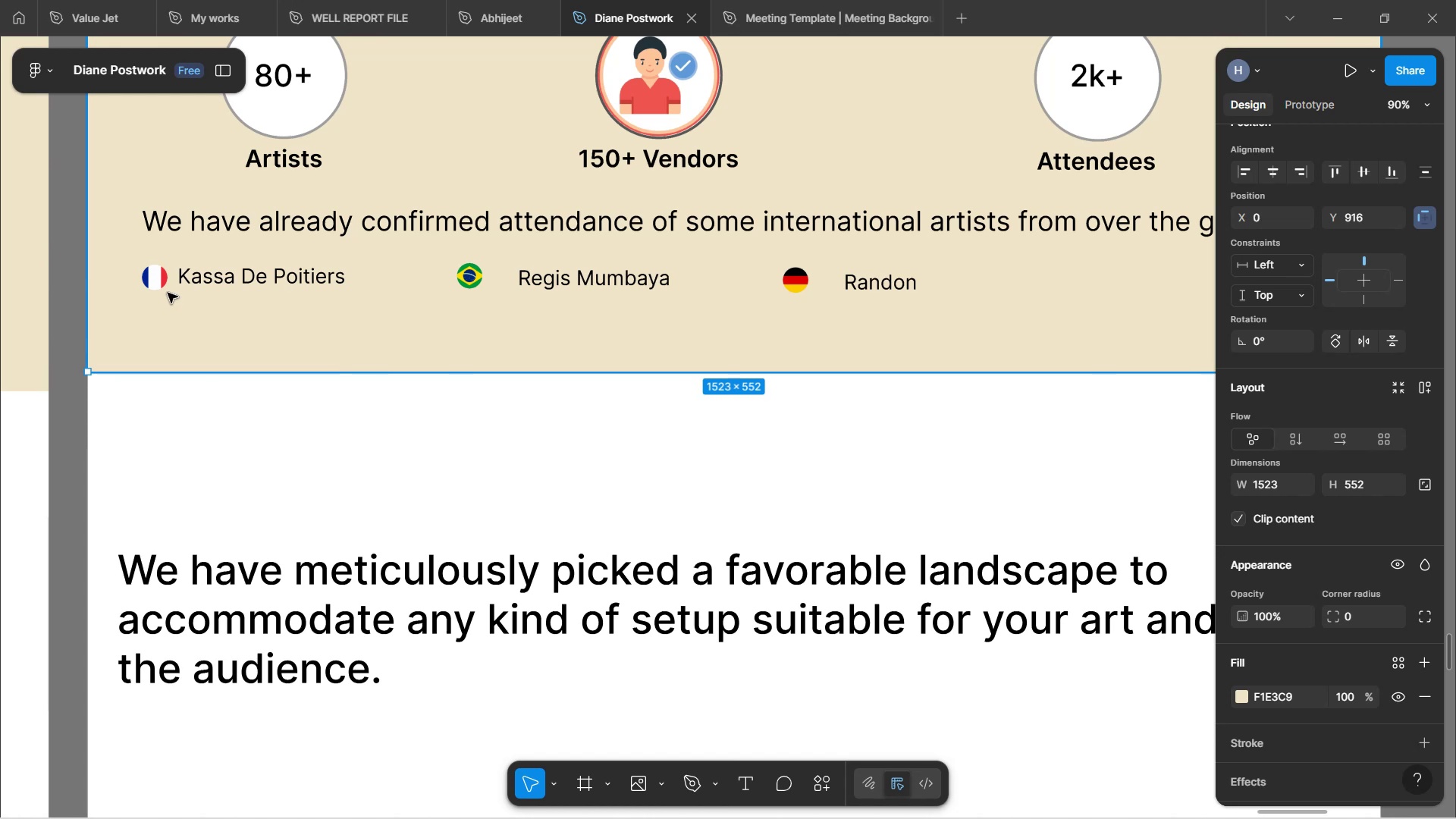 
double_click([177, 276])
 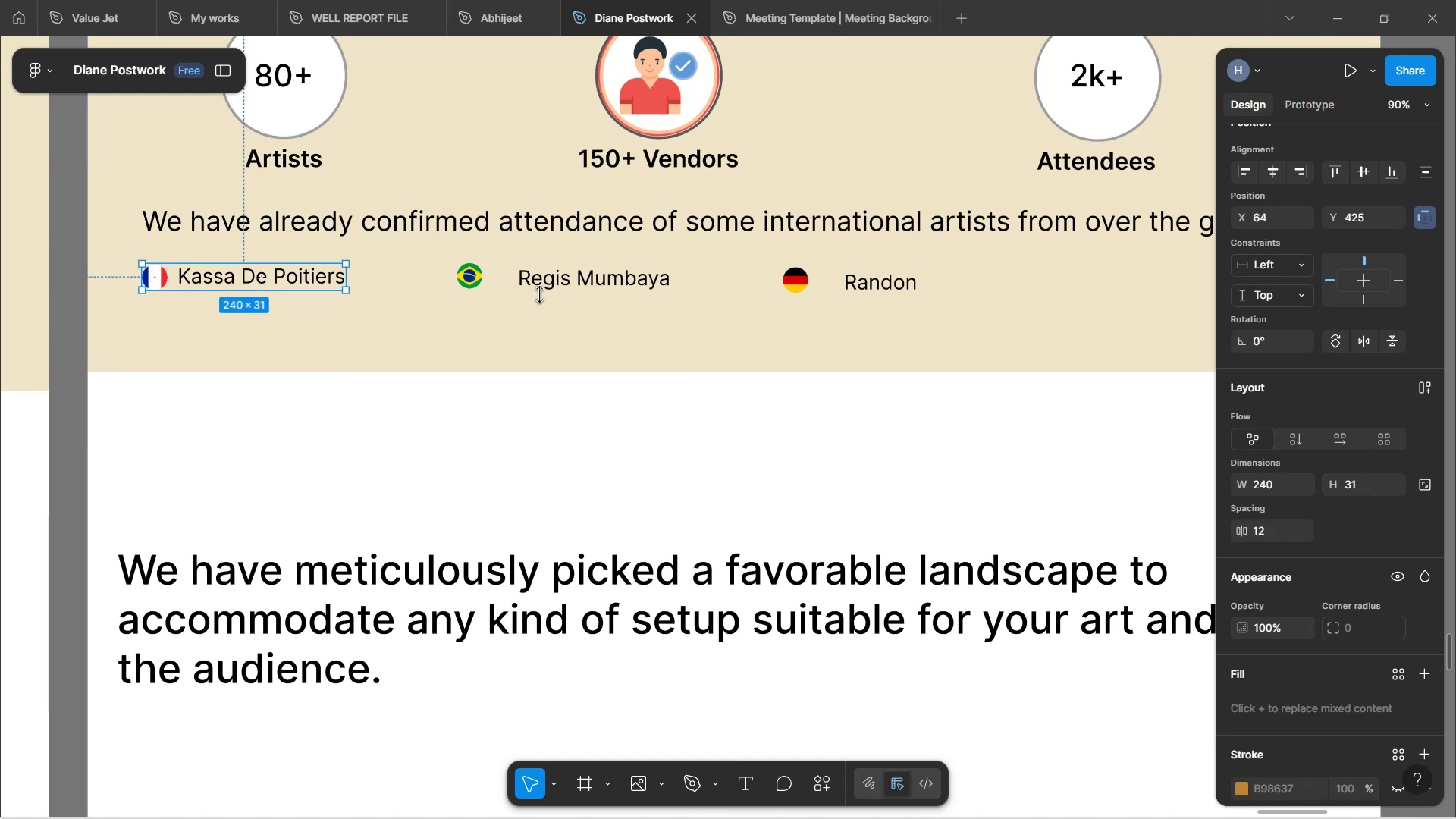 
double_click([548, 291])
 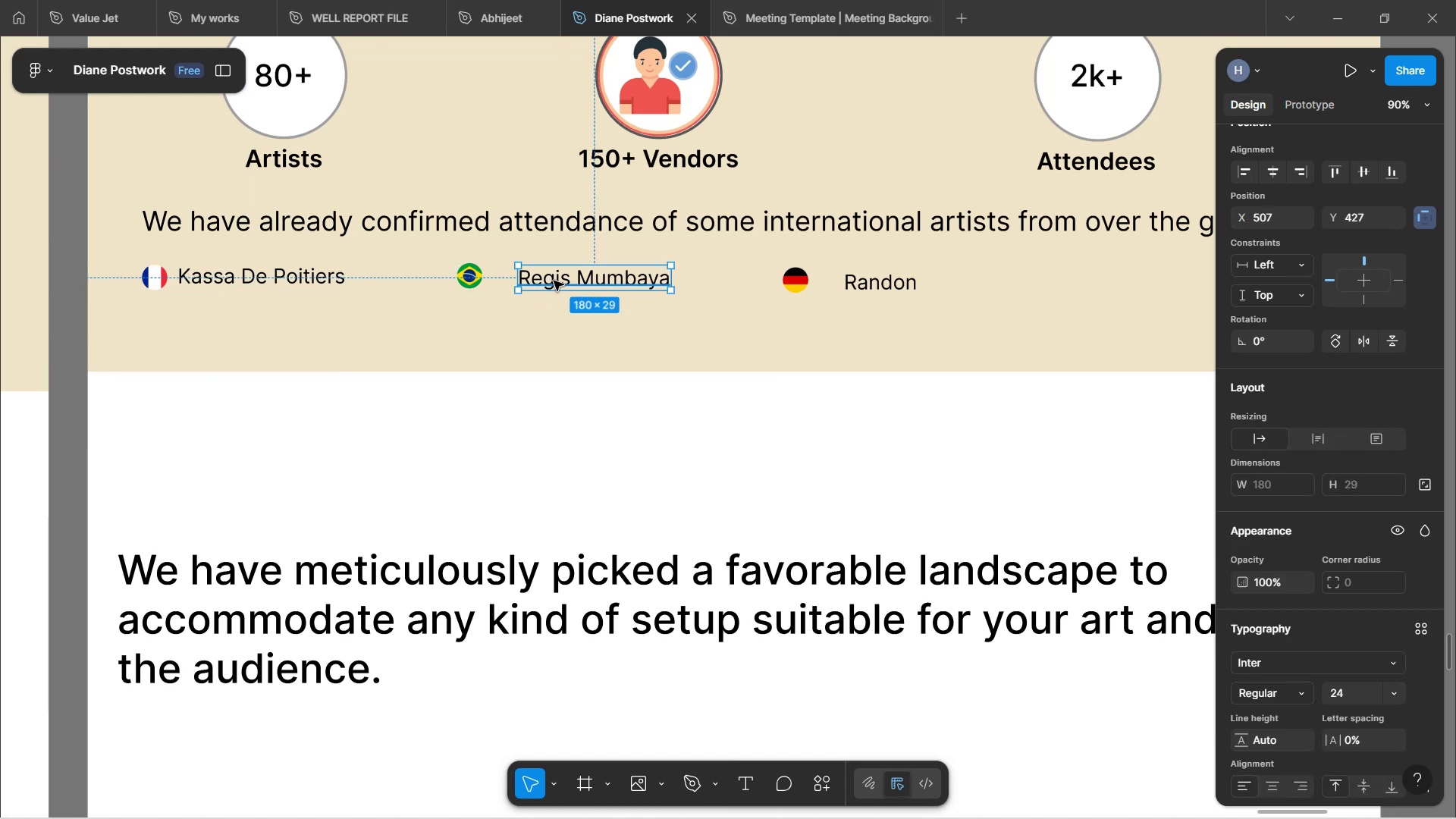 
left_click_drag(start_coordinate=[554, 281], to_coordinate=[548, 281])
 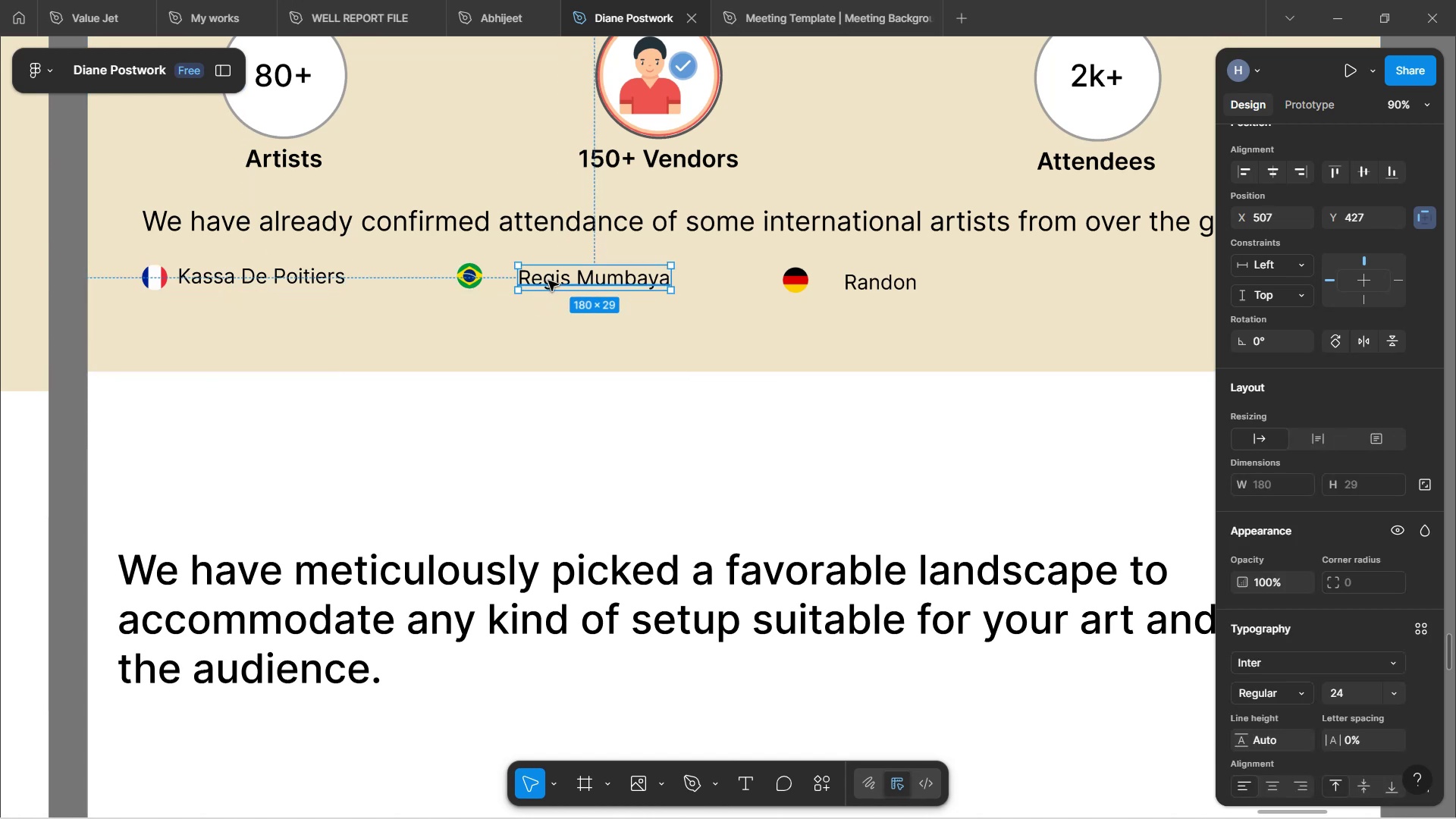 
left_click_drag(start_coordinate=[548, 281], to_coordinate=[533, 278])
 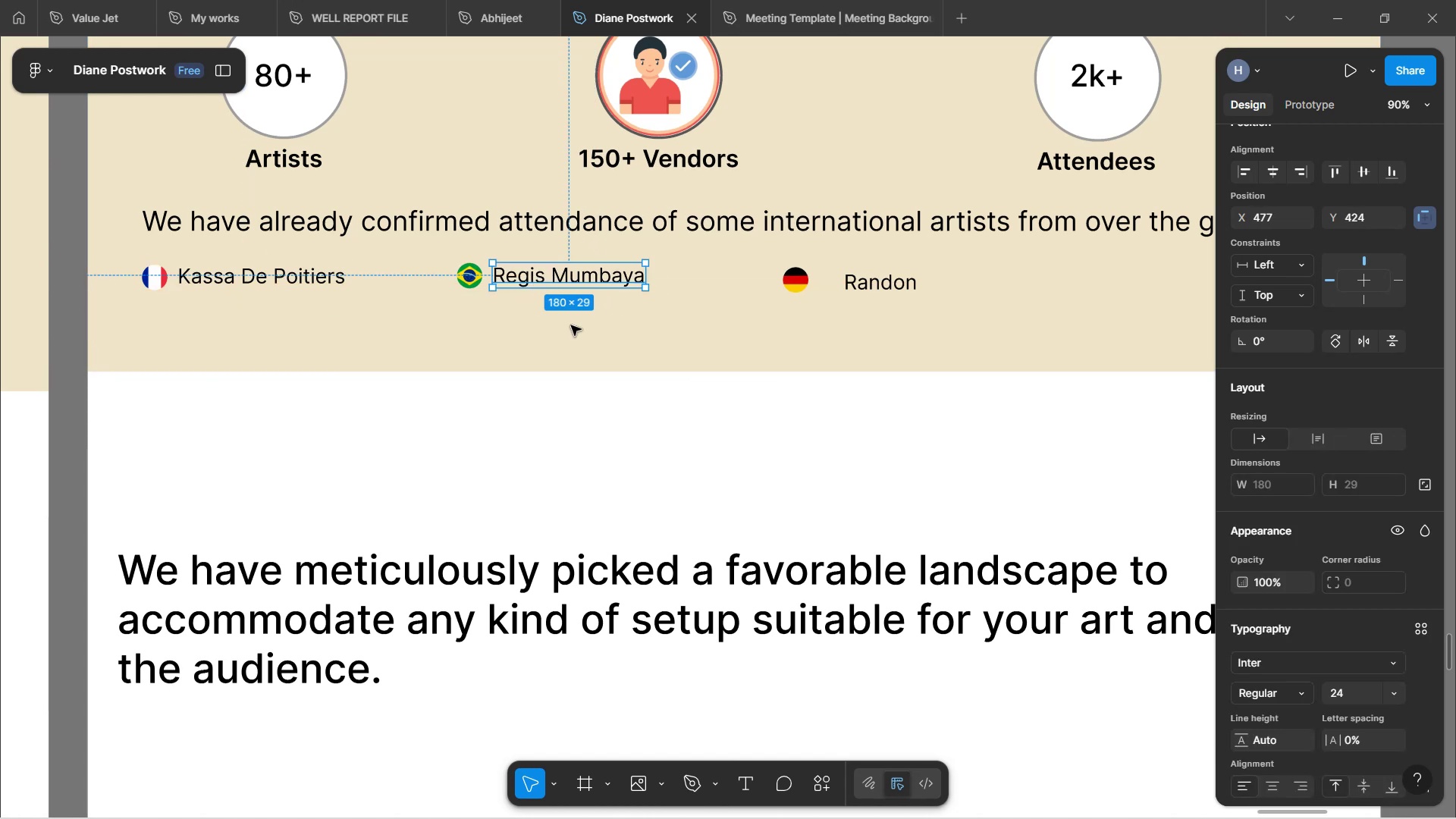 
left_click([573, 329])
 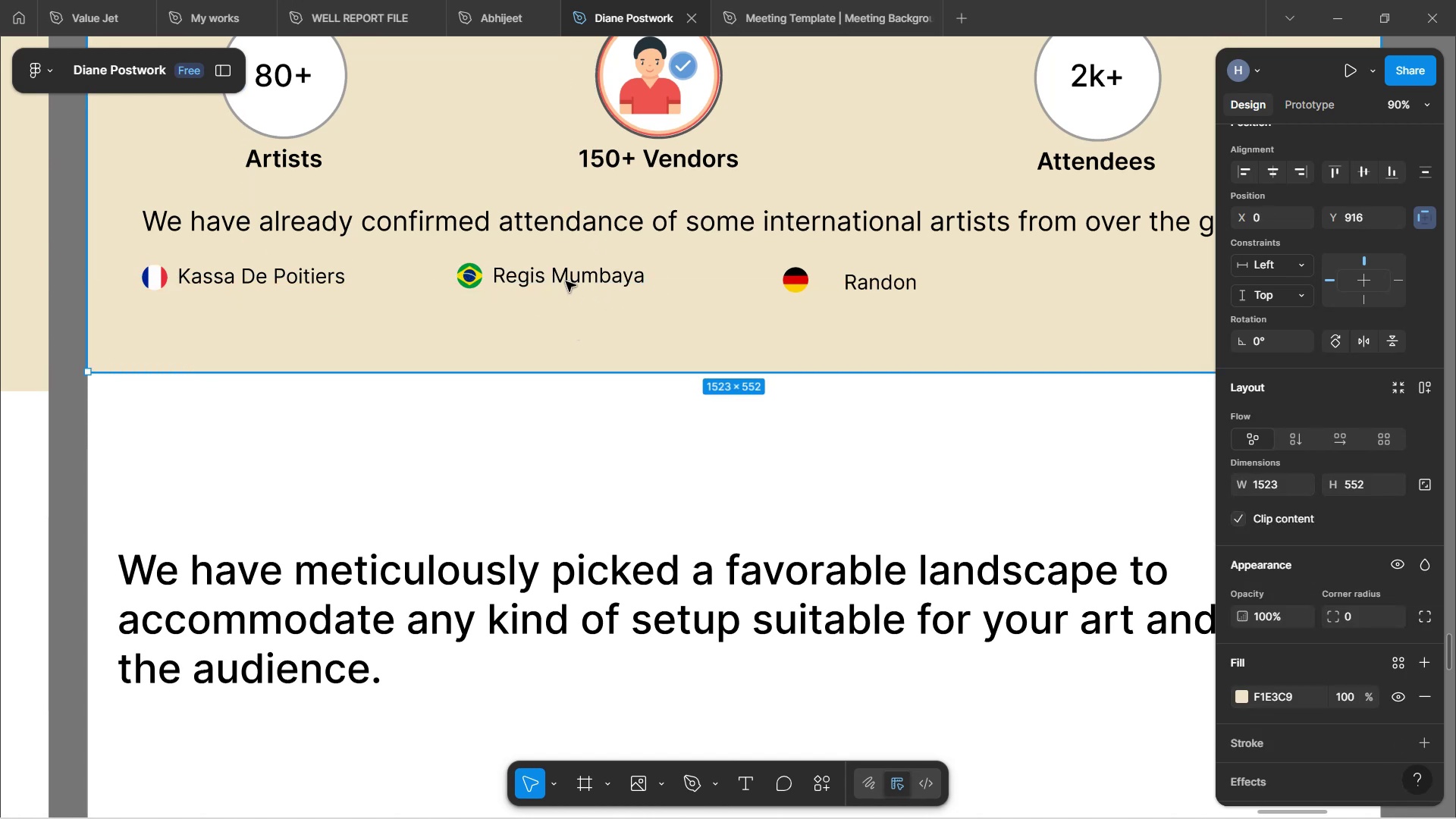 
double_click([566, 281])
 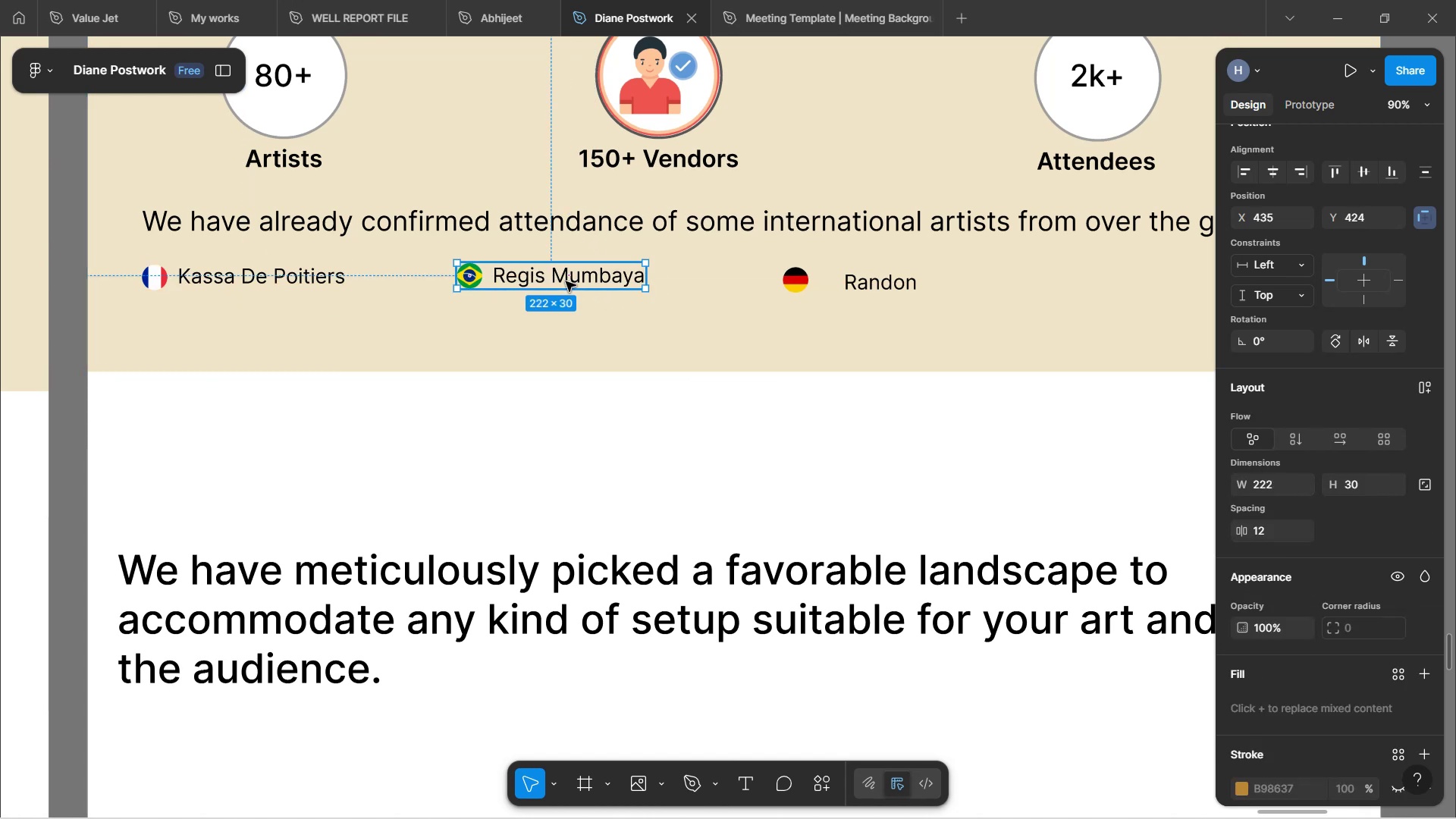 
left_click_drag(start_coordinate=[566, 281], to_coordinate=[260, 326])
 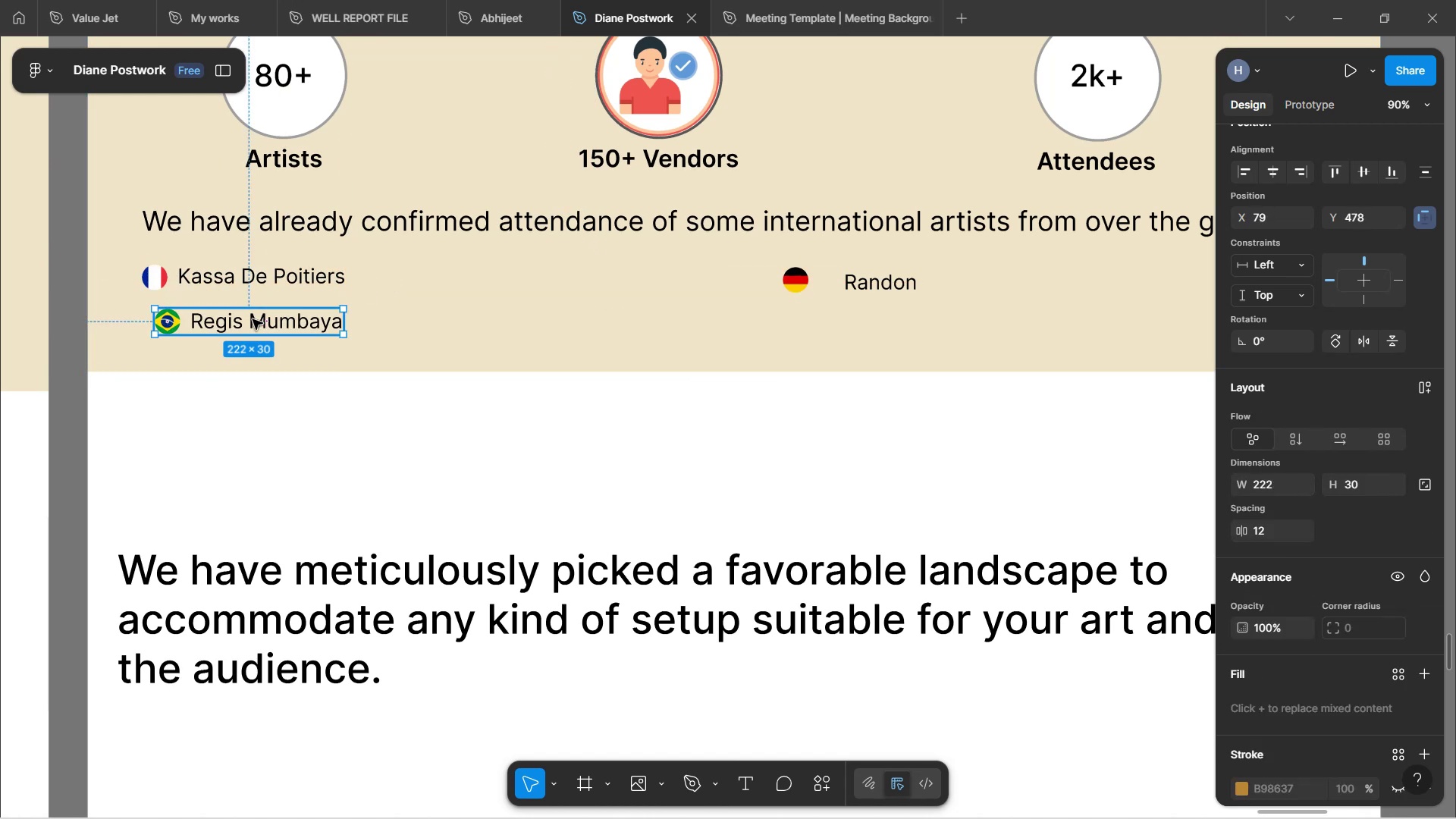 
left_click_drag(start_coordinate=[253, 328], to_coordinate=[240, 325])
 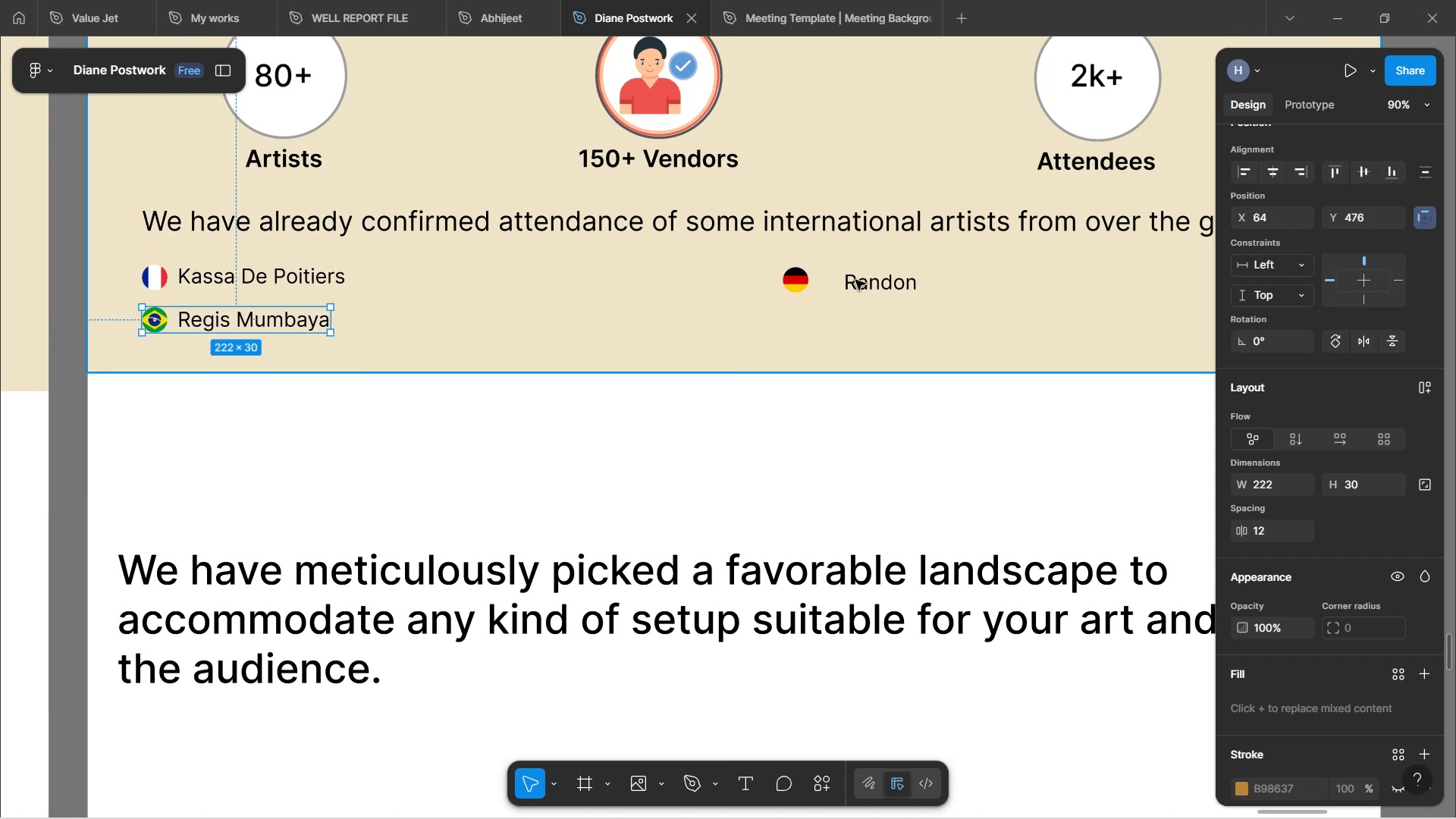 
double_click([858, 278])
 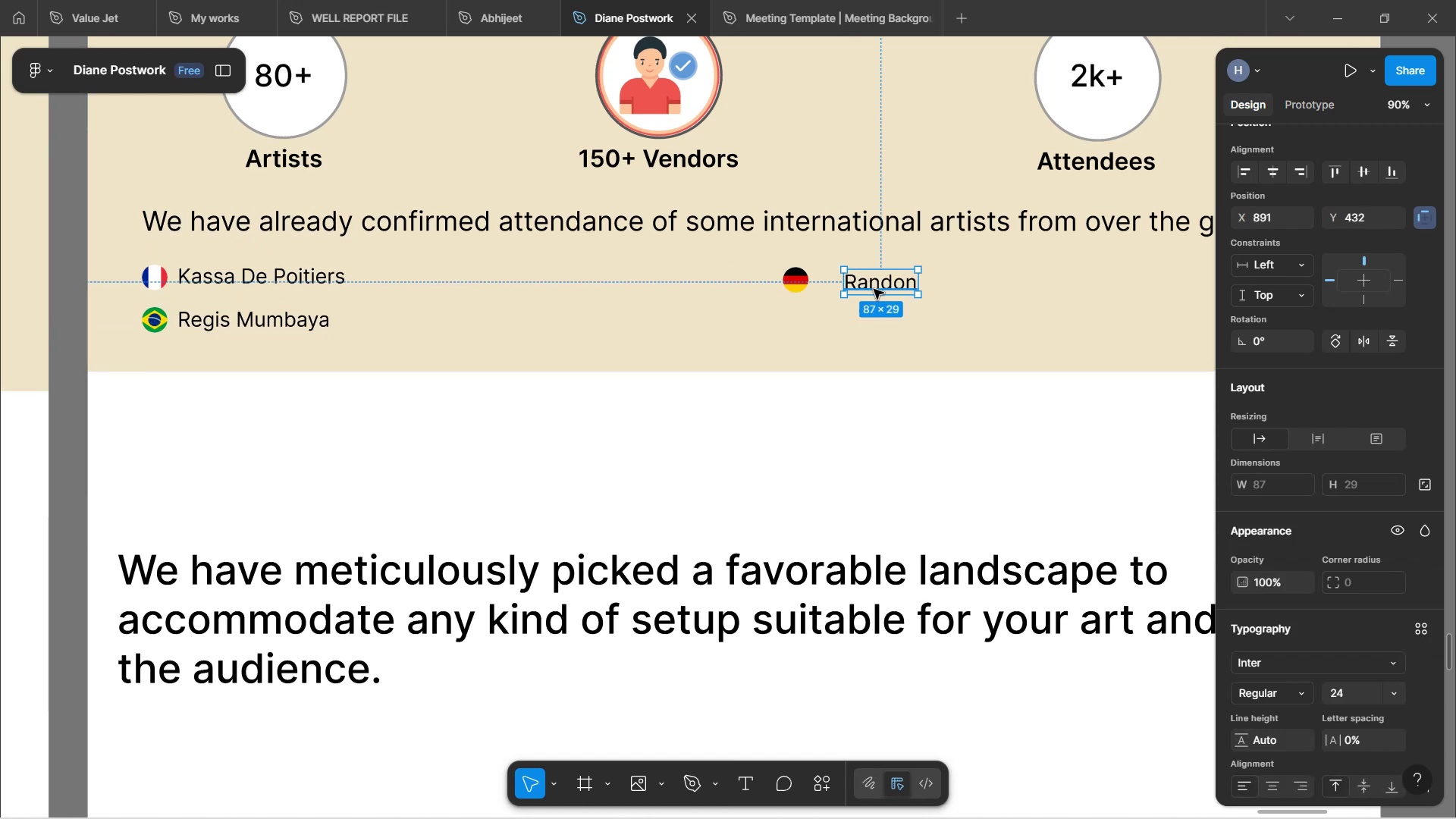 
left_click_drag(start_coordinate=[876, 286], to_coordinate=[852, 282])
 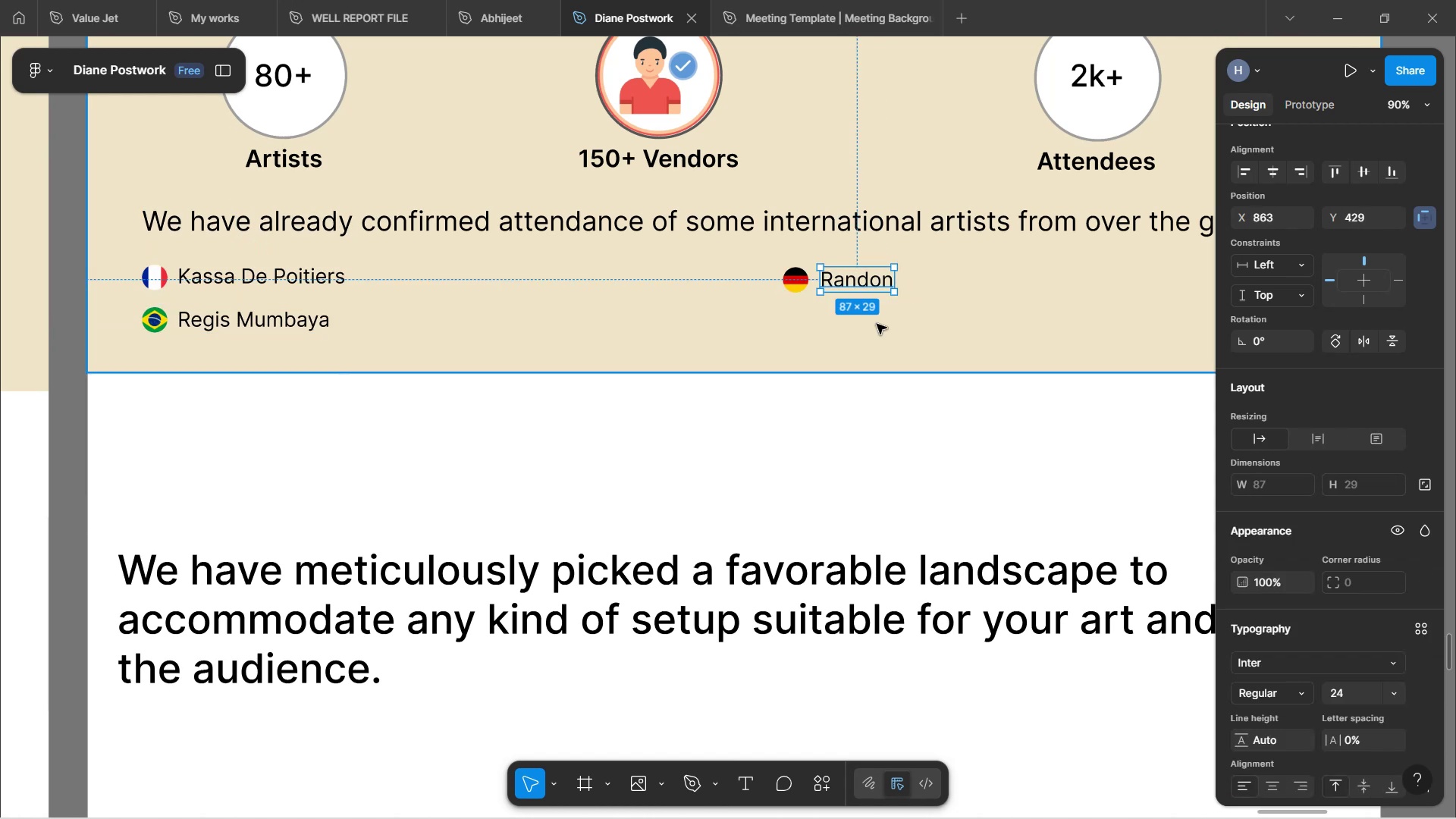 
left_click([877, 324])
 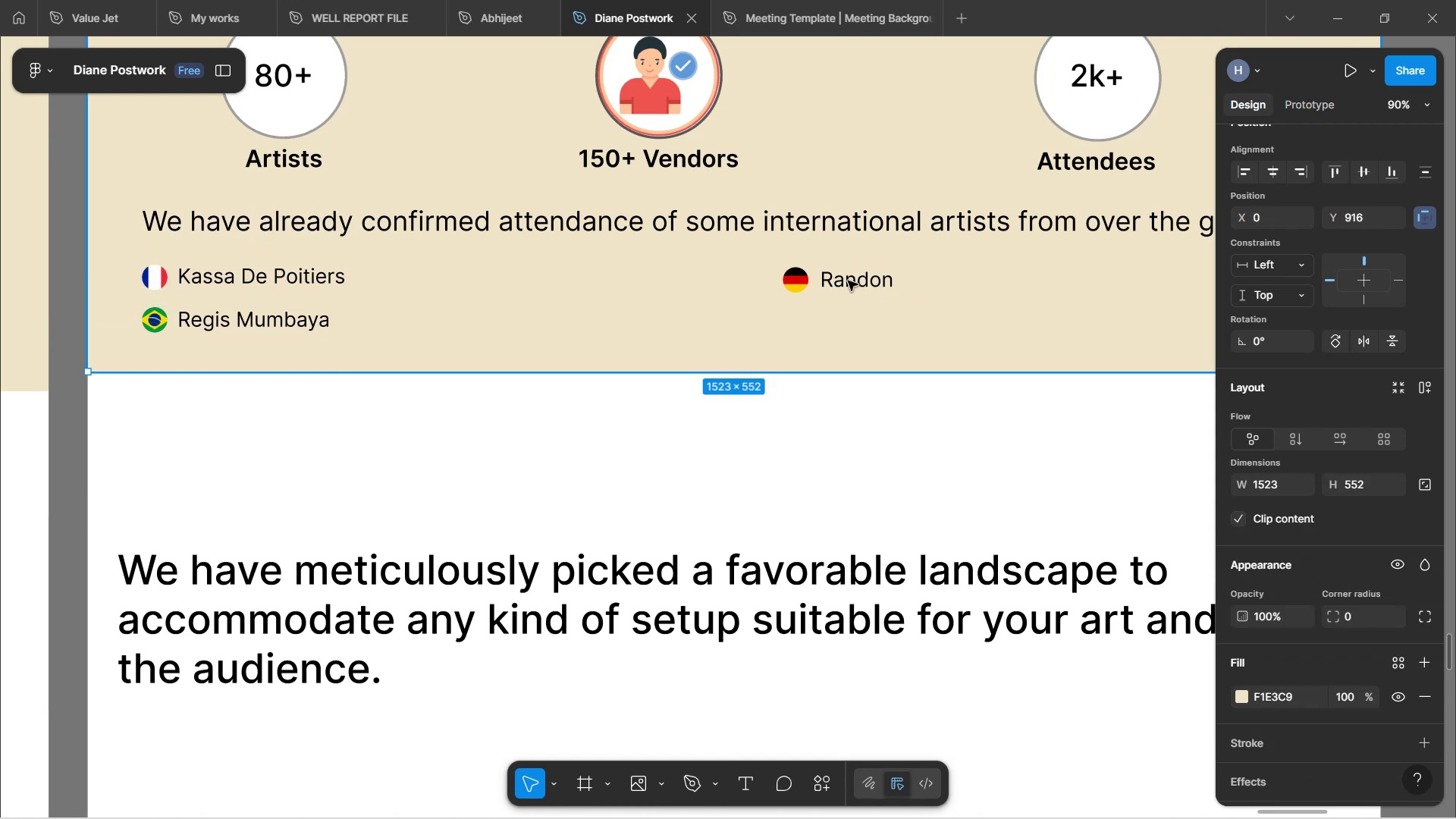 
double_click([848, 281])
 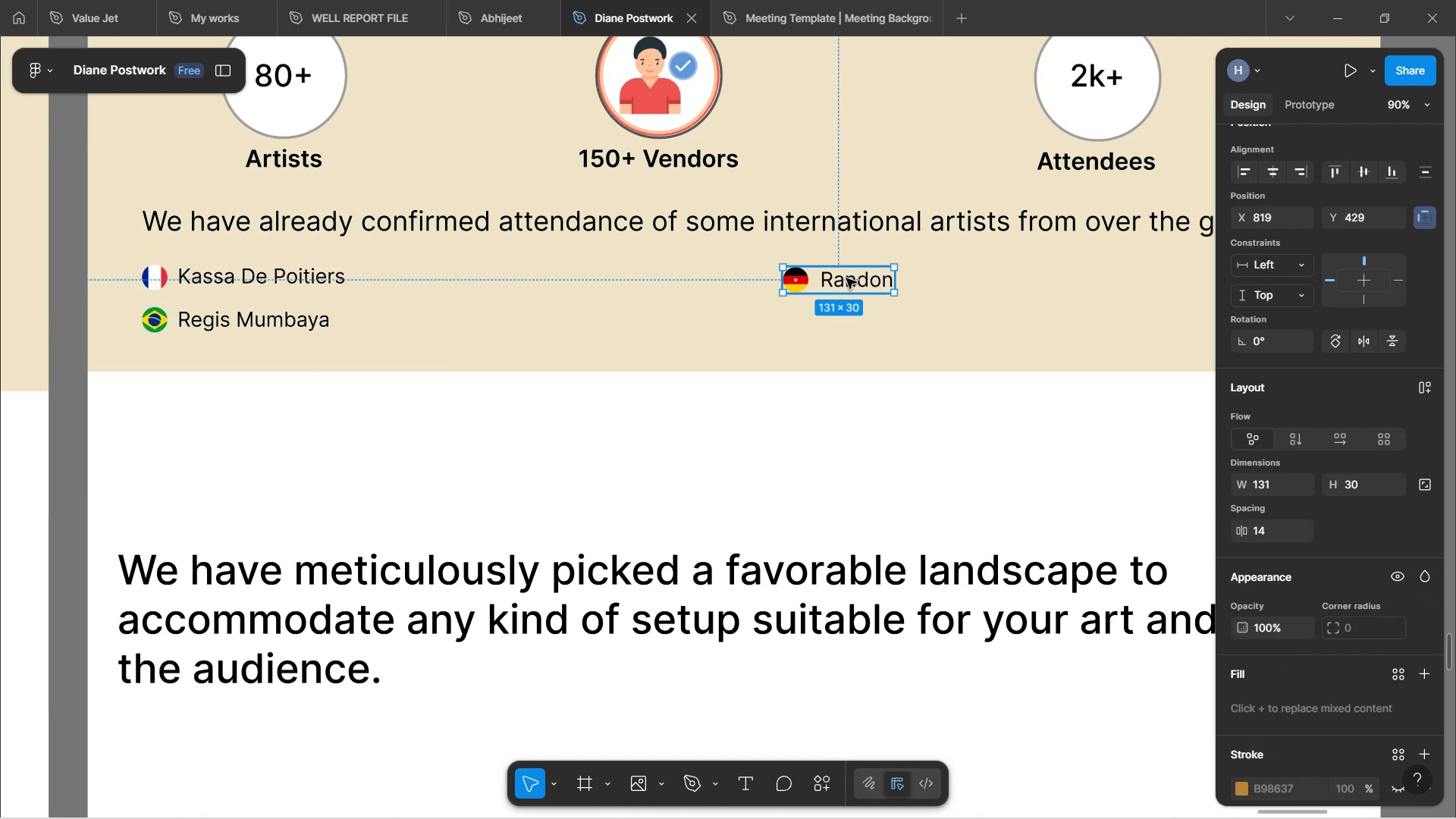 
left_click_drag(start_coordinate=[846, 278], to_coordinate=[484, 279])
 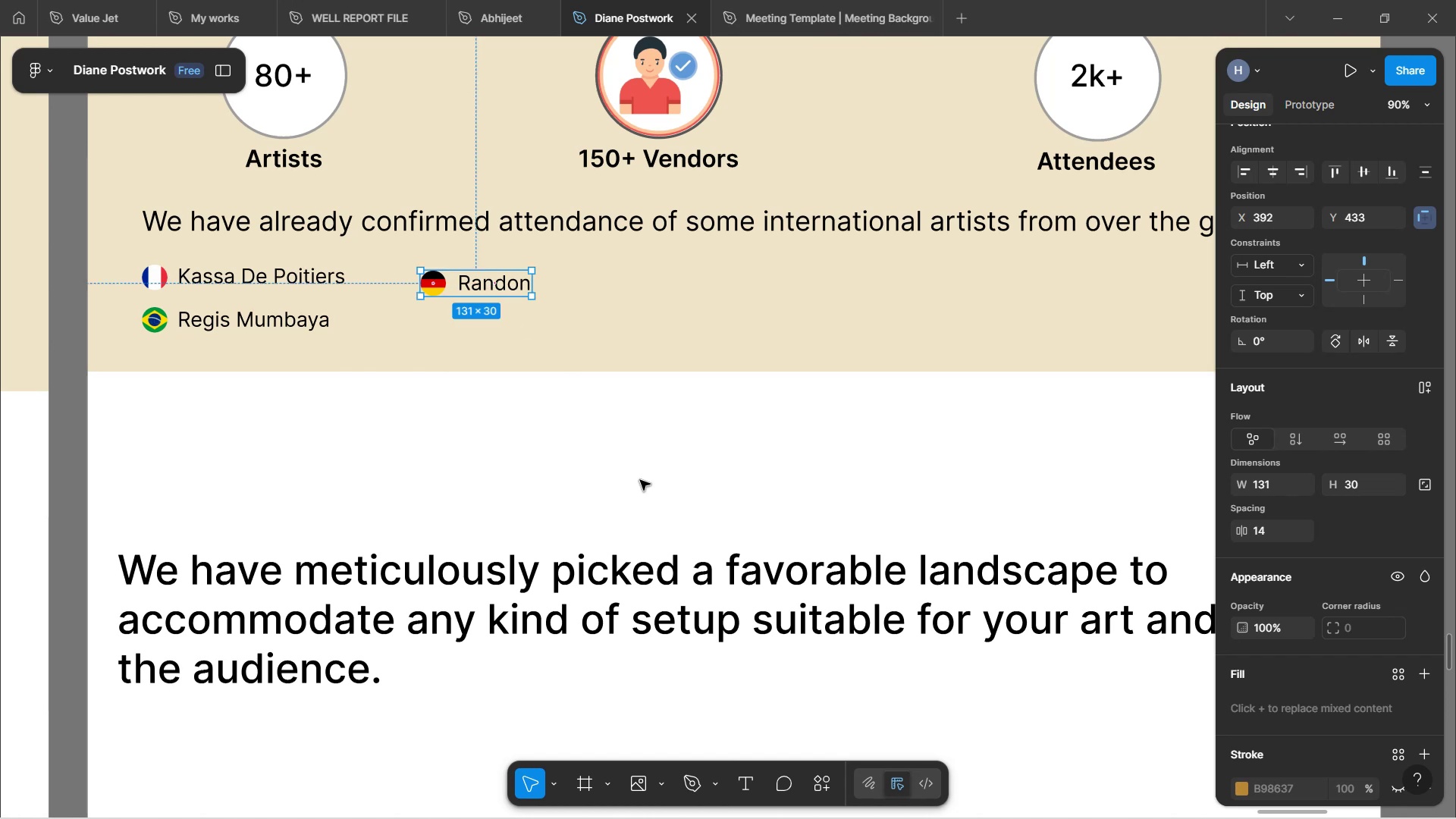 
left_click([641, 473])
 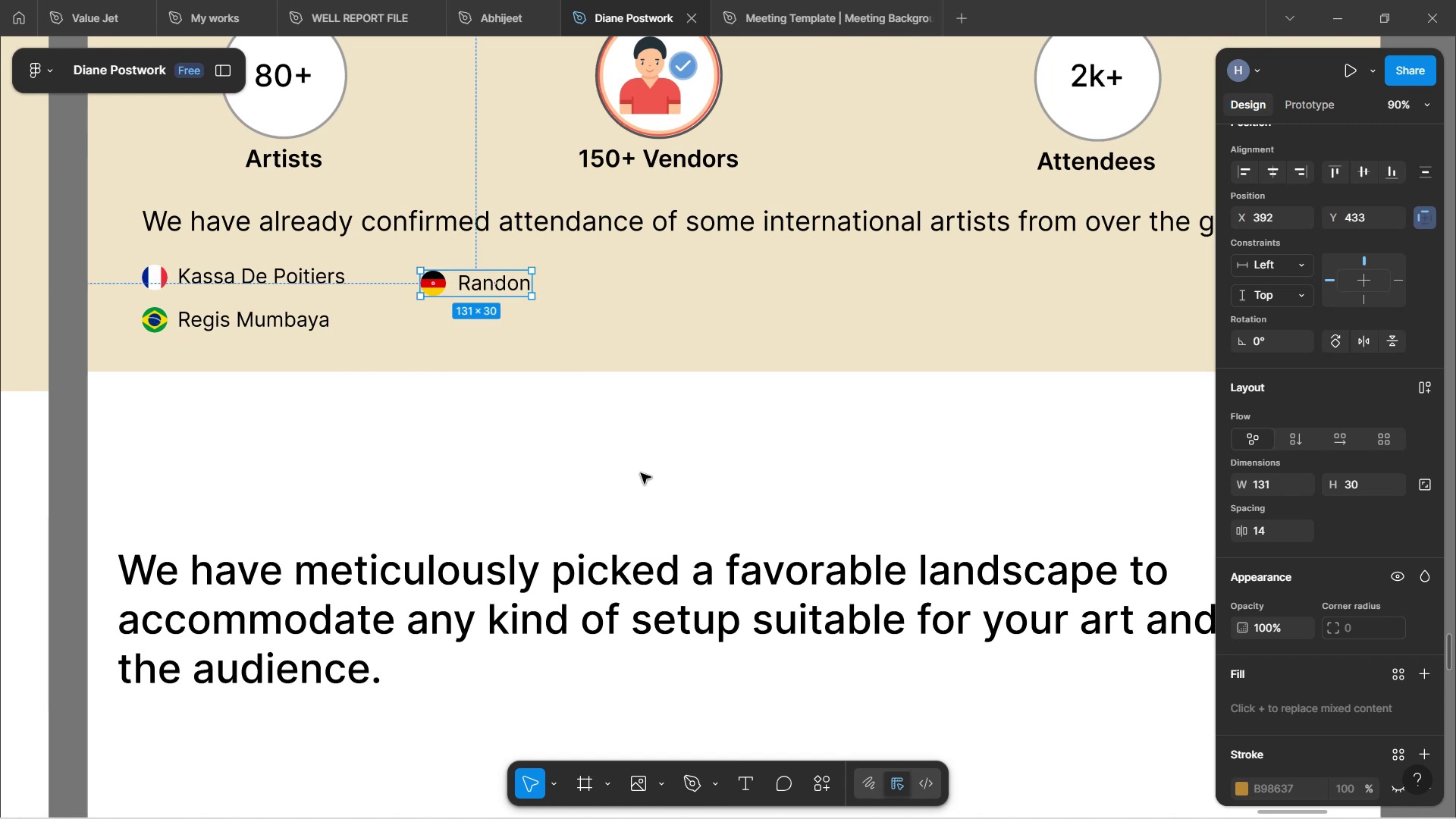 
hold_key(key=ControlLeft, duration=1.5)
scroll: coordinate [649, 455], scroll_direction: down, amount: 4.0
 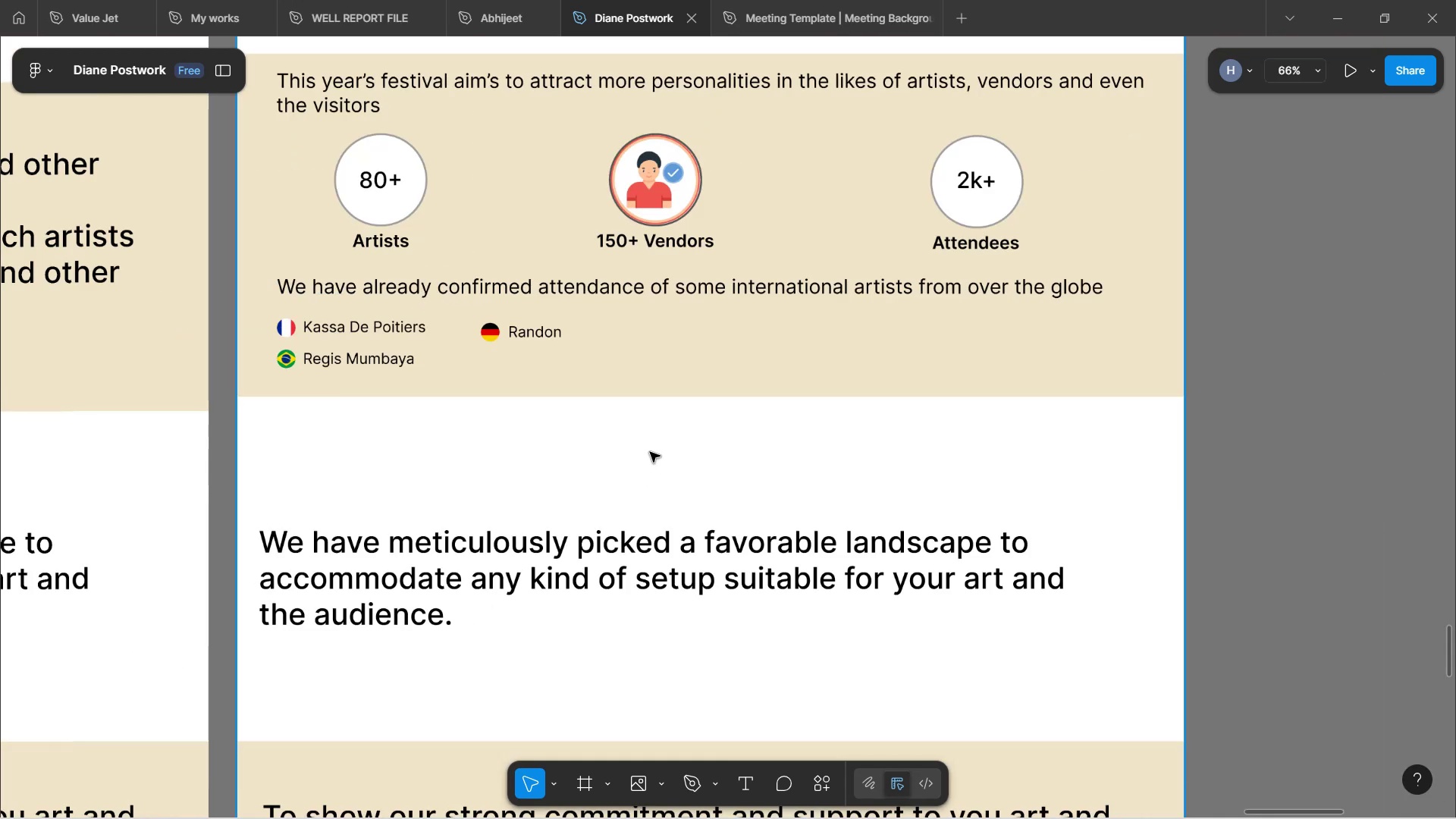 
hold_key(key=ControlLeft, duration=1.09)
 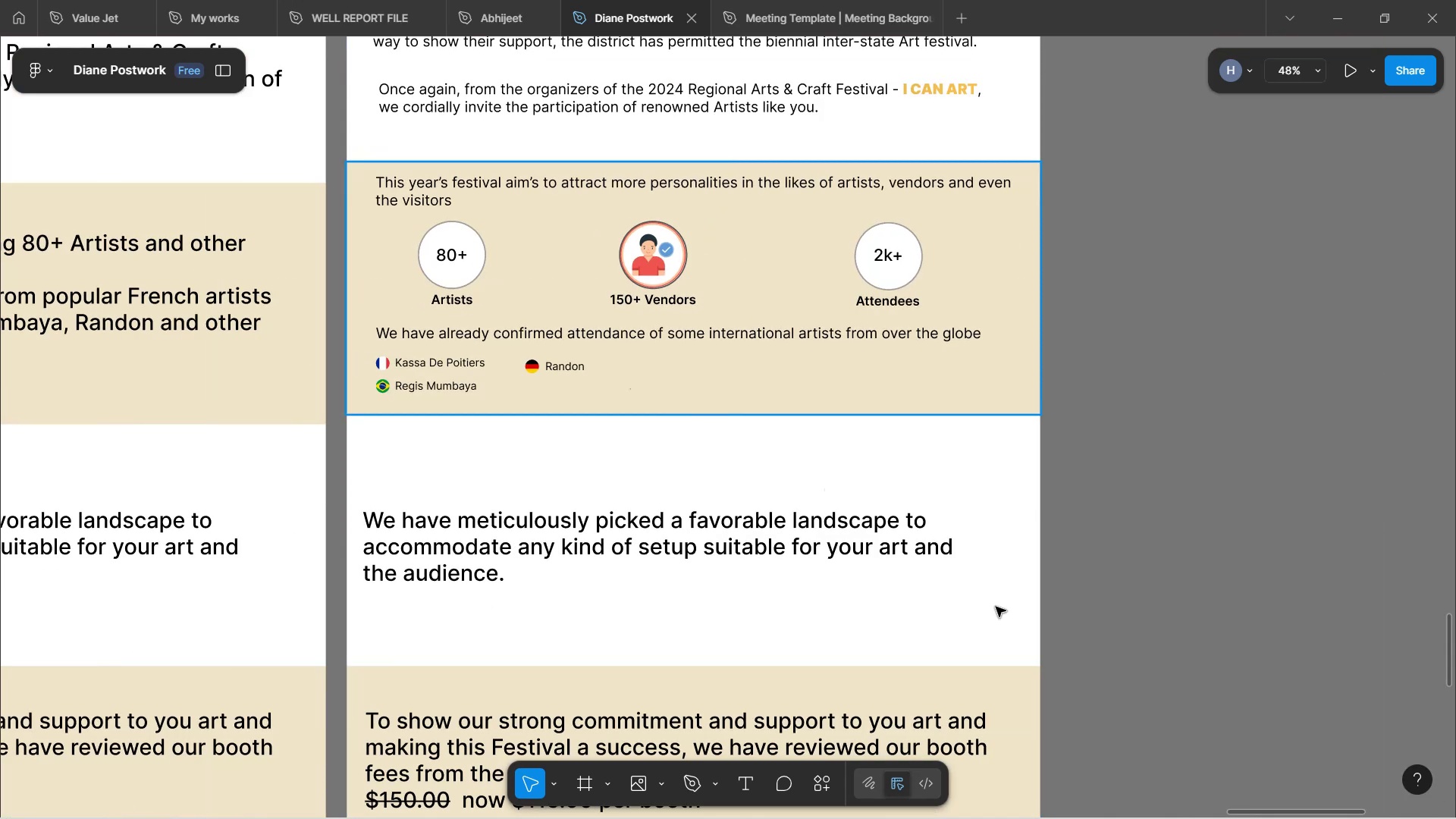 
left_click([1135, 400])
 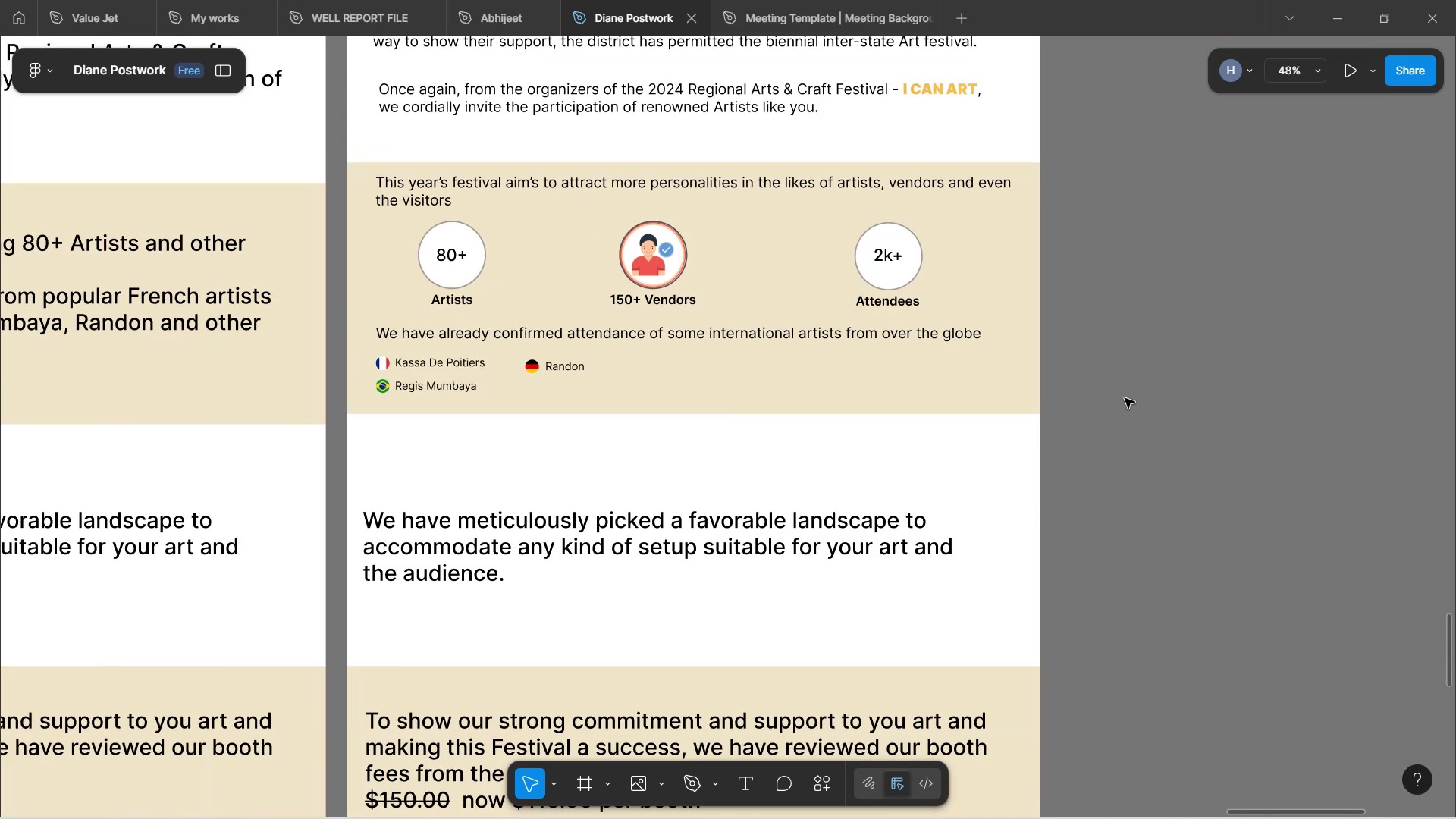 
scroll: coordinate [1116, 372], scroll_direction: up, amount: 4.0
 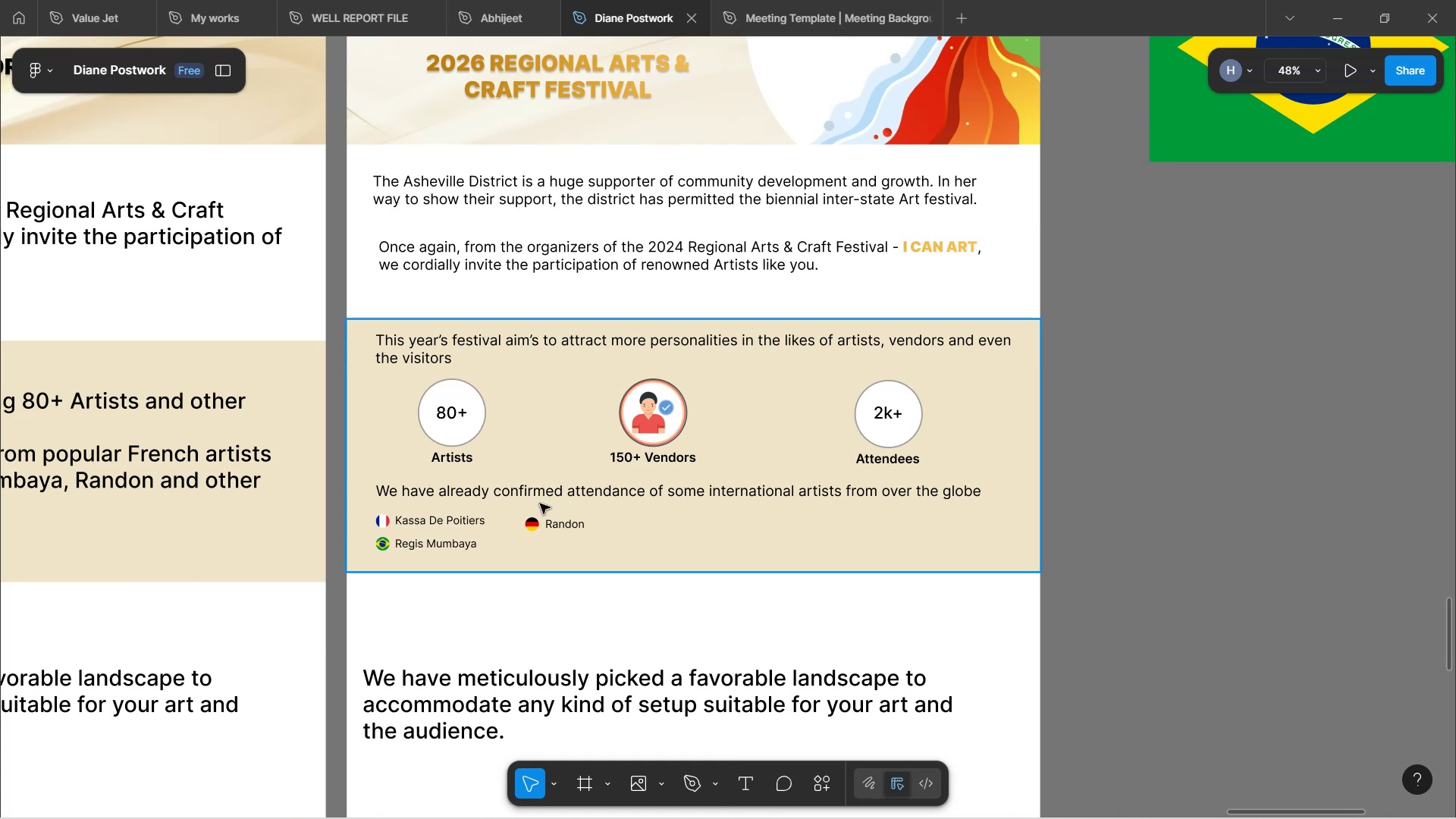 
wait(5.53)
 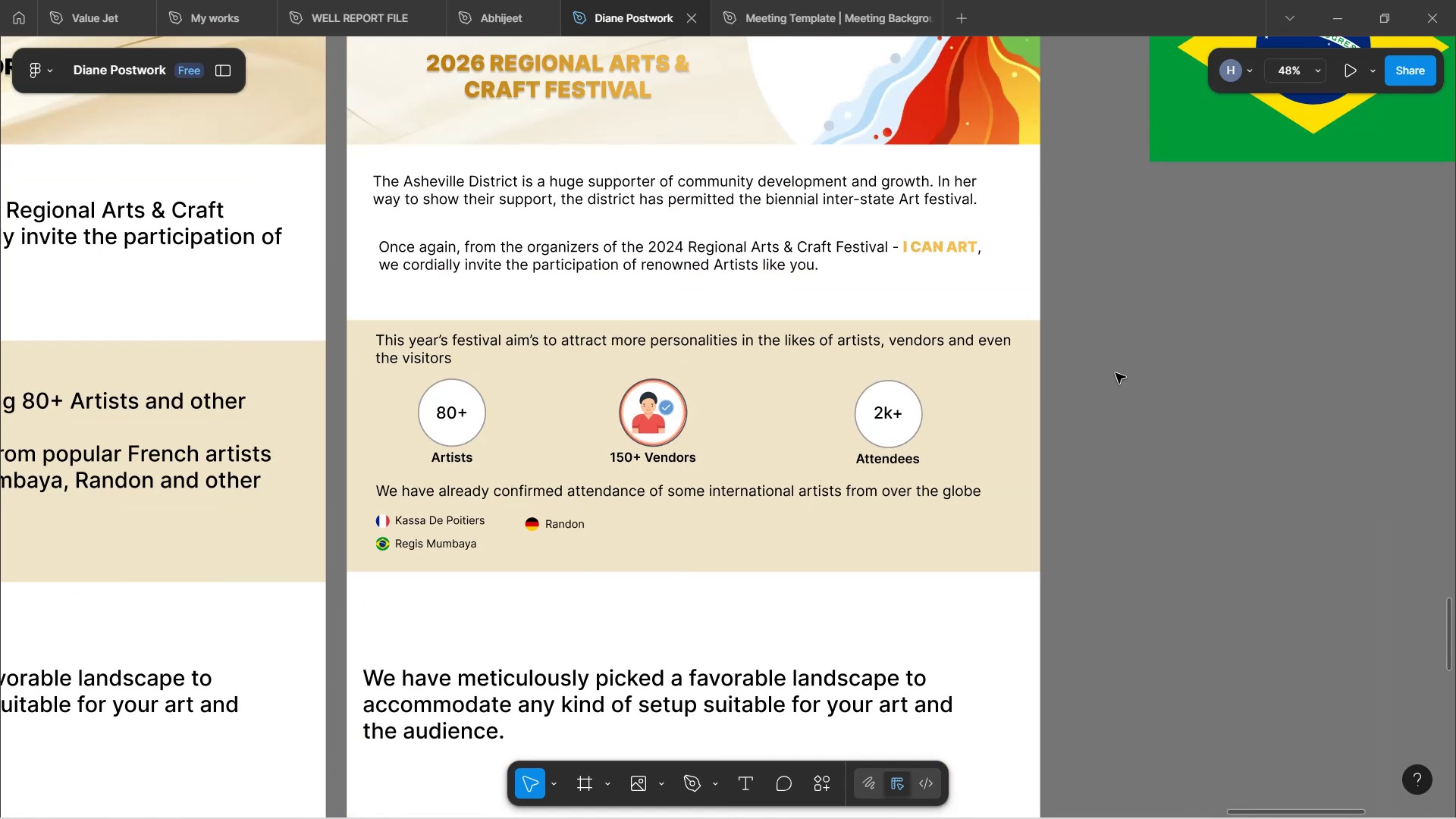 
scroll: coordinate [611, 601], scroll_direction: down, amount: 3.0
 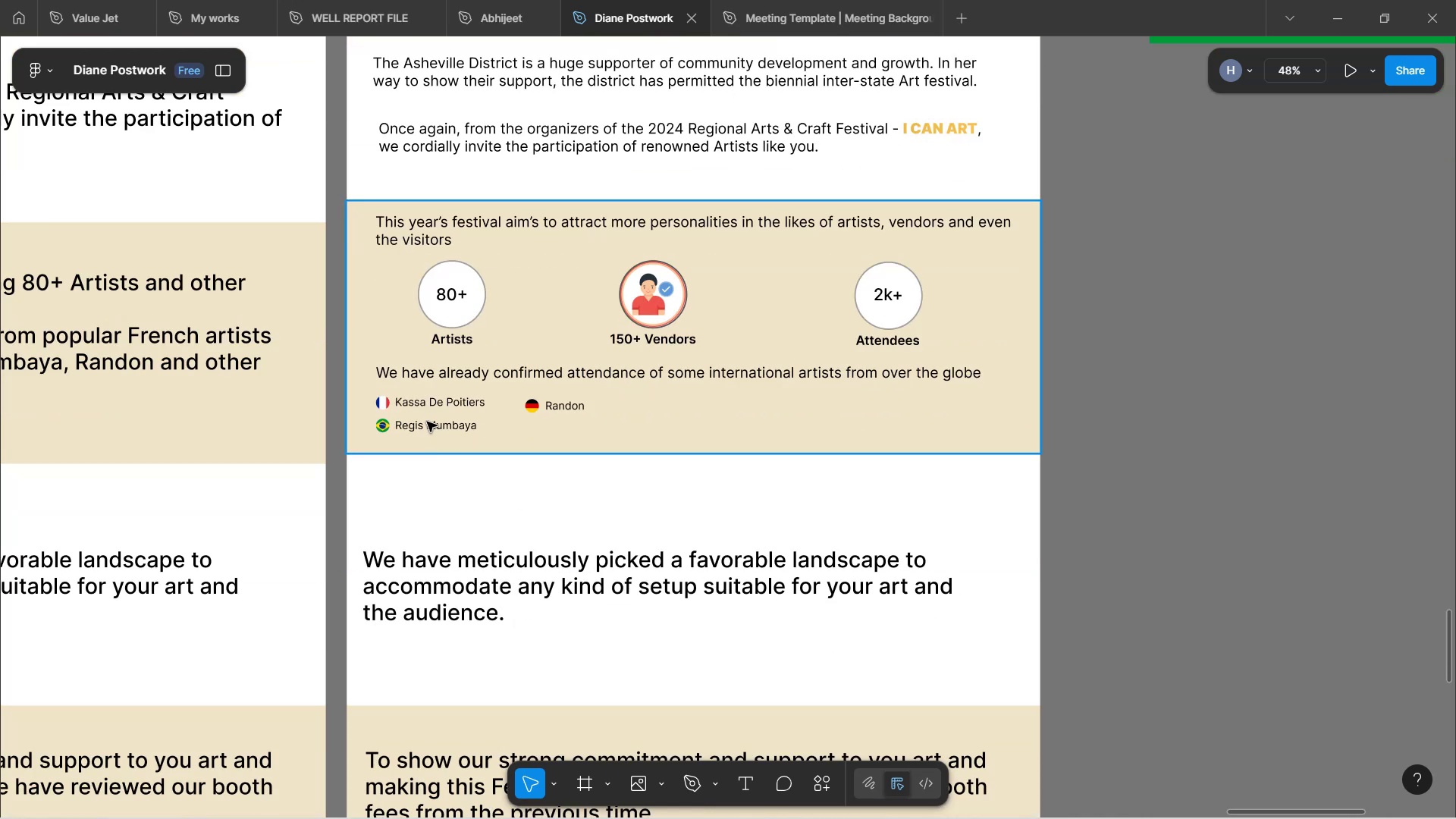 
double_click([435, 425])
 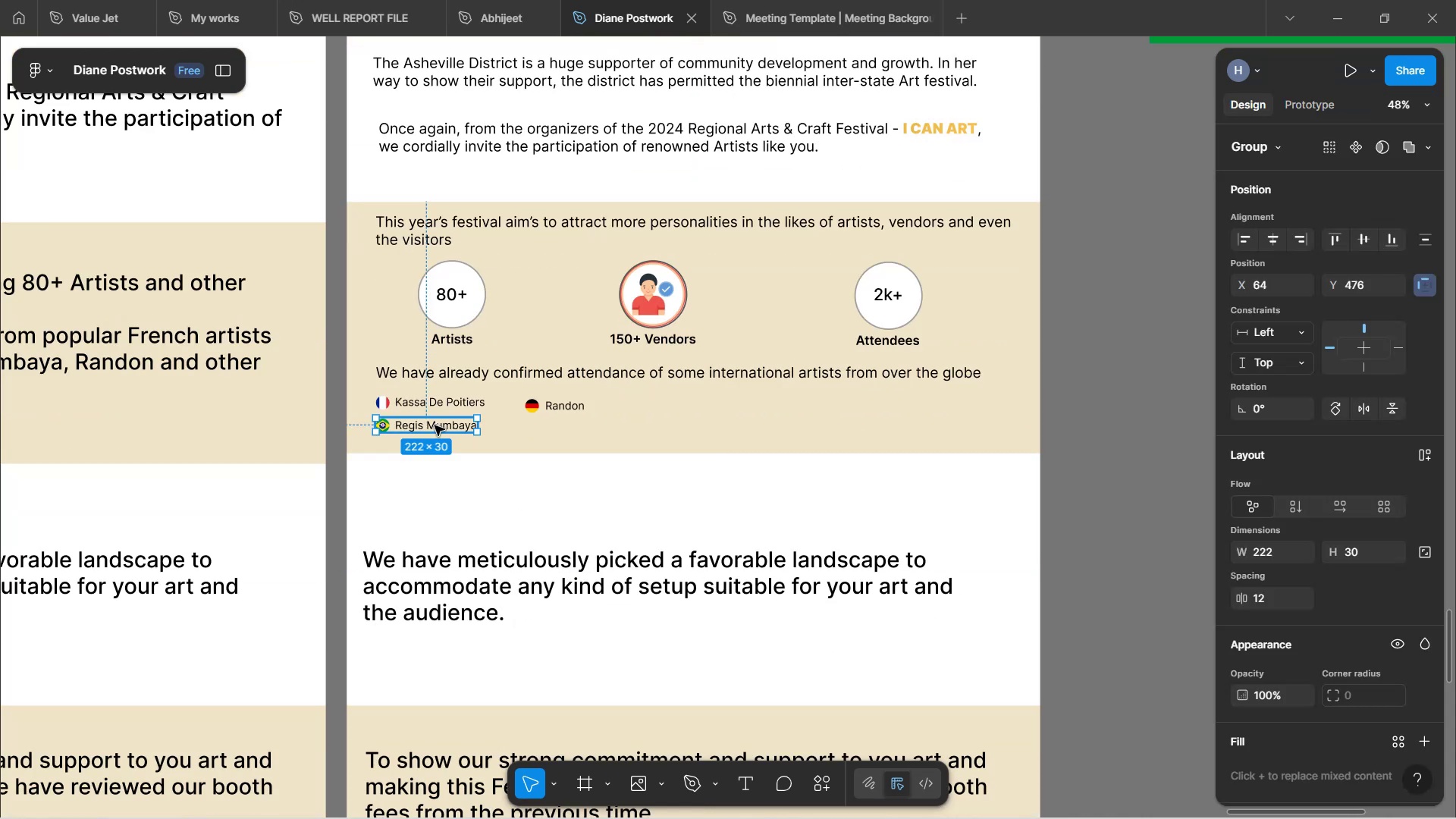 
left_click_drag(start_coordinate=[435, 425], to_coordinate=[880, 408])
 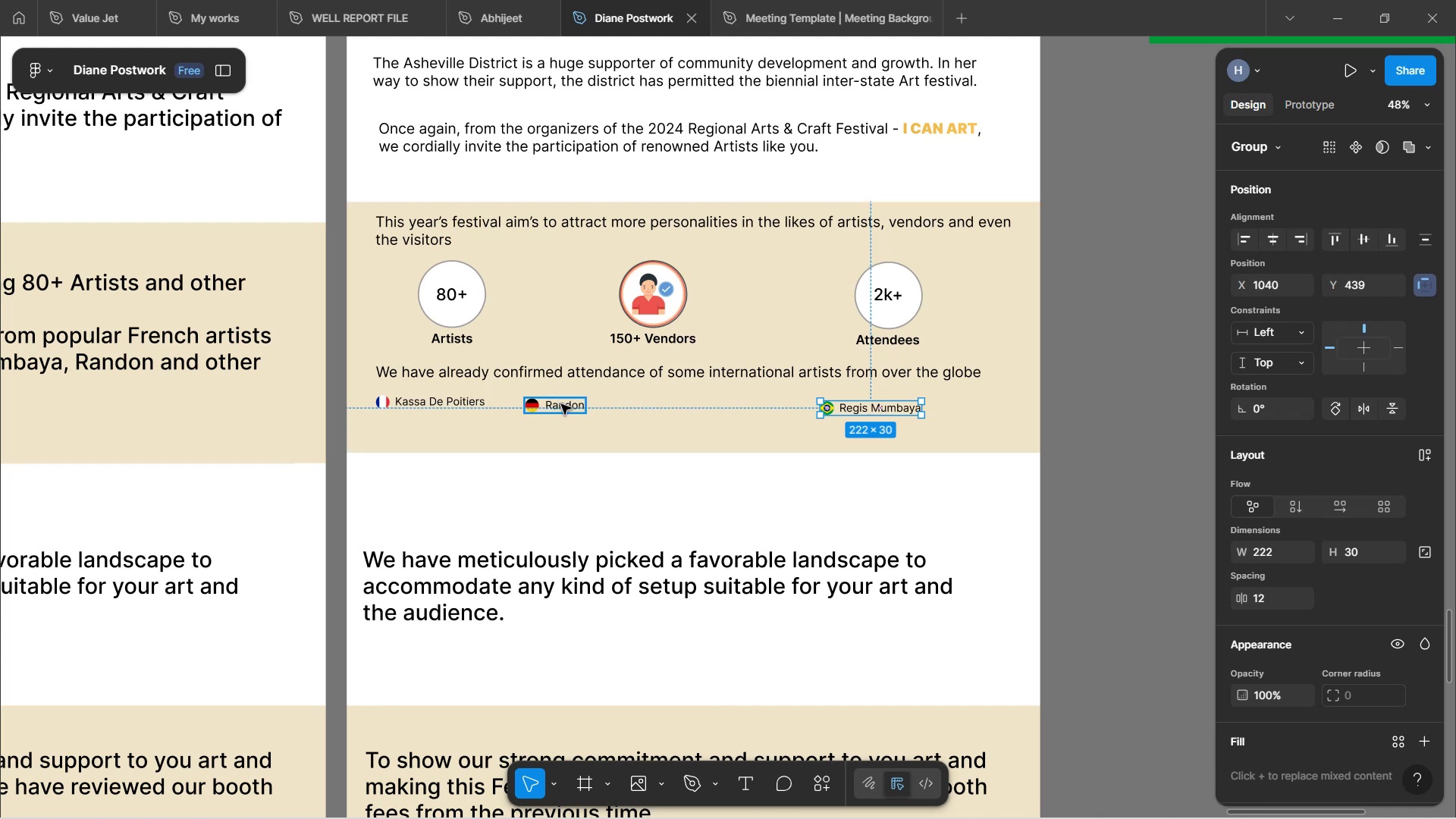 
left_click([561, 406])
 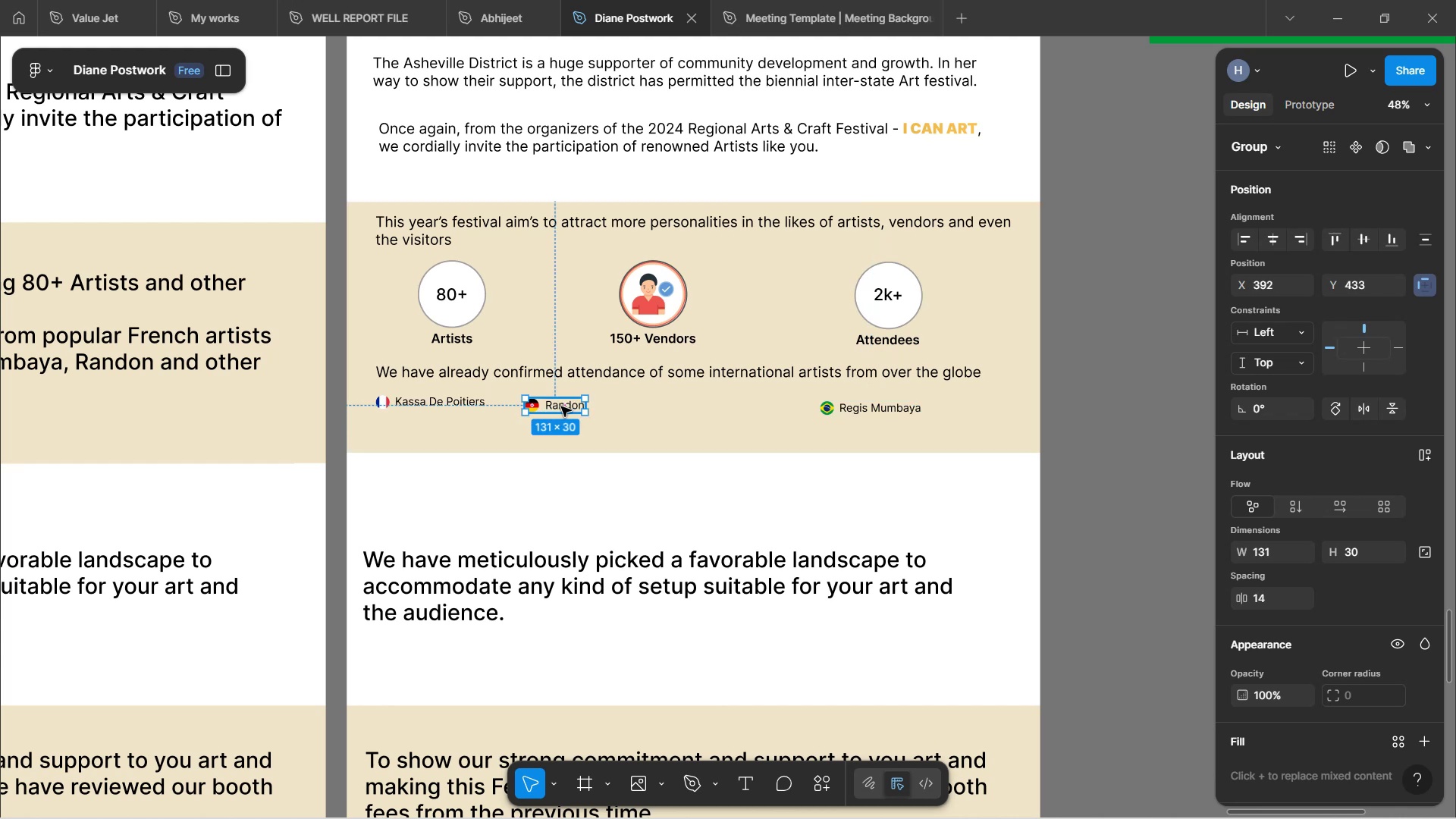 
left_click_drag(start_coordinate=[561, 406], to_coordinate=[664, 406])
 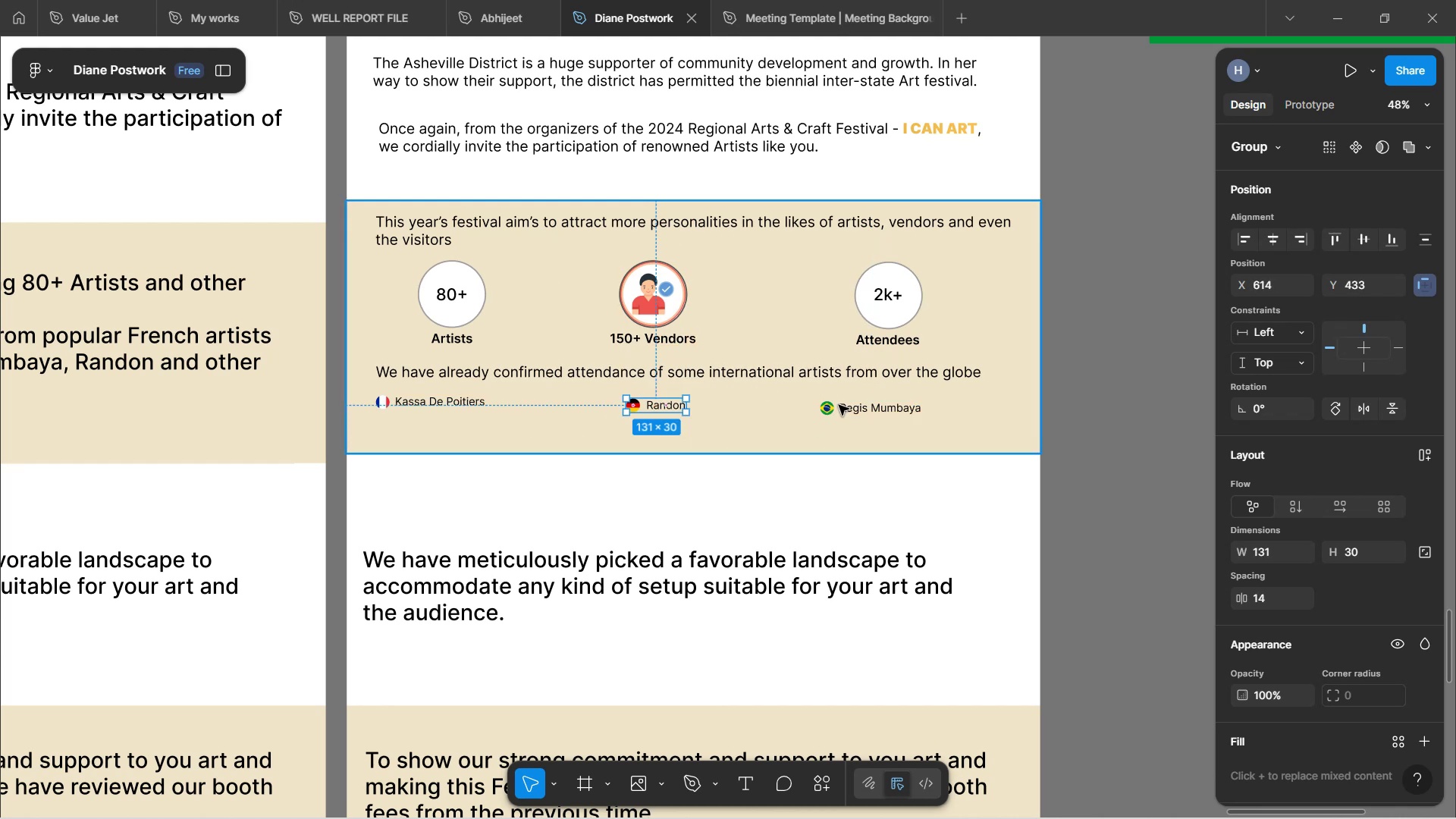 
left_click_drag(start_coordinate=[847, 410], to_coordinate=[873, 407])
 